 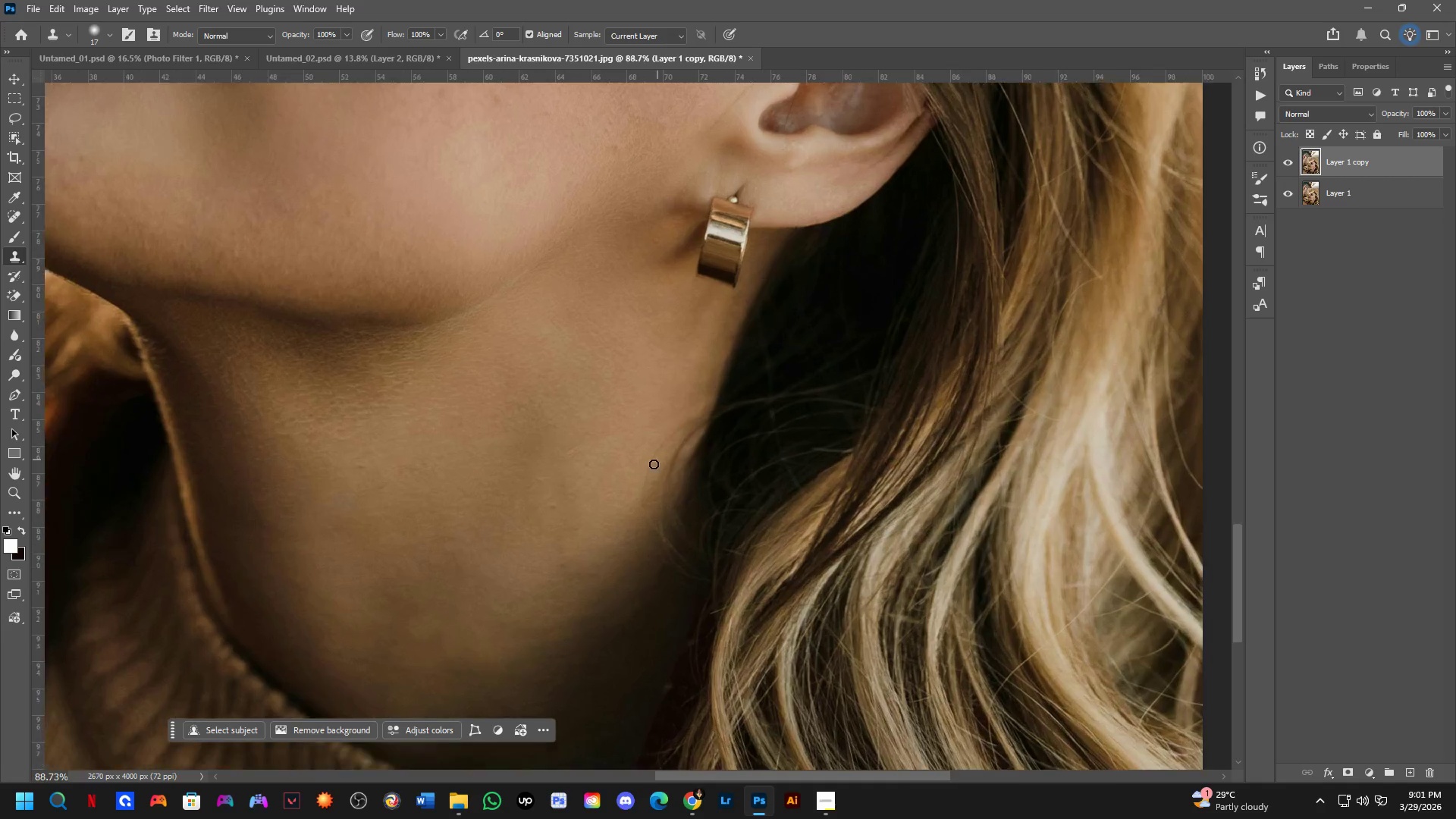 
left_click_drag(start_coordinate=[600, 536], to_coordinate=[779, 185])
 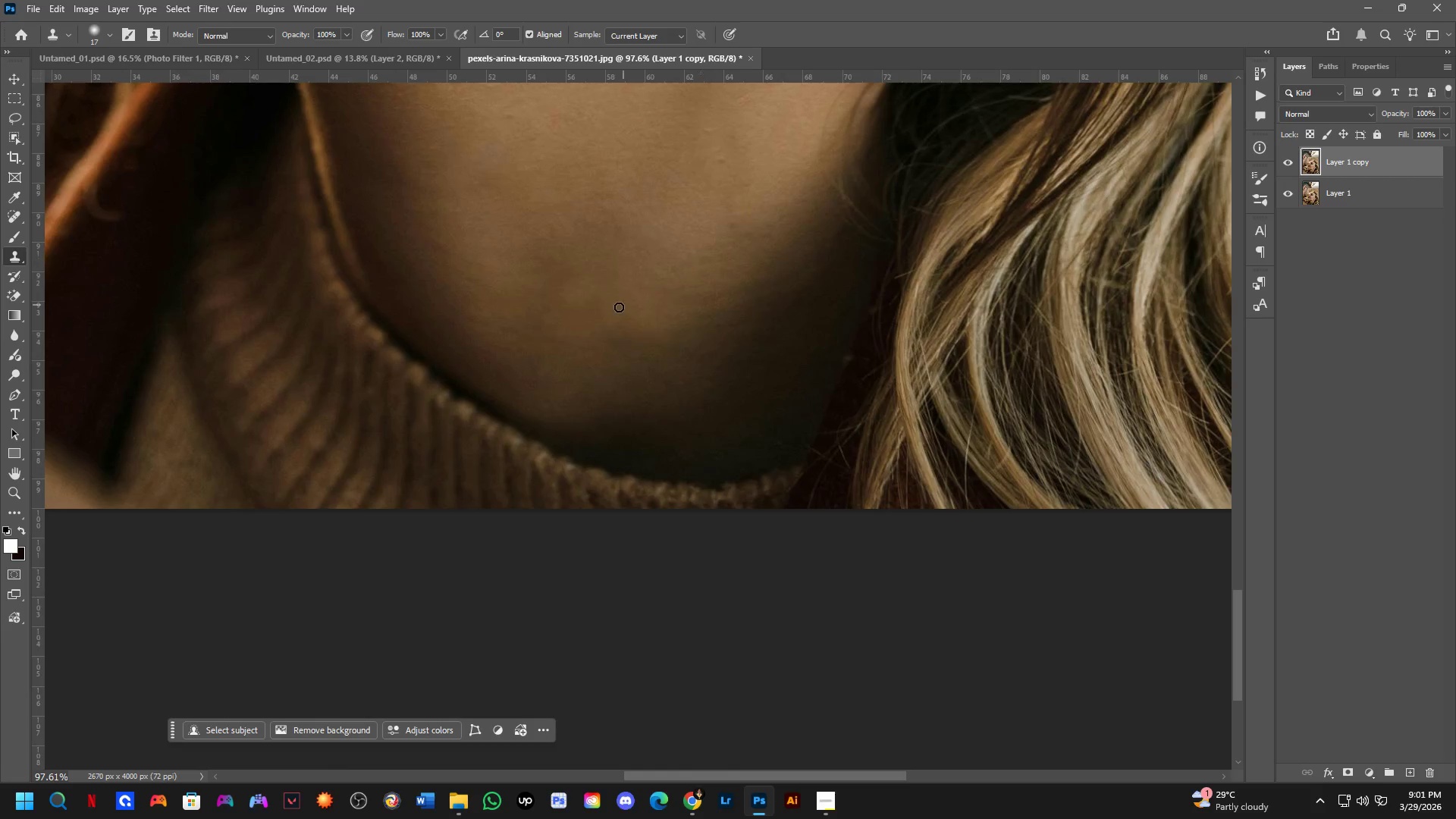 
scroll: coordinate [657, 459], scroll_direction: up, amount: 3.0
 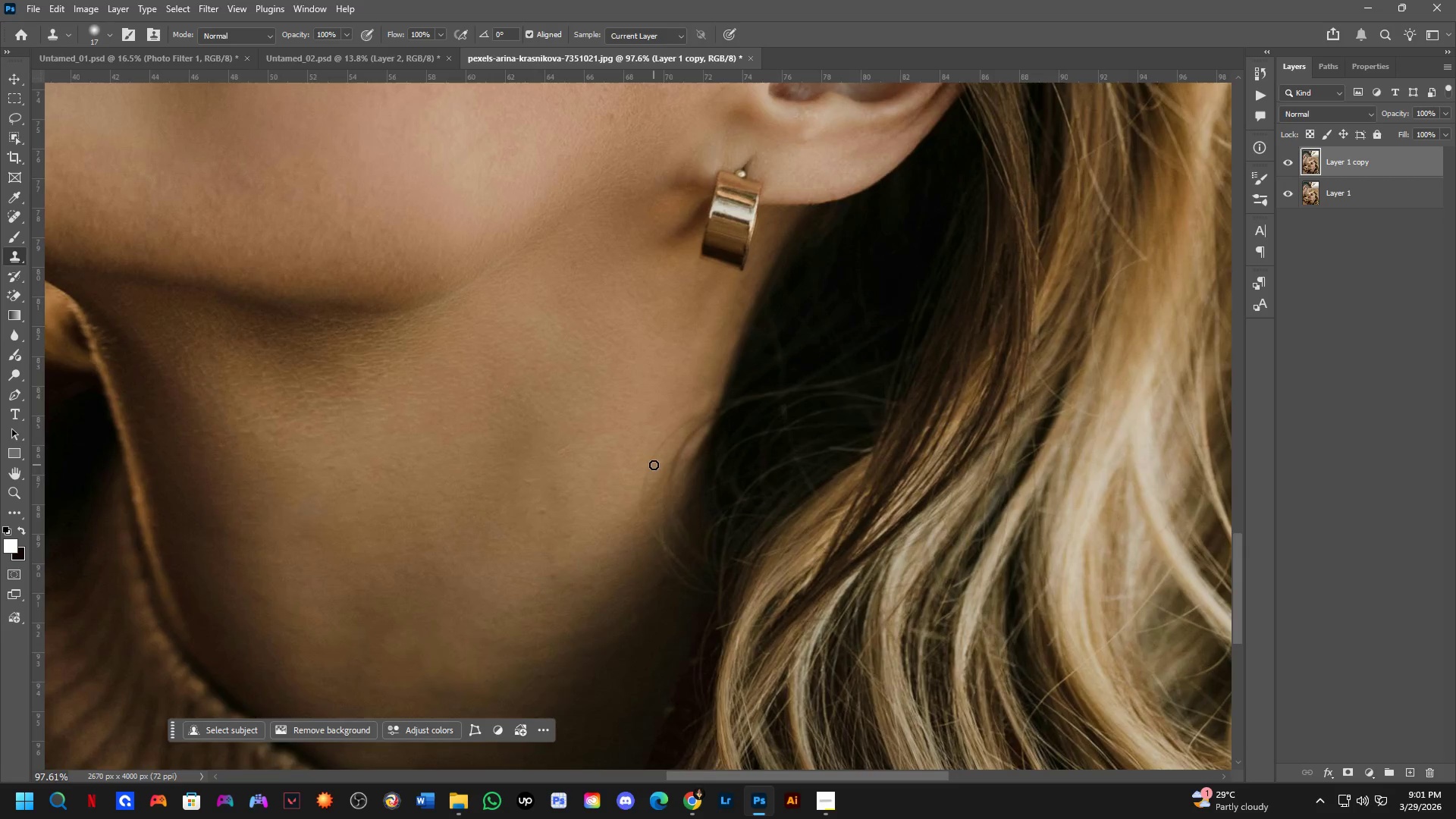 
hold_key(key=Space, duration=0.5)
 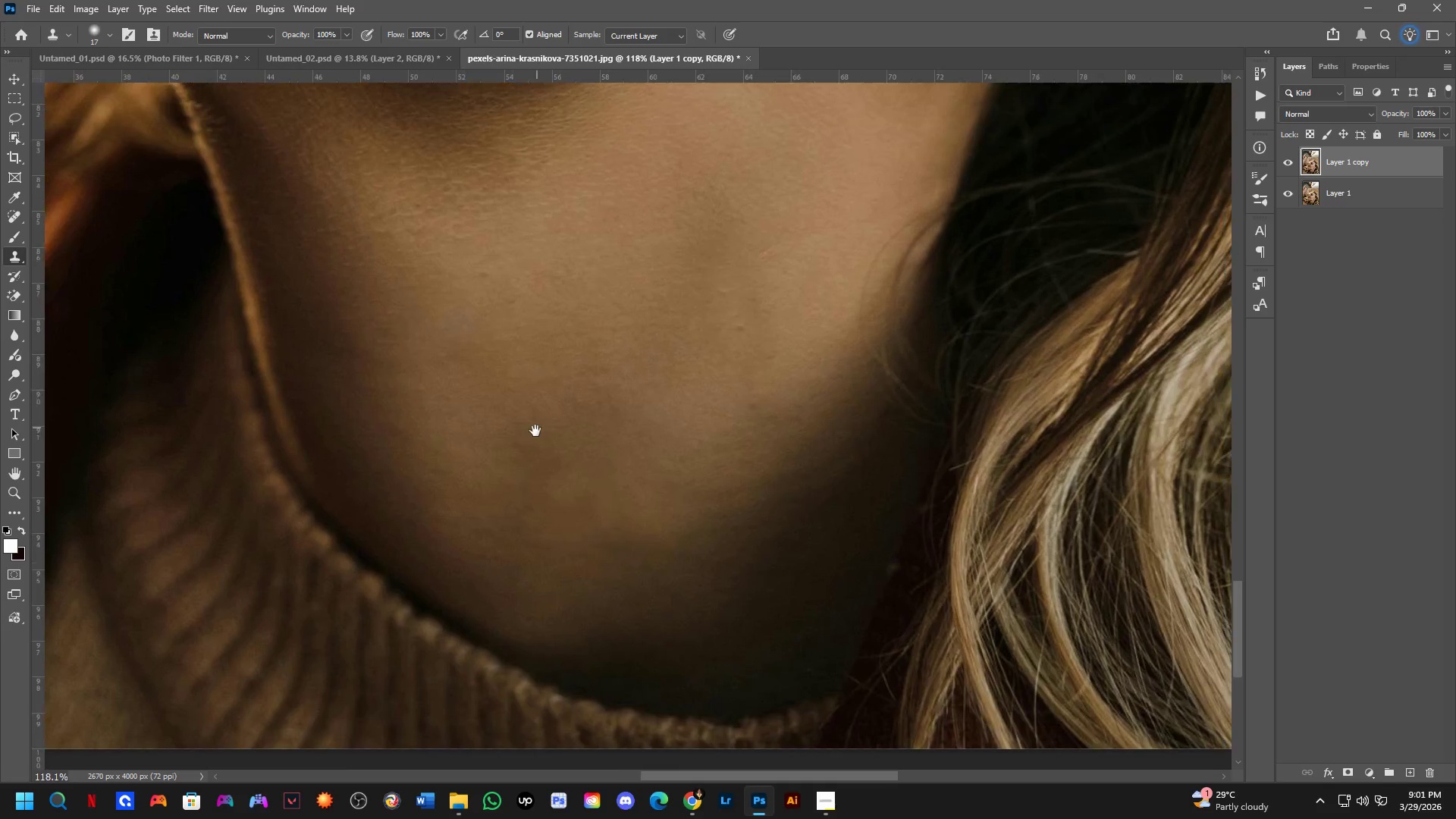 
left_click_drag(start_coordinate=[620, 283], to_coordinate=[623, 403])
 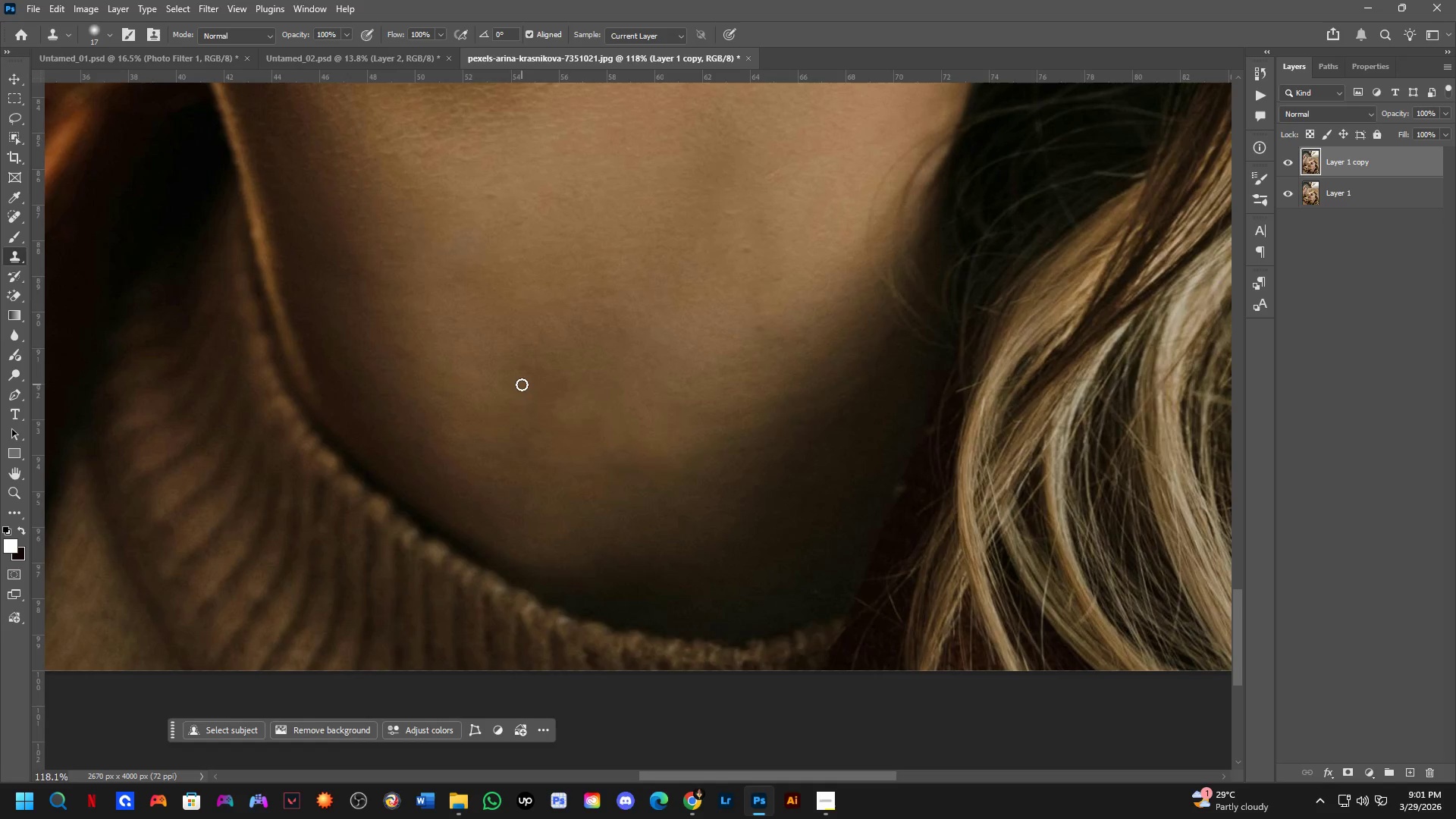 
scroll: coordinate [614, 308], scroll_direction: up, amount: 2.0
 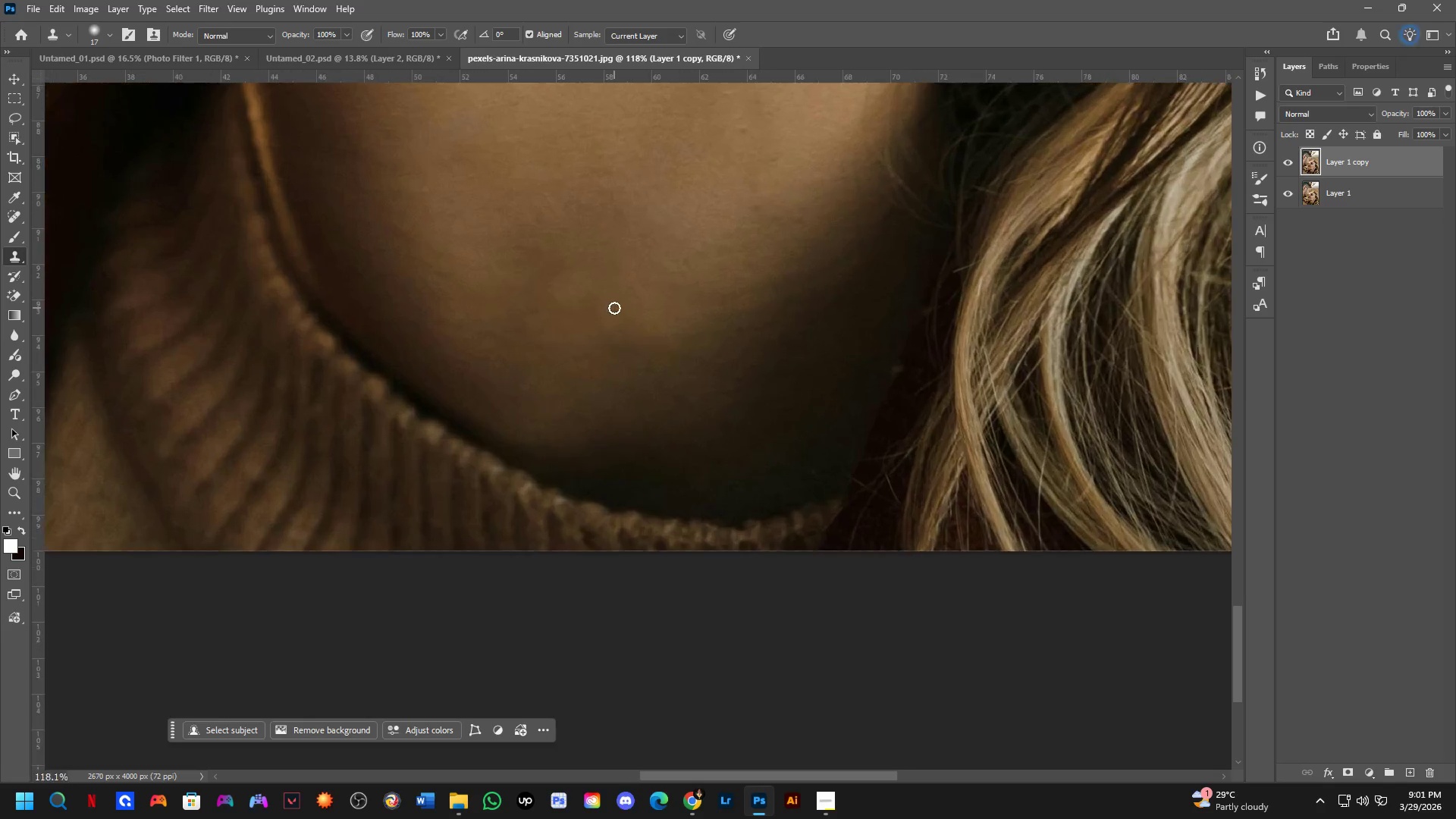 
hold_key(key=Space, duration=0.41)
 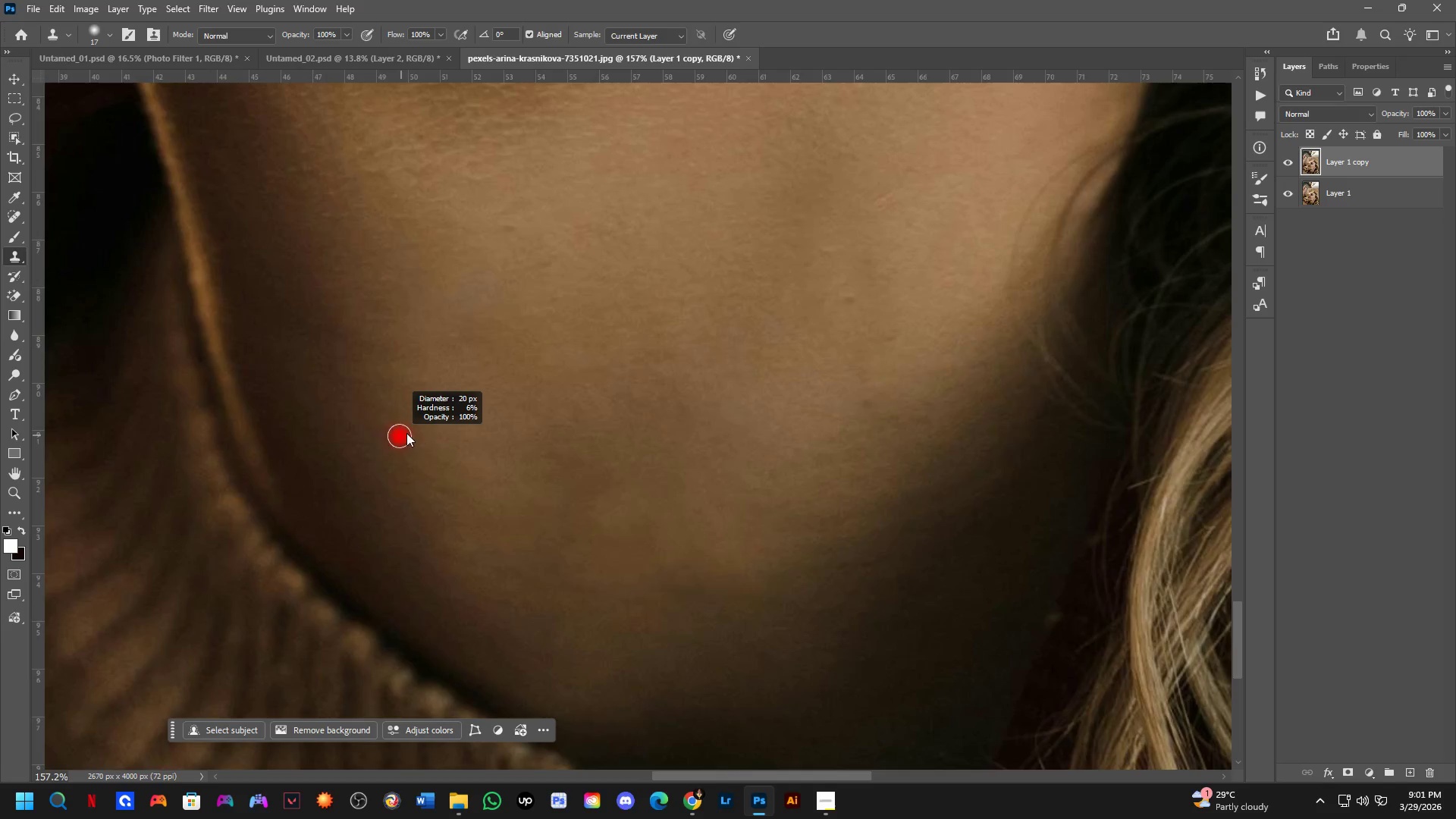 
left_click_drag(start_coordinate=[544, 348], to_coordinate=[535, 431])
 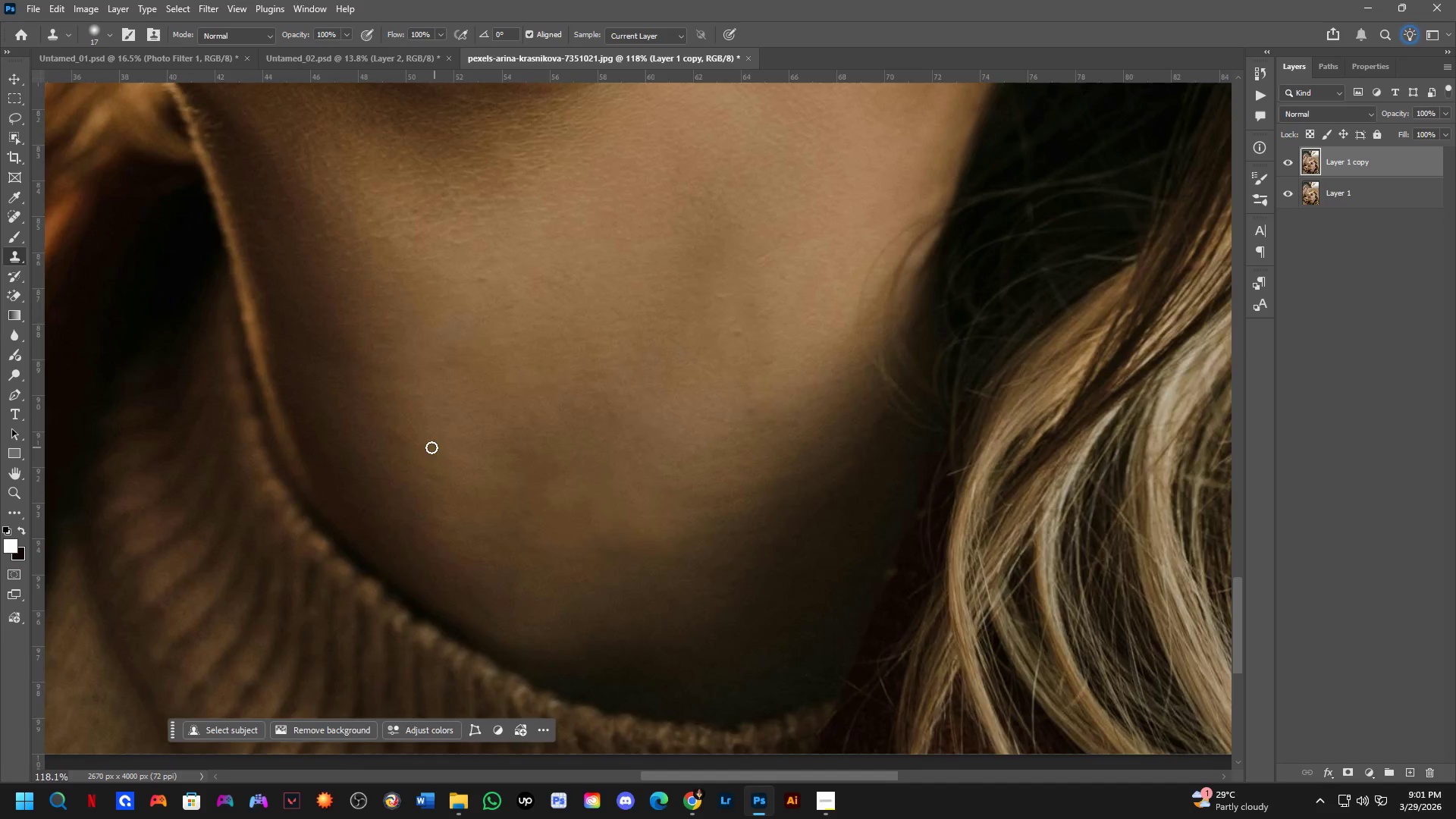 
hold_key(key=AltLeft, duration=0.5)
 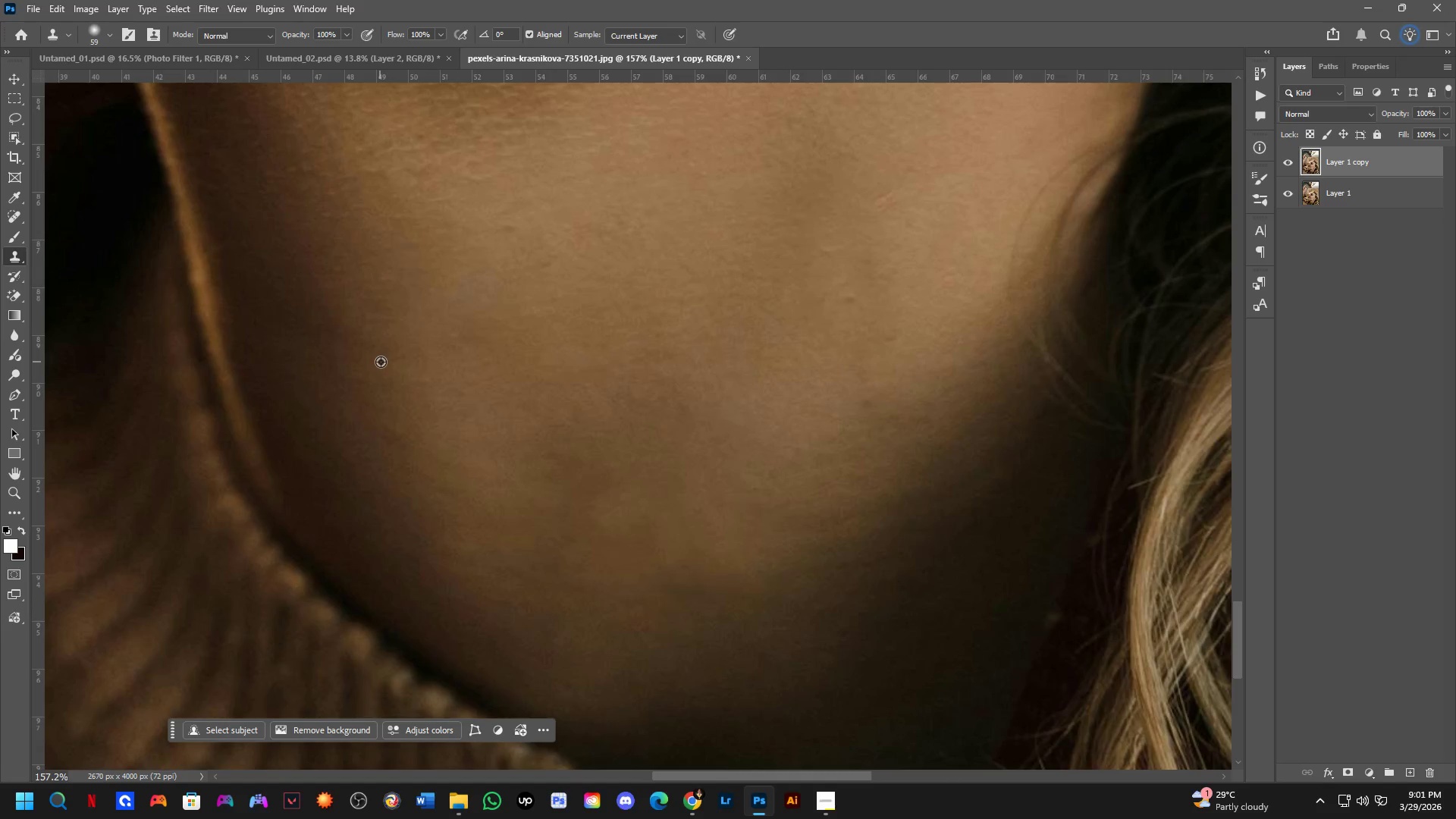 
scroll: coordinate [400, 436], scroll_direction: up, amount: 3.0
 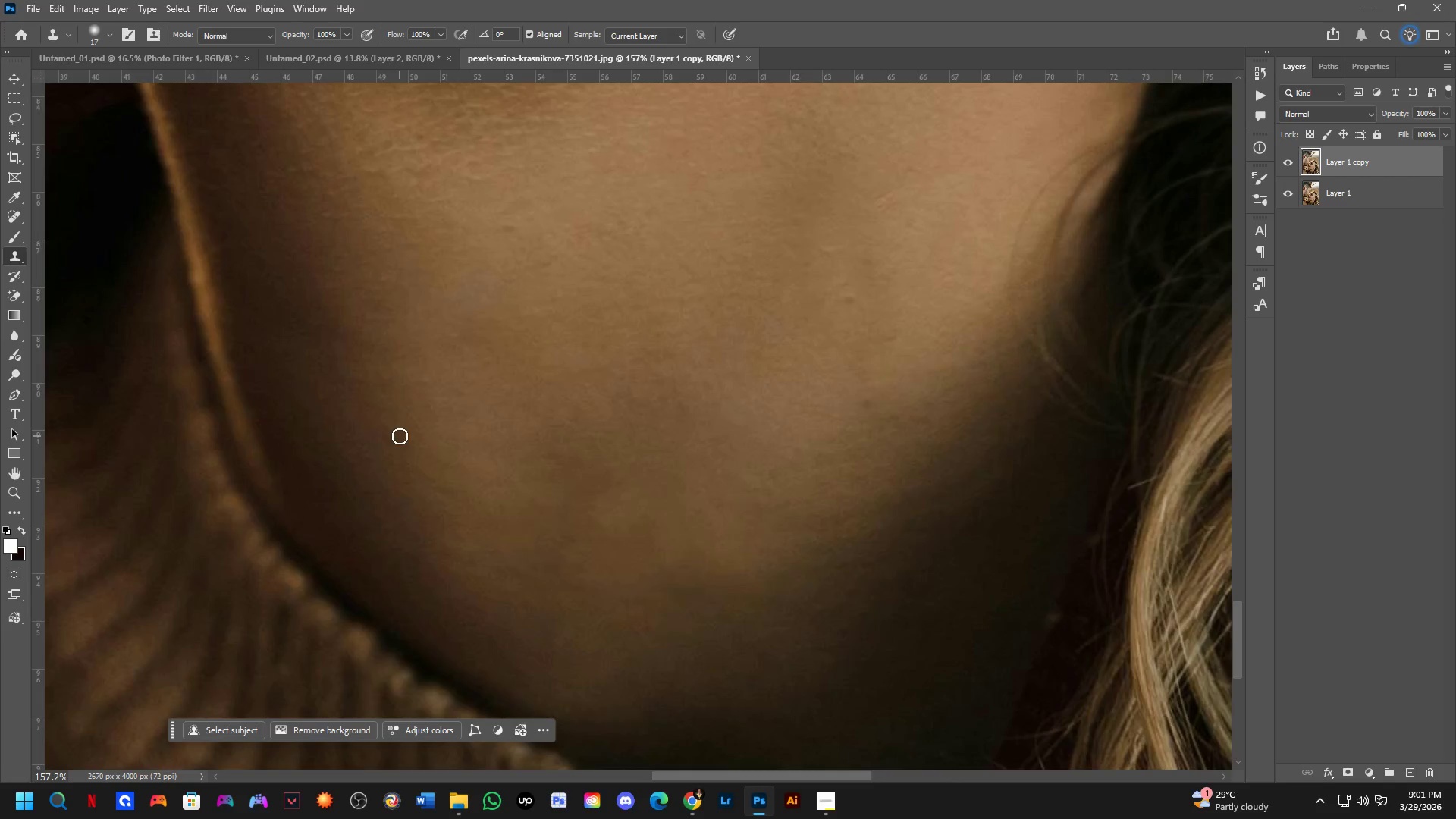 
hold_key(key=AltLeft, duration=0.66)
 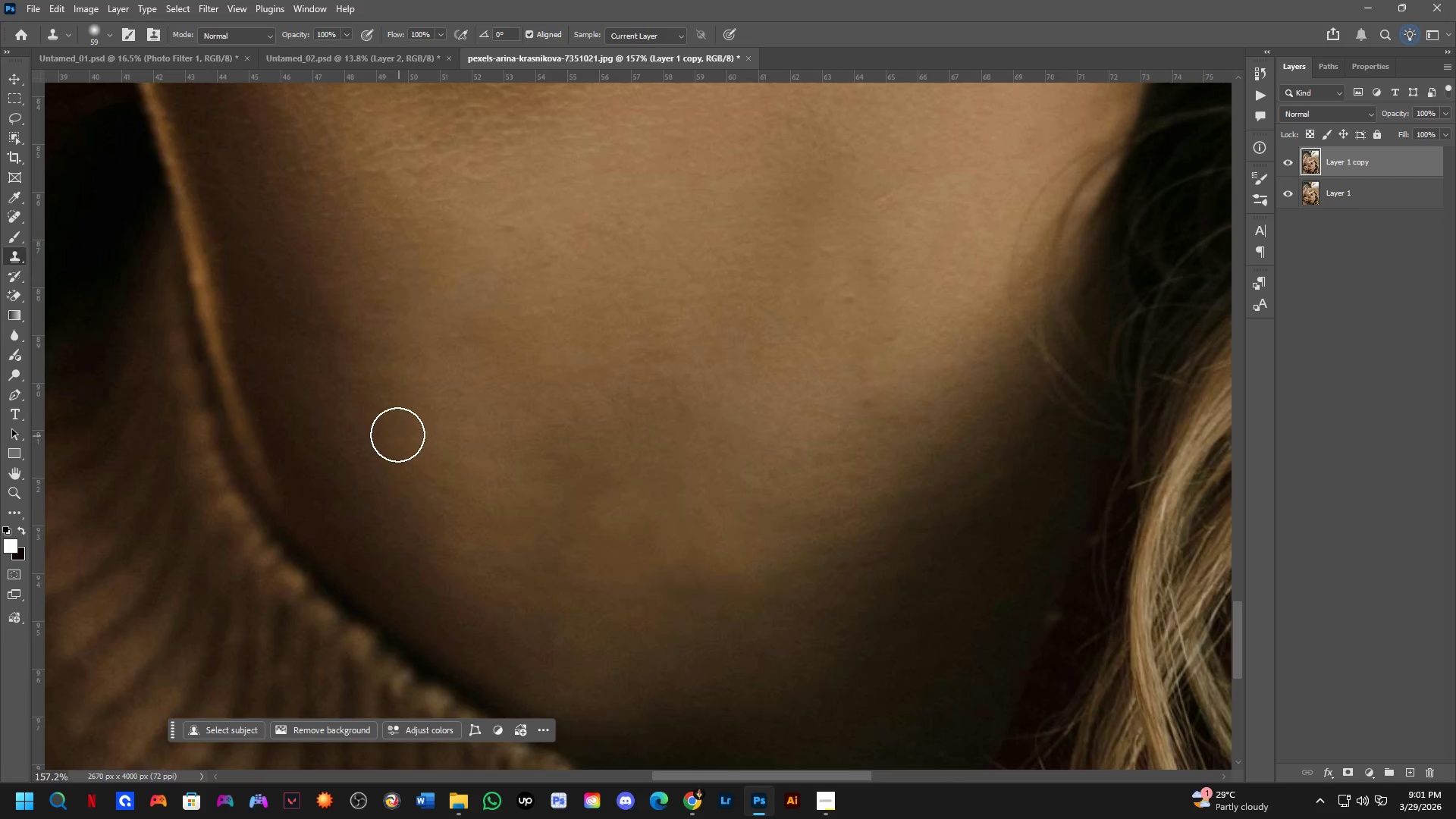 
left_click([392, 430])
 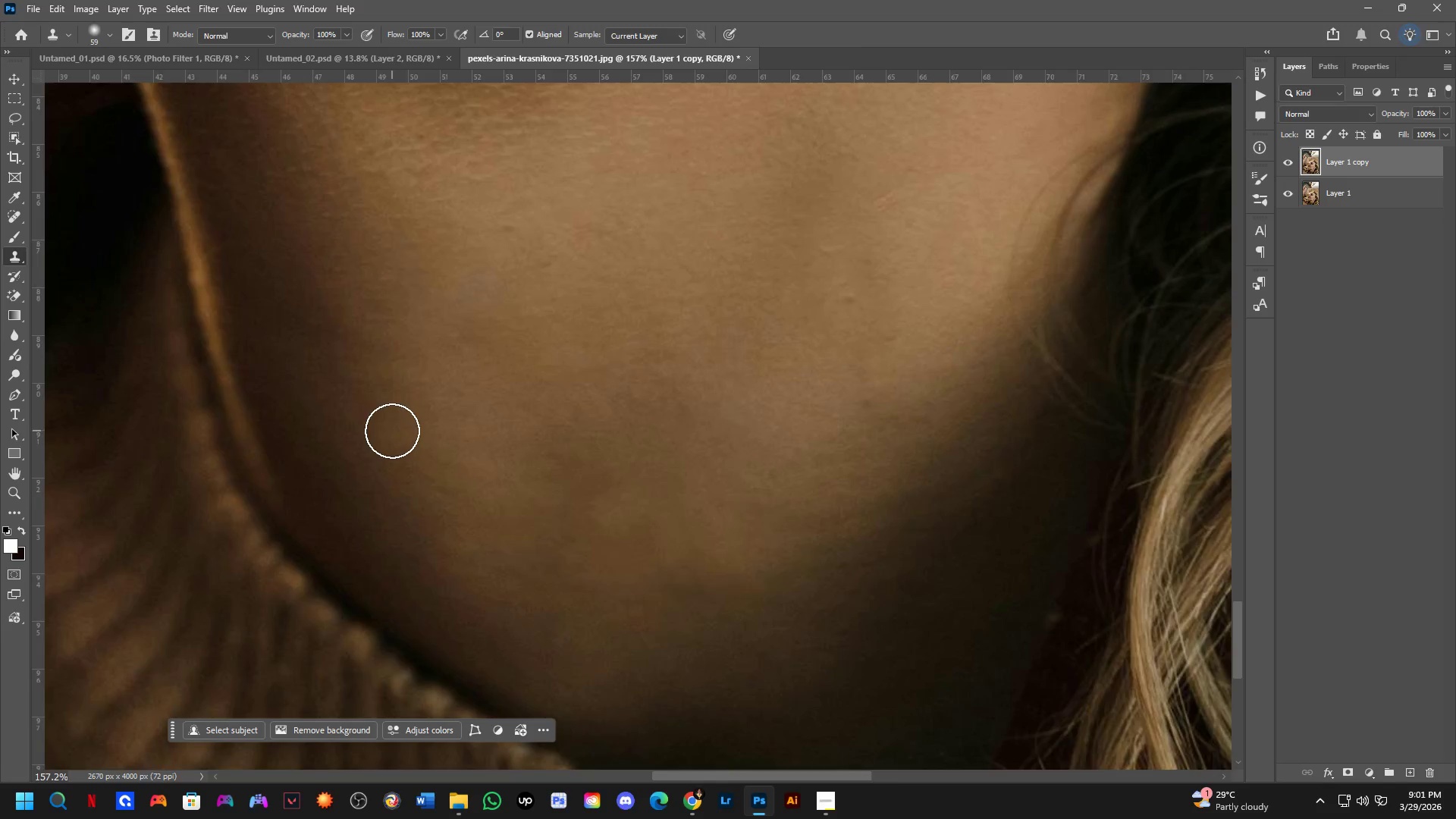 
key(Control+ControlLeft)
 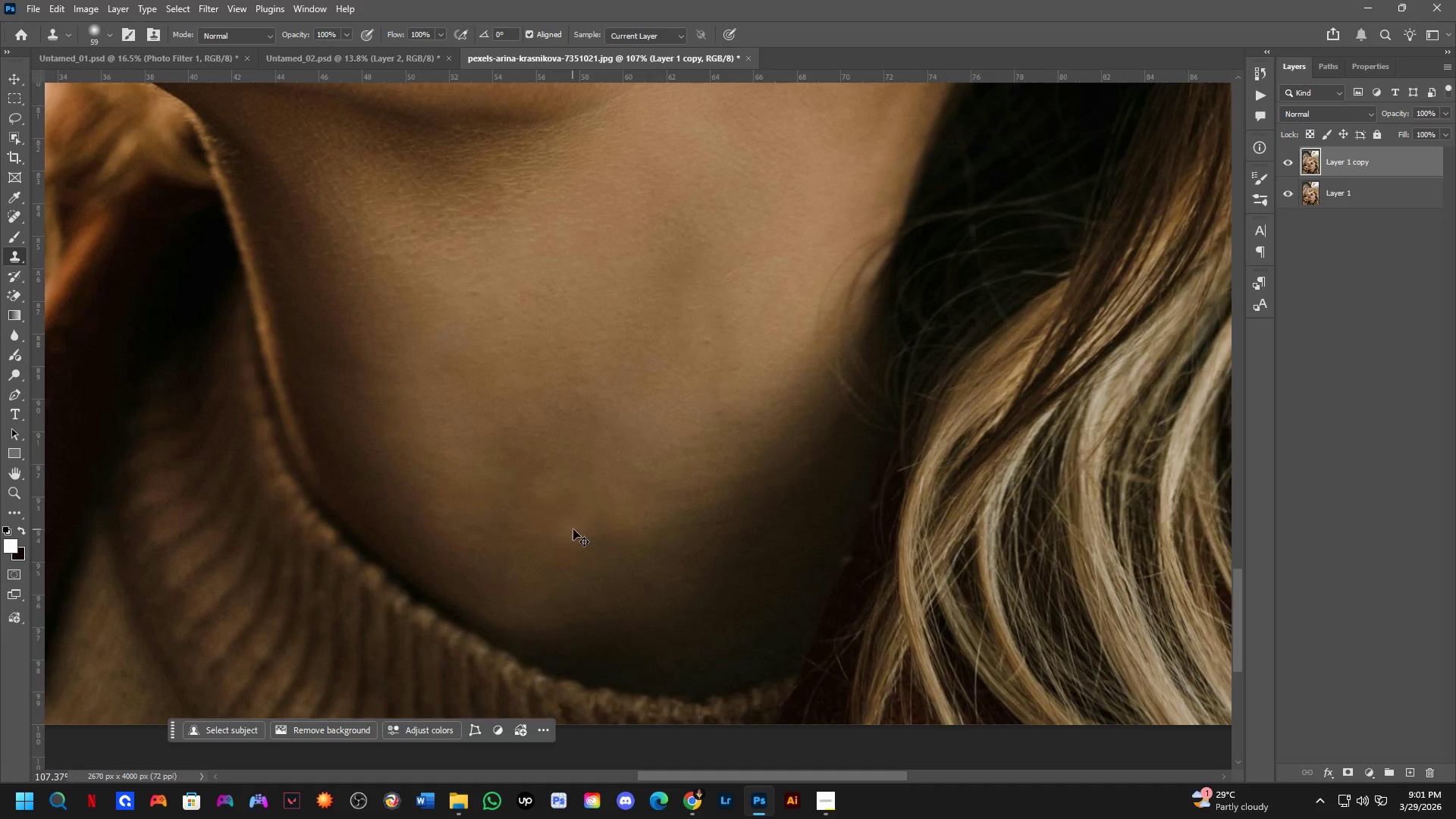 
key(Control+Z)
 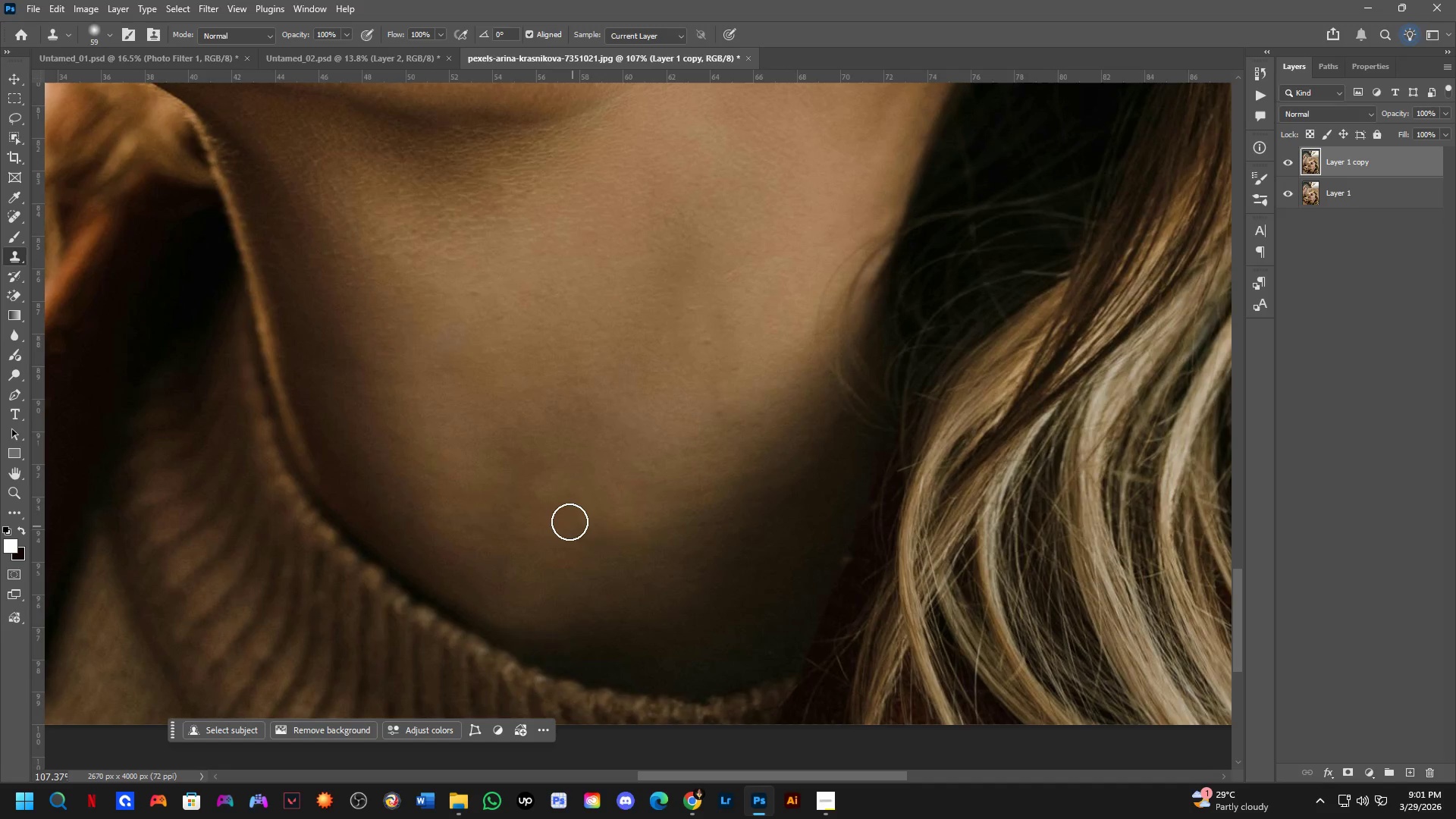 
scroll: coordinate [415, 442], scroll_direction: down, amount: 4.0
 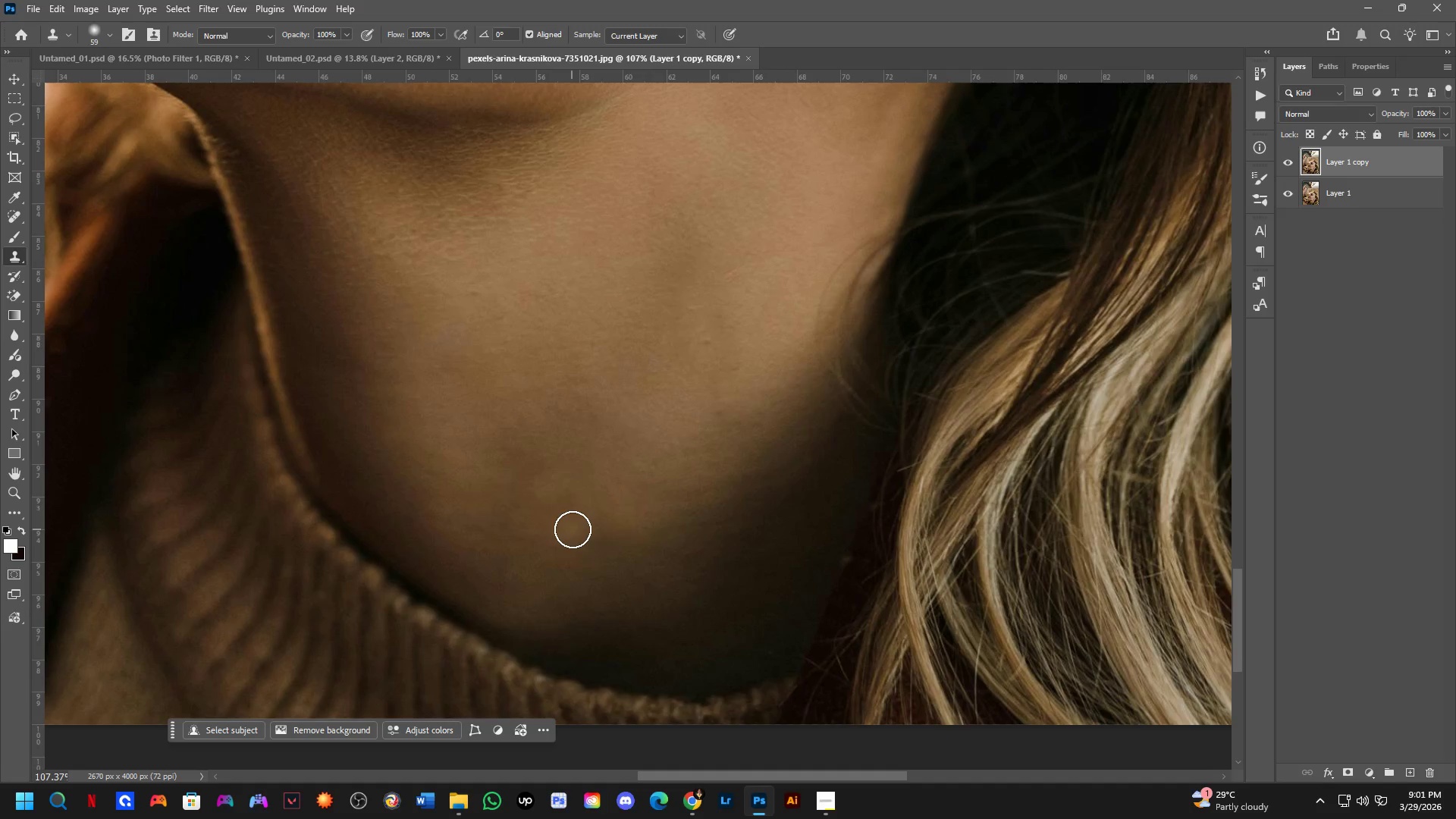 
hold_key(key=Space, duration=0.45)
 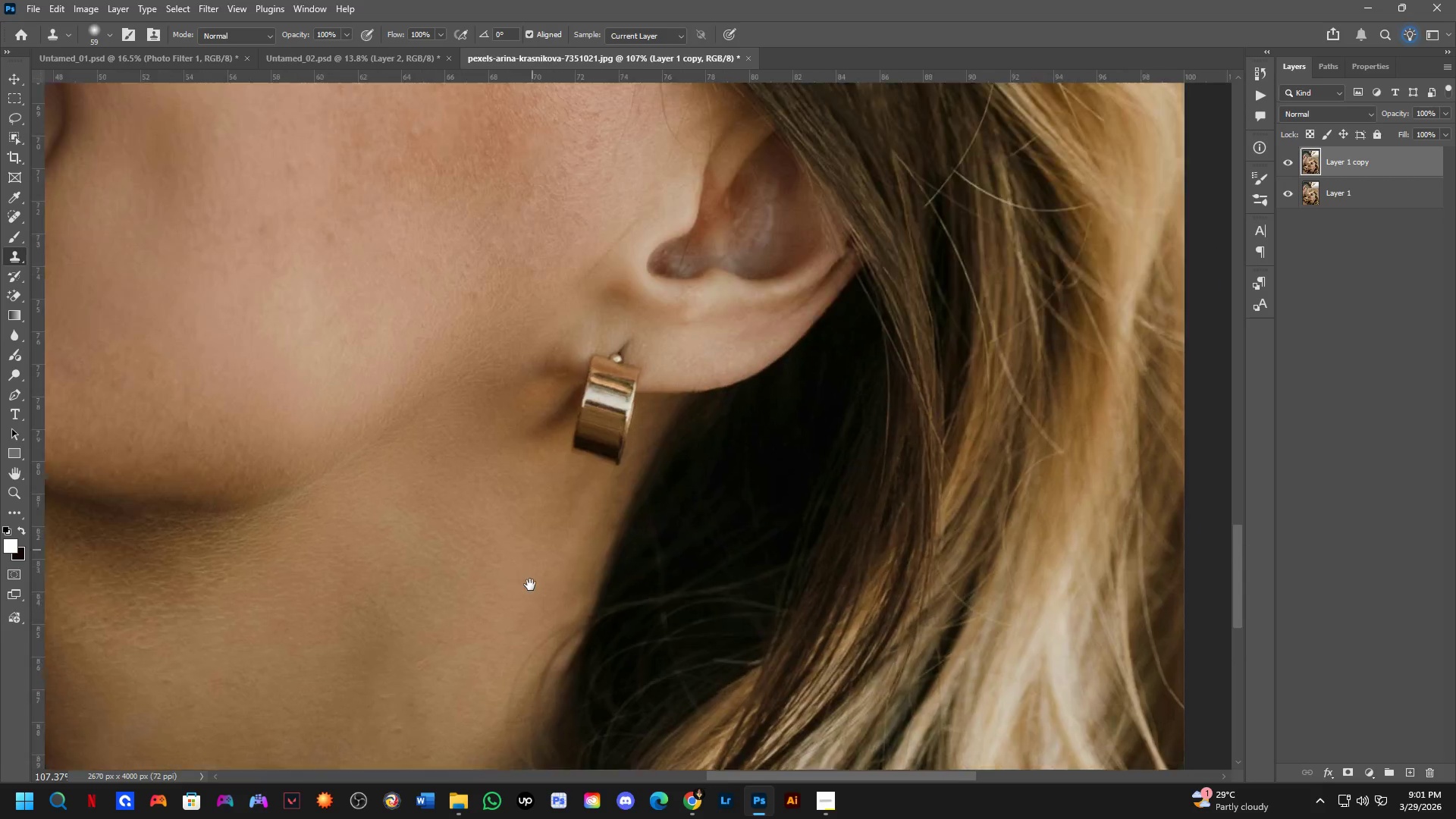 
left_click_drag(start_coordinate=[657, 457], to_coordinate=[373, 574])
 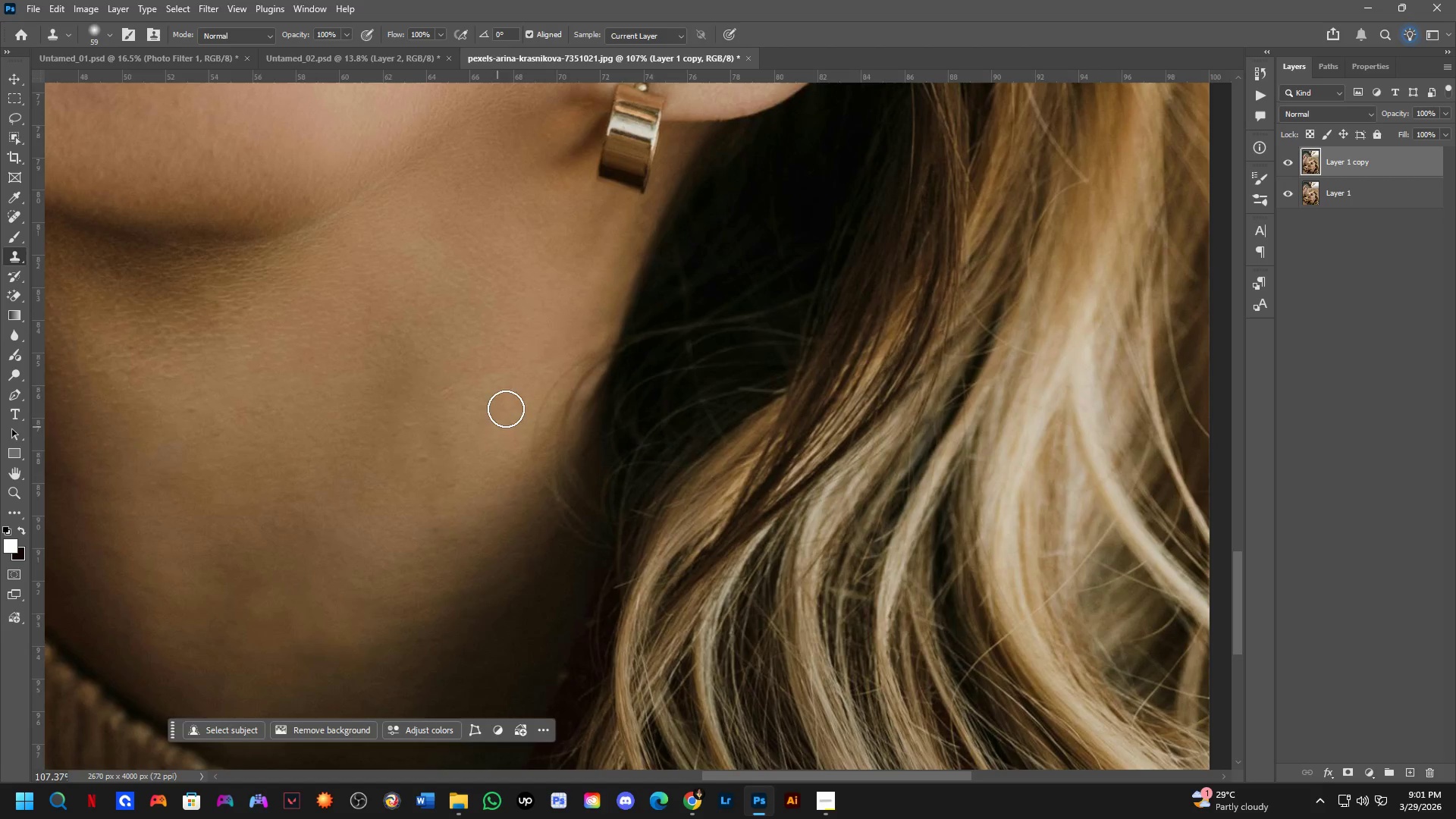 
hold_key(key=Space, duration=0.53)
 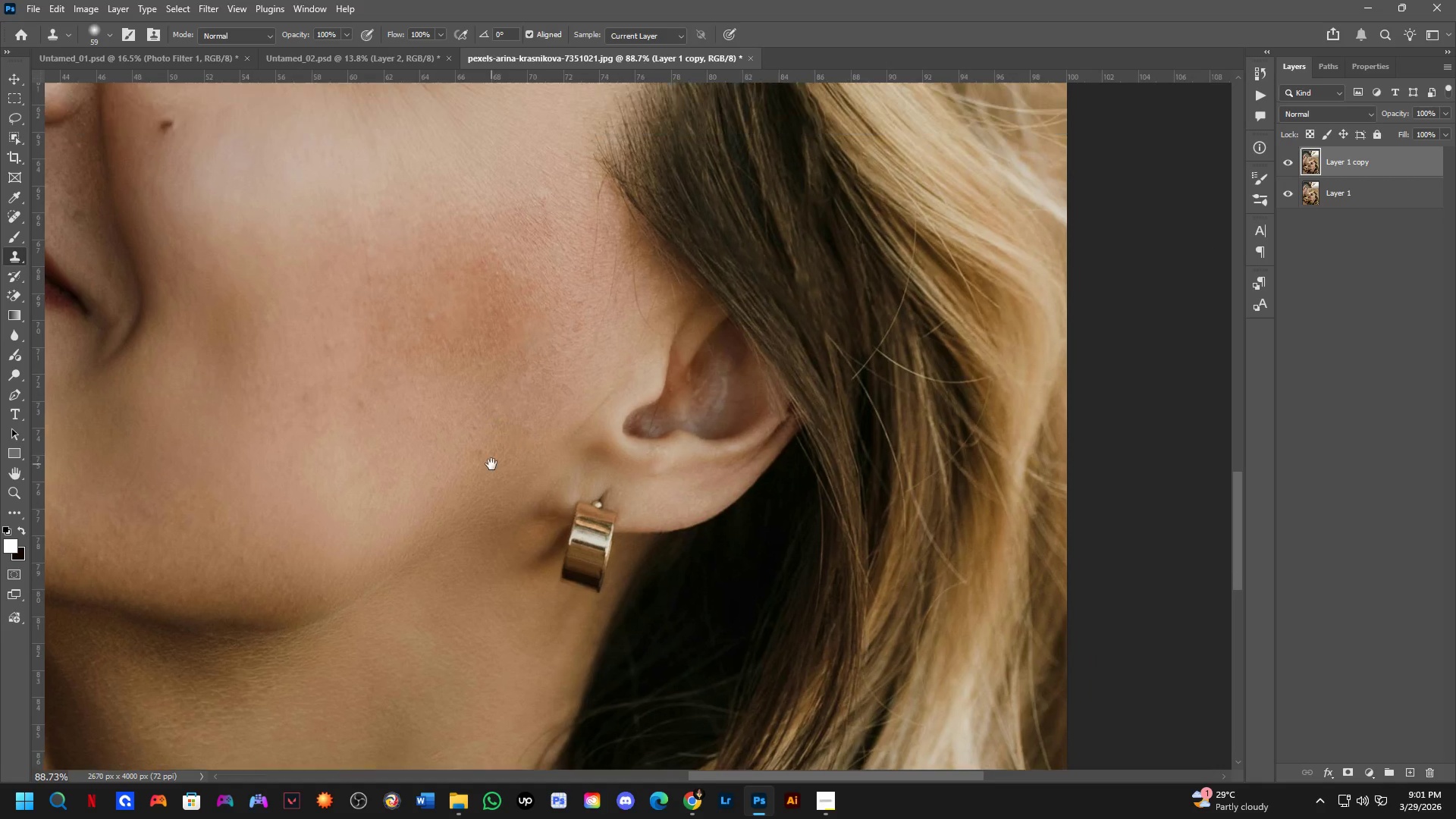 
left_click_drag(start_coordinate=[559, 256], to_coordinate=[530, 620])
 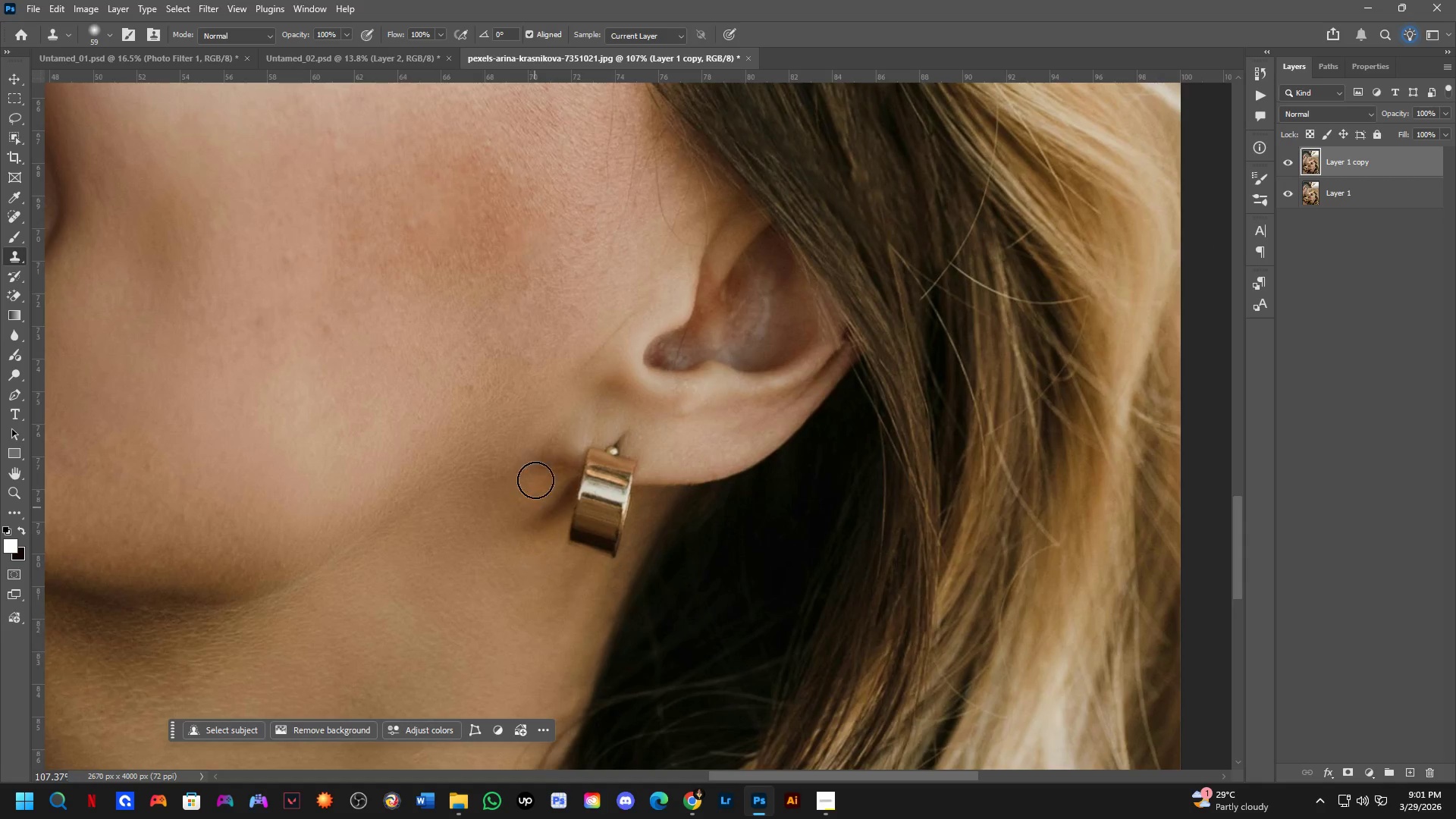 
hold_key(key=Space, duration=0.47)
 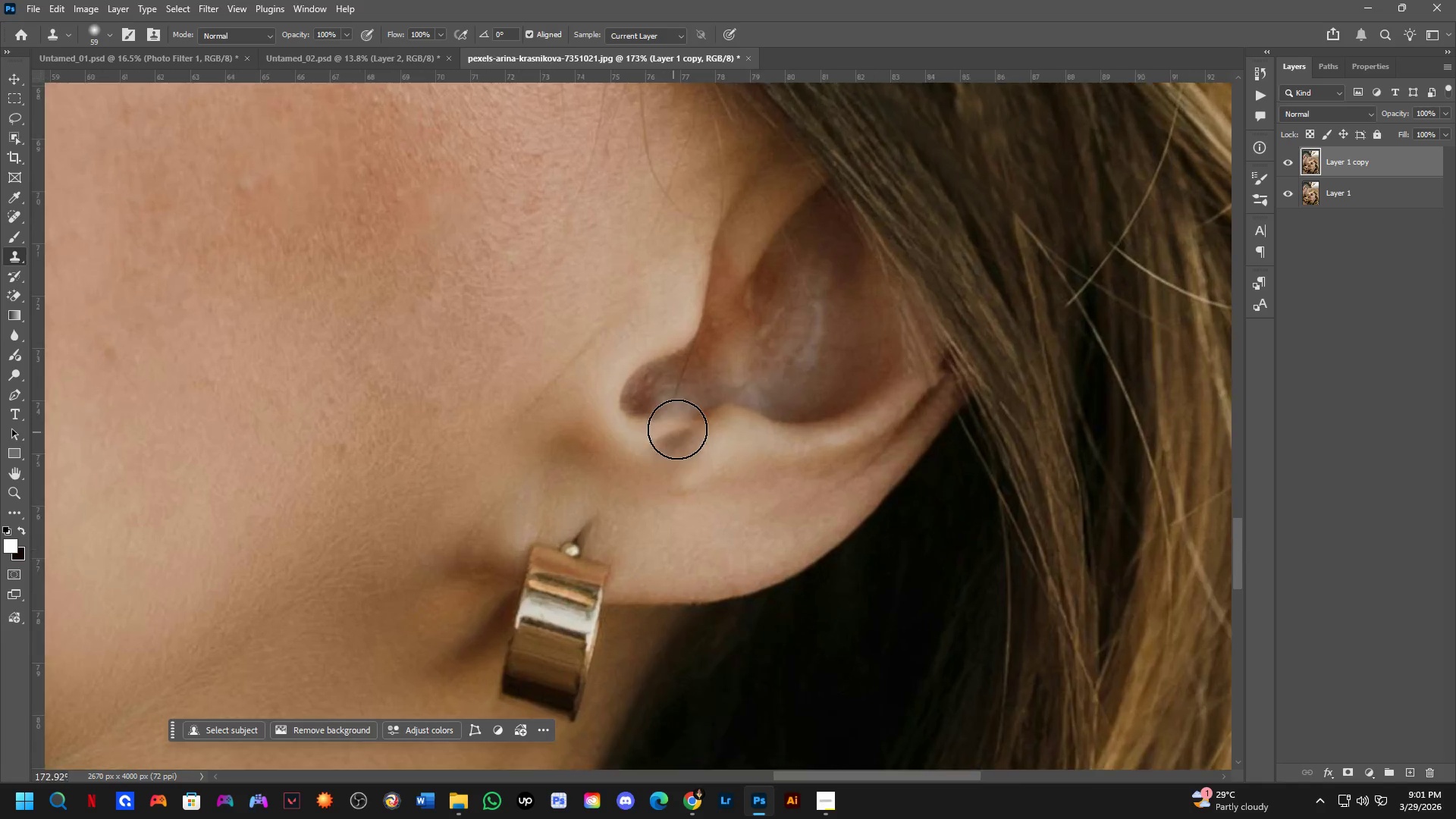 
left_click_drag(start_coordinate=[493, 410], to_coordinate=[491, 465])
 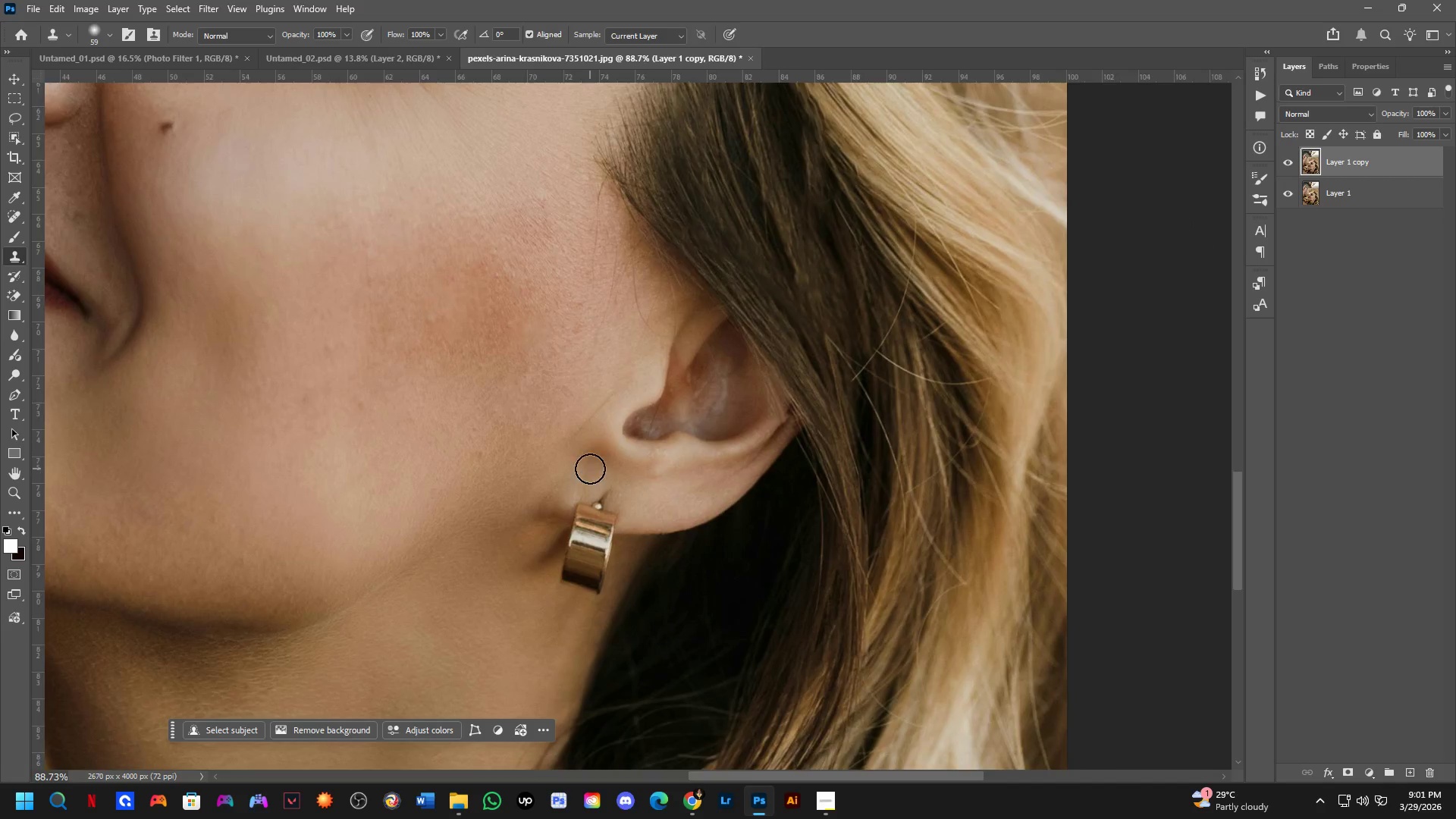 
scroll: coordinate [535, 454], scroll_direction: down, amount: 2.0
 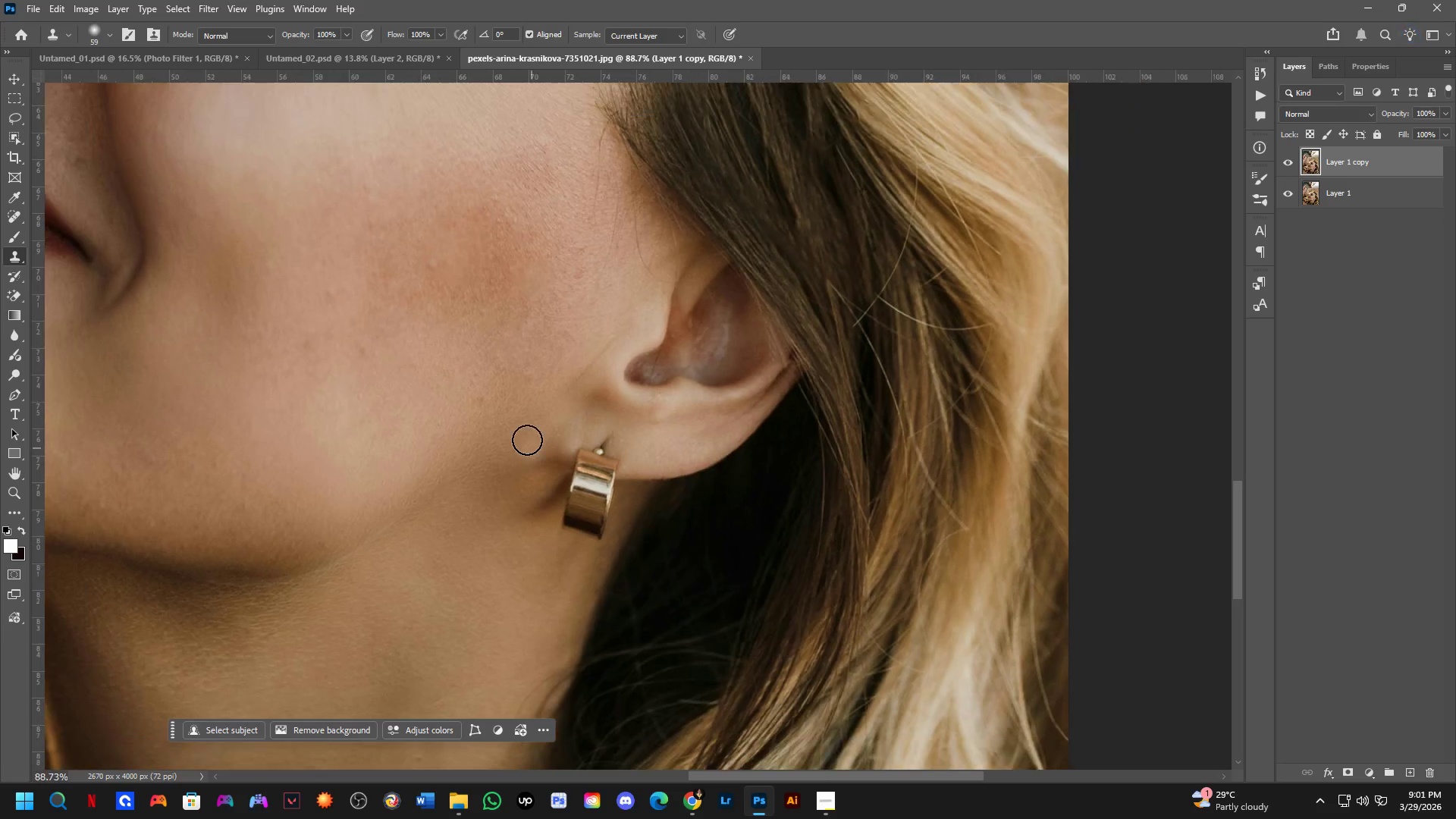 
hold_key(key=AltLeft, duration=0.62)
 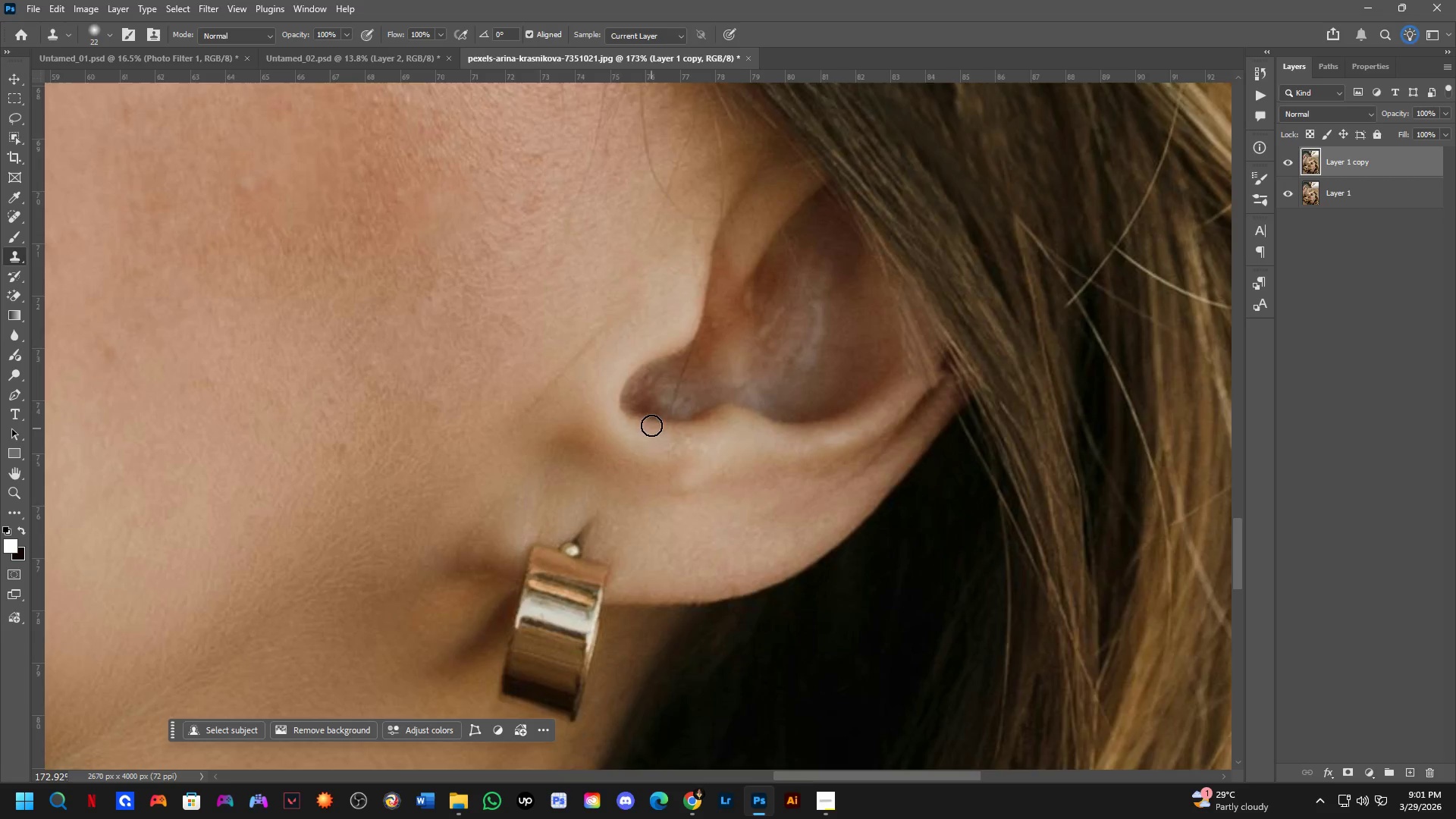 
scroll: coordinate [660, 456], scroll_direction: up, amount: 7.0
 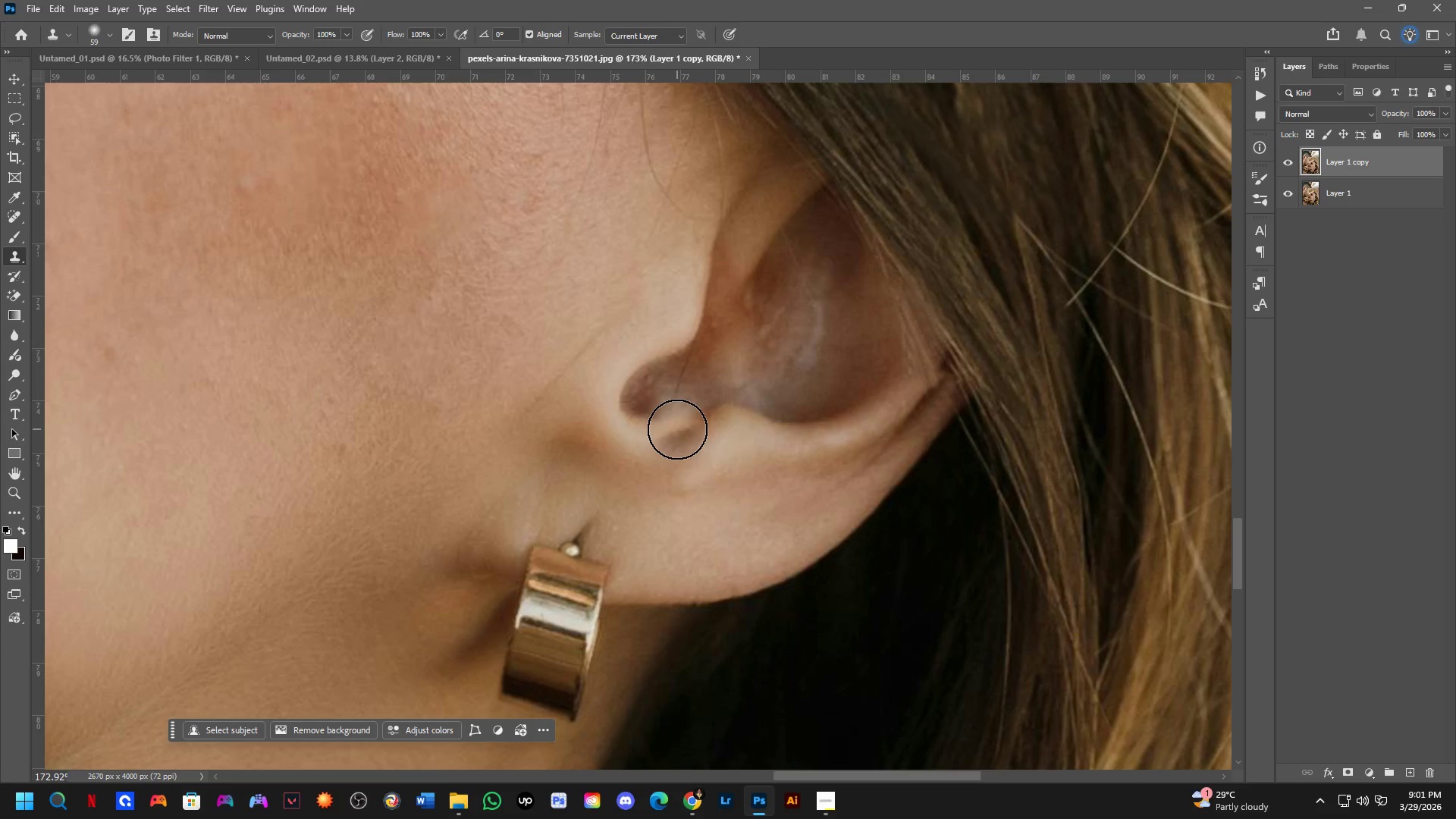 
hold_key(key=AltLeft, duration=0.61)
 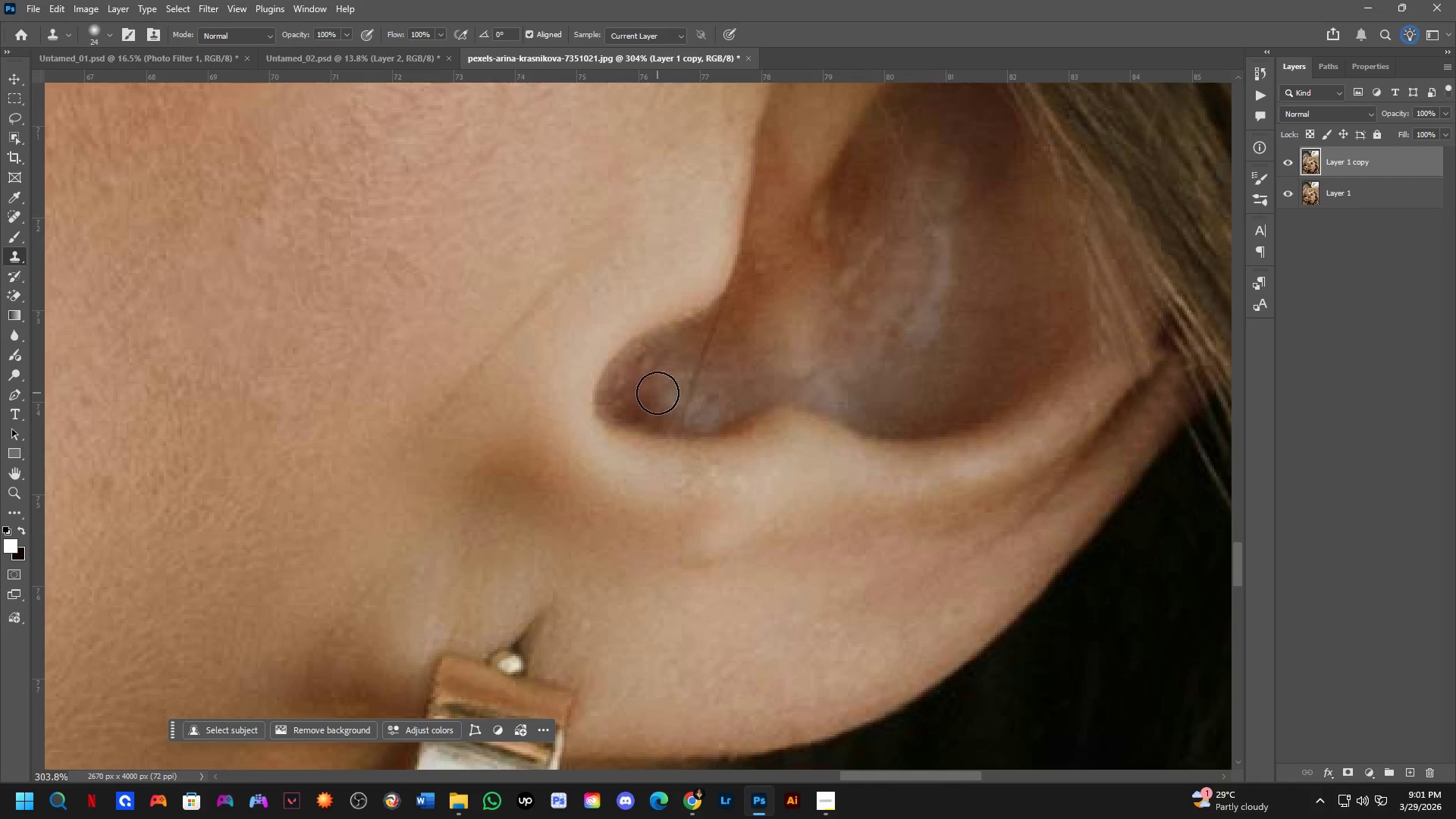 
scroll: coordinate [655, 393], scroll_direction: up, amount: 6.0
 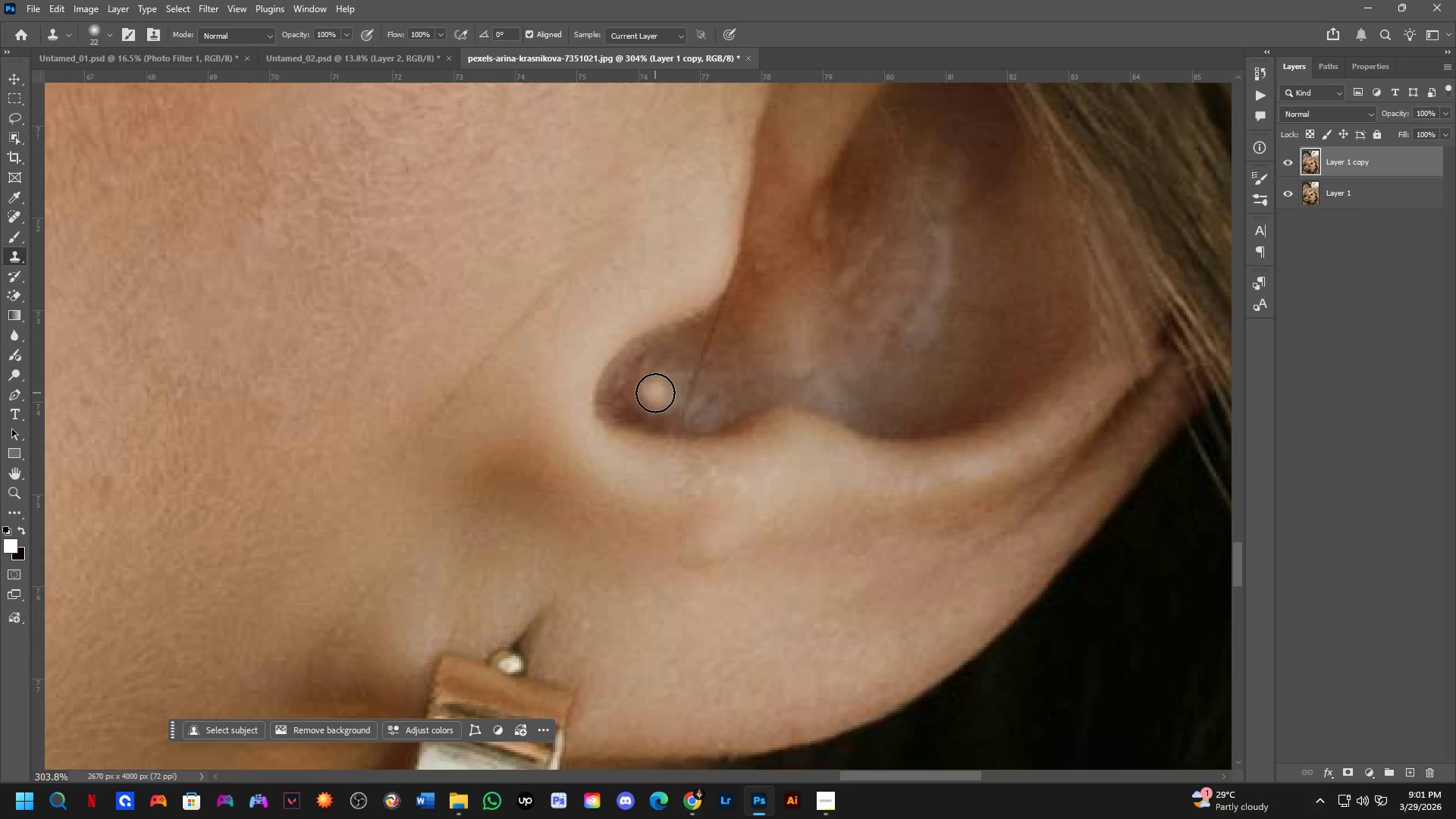 
hold_key(key=AltLeft, duration=0.31)
left_click([657, 393])
 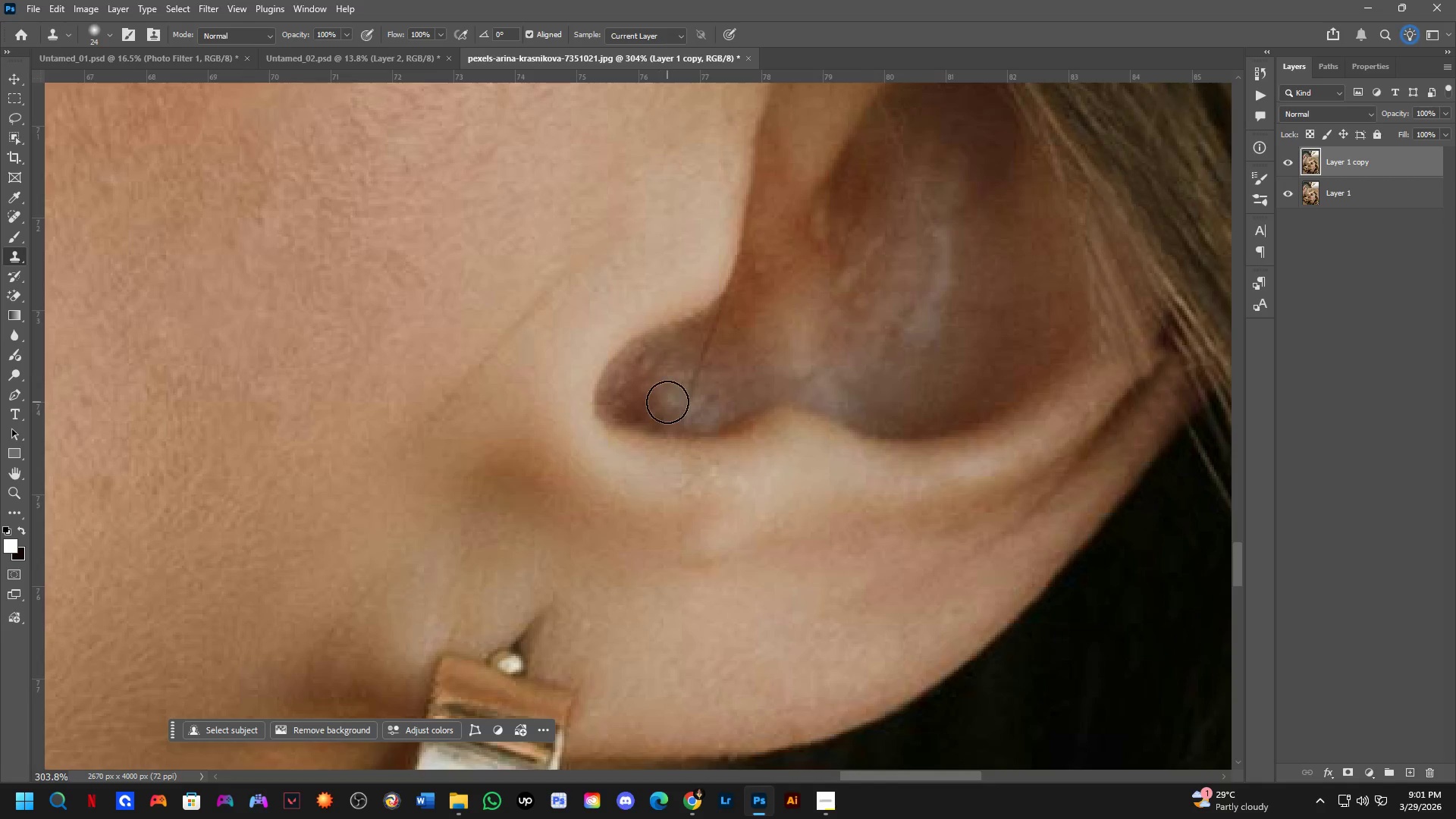 
double_click([670, 402])
 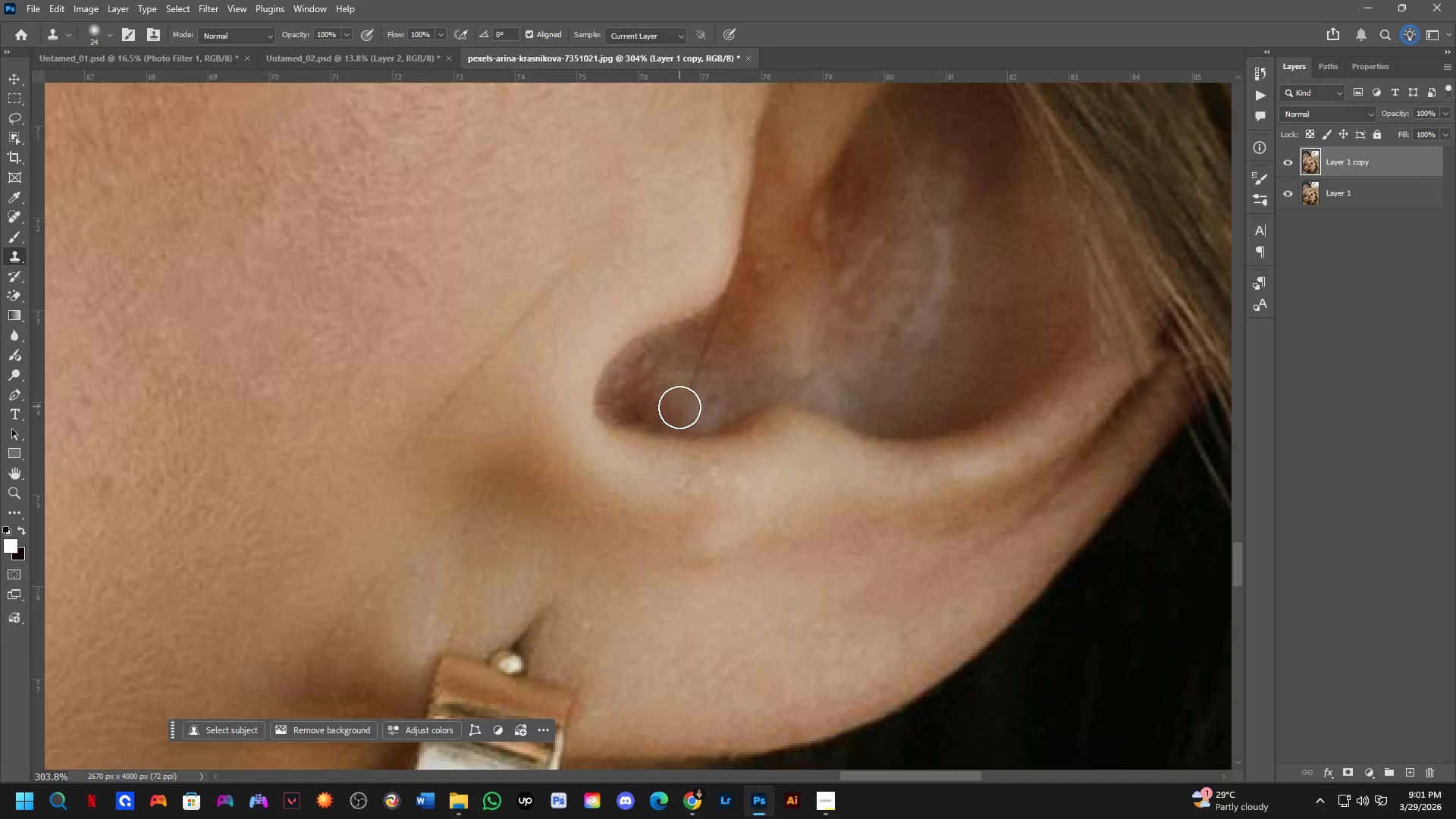 
left_click_drag(start_coordinate=[680, 408], to_coordinate=[683, 402])
 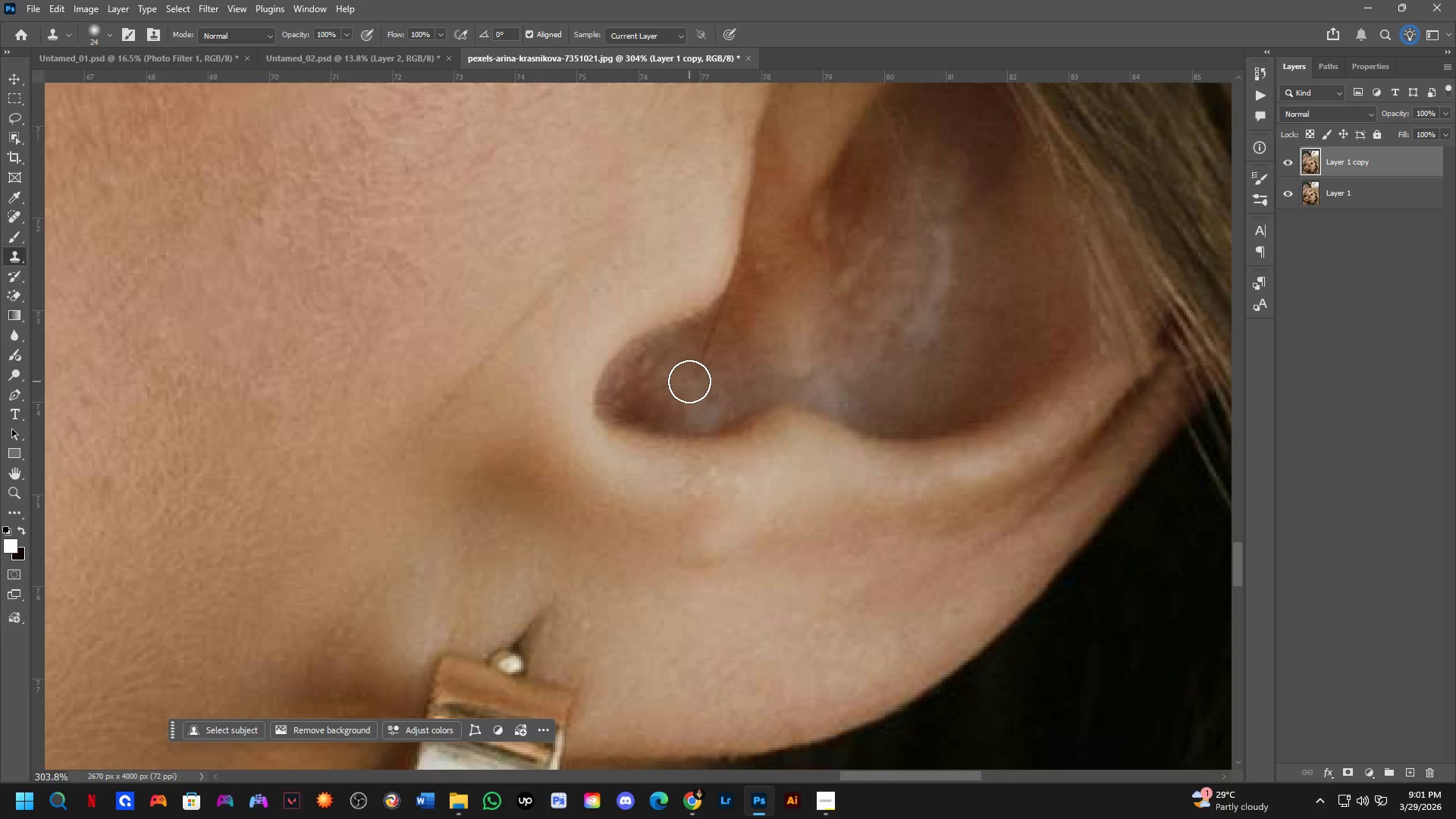 
hold_key(key=AltLeft, duration=0.36)
 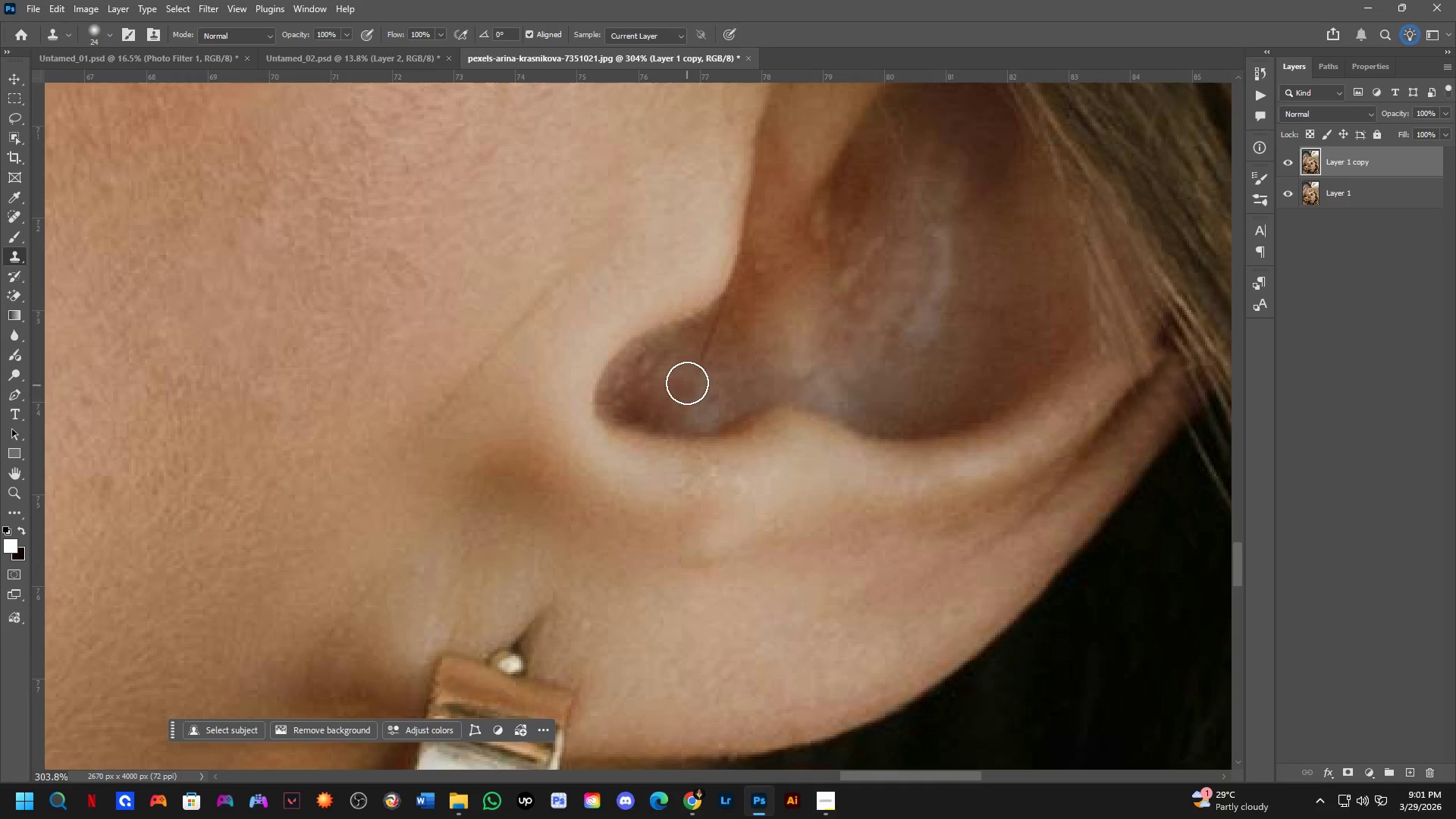 
double_click([687, 382])
 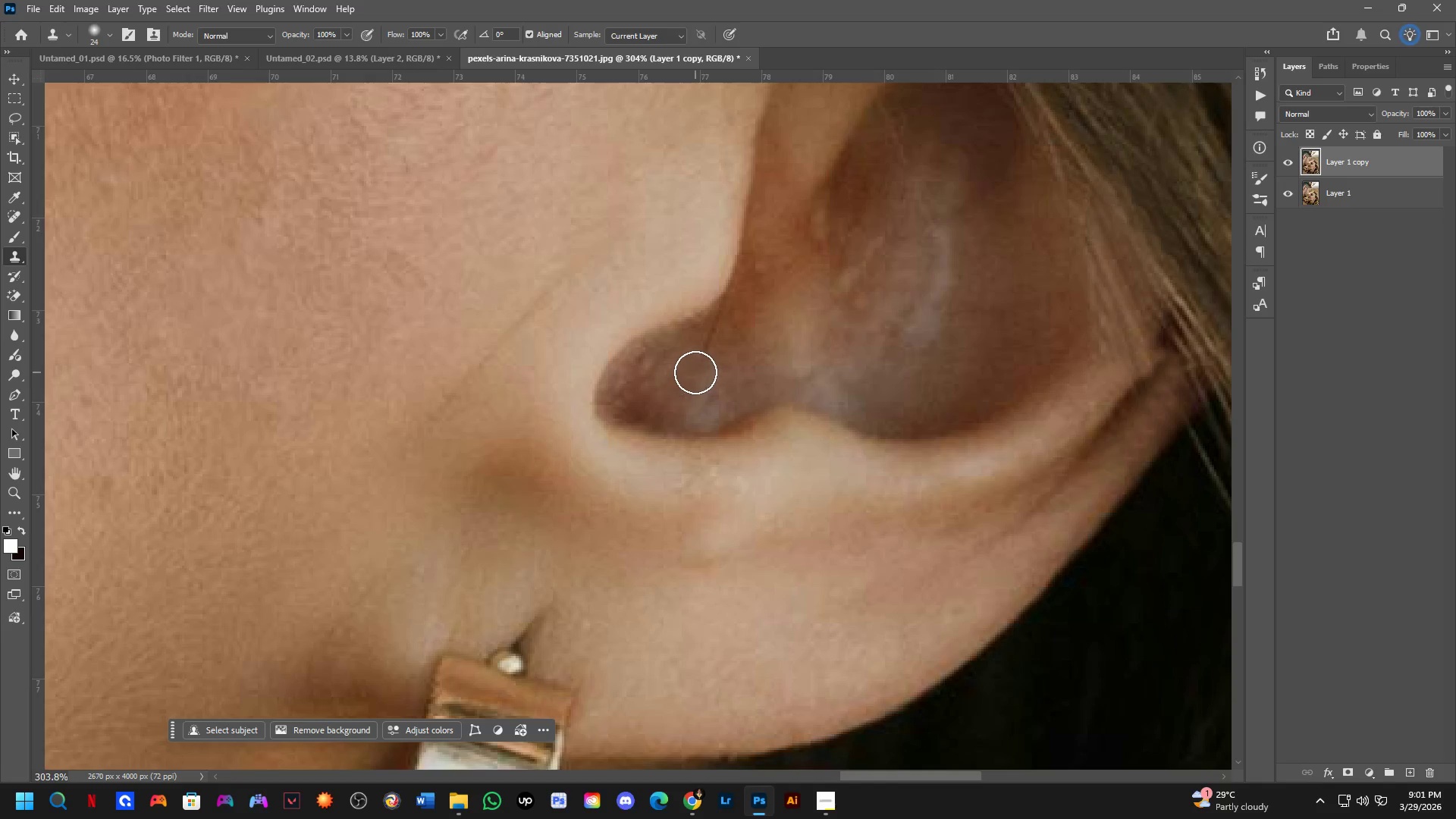 
triple_click([696, 372])
 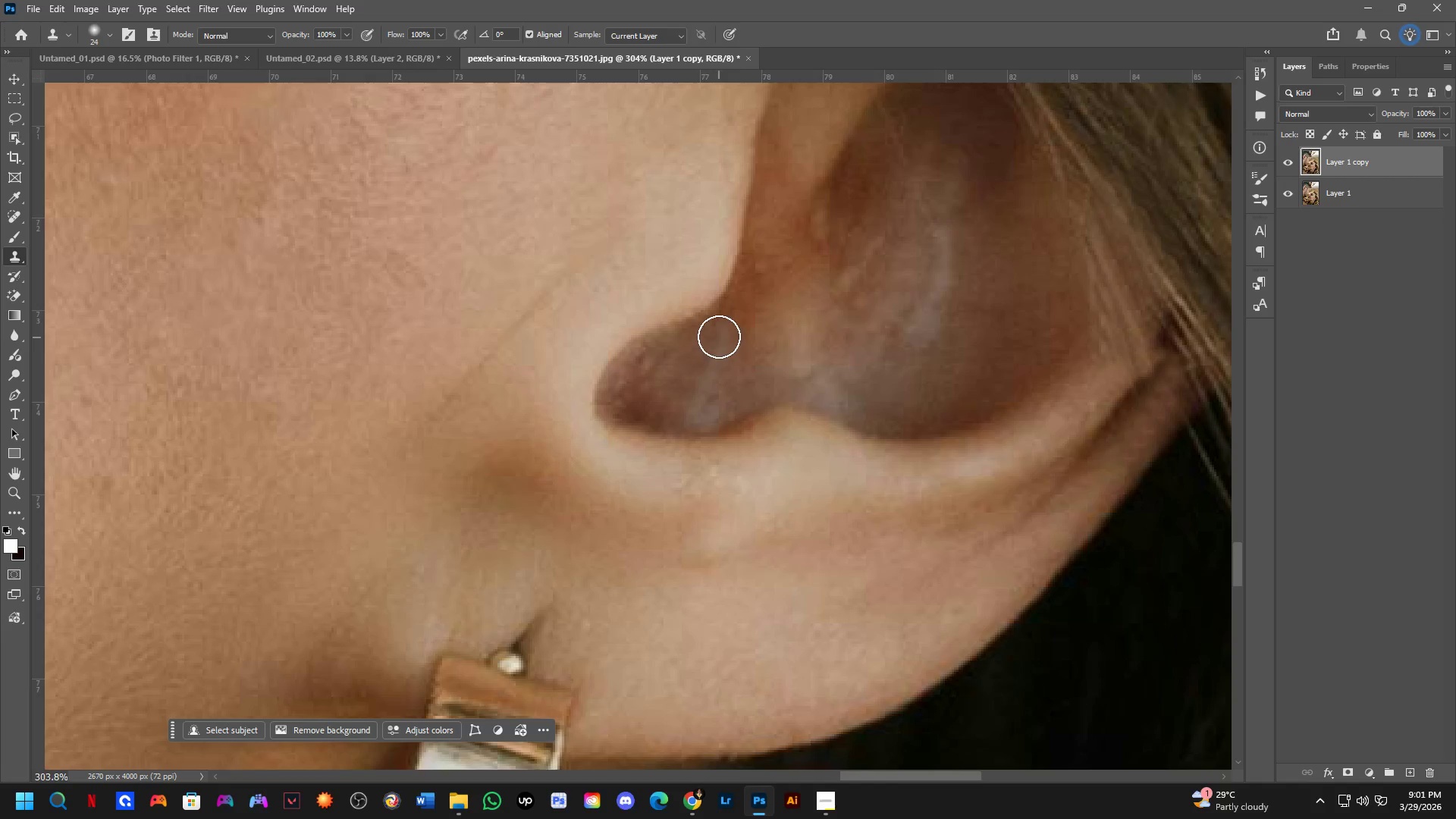 
hold_key(key=AltLeft, duration=0.34)
 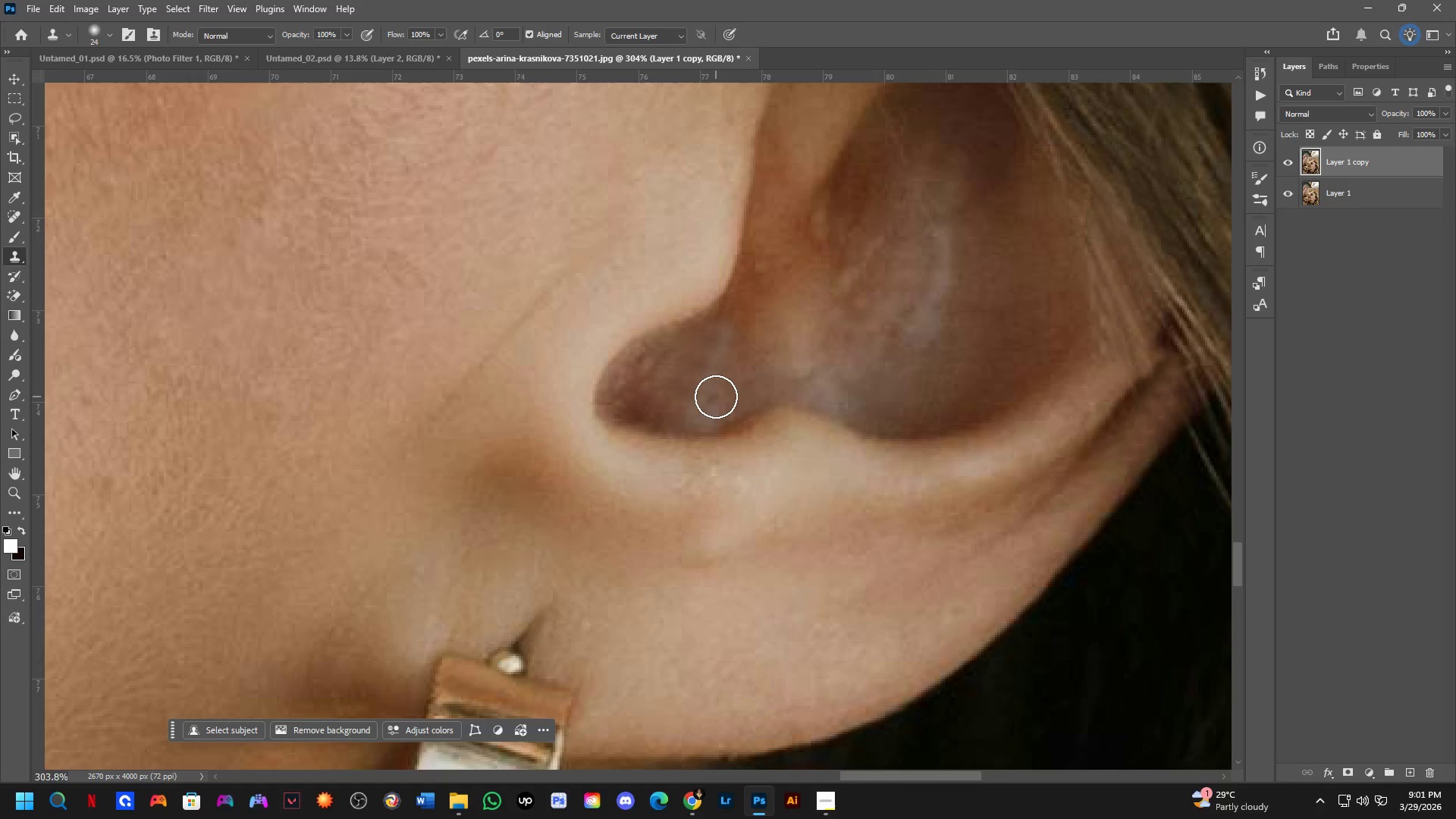 
triple_click([716, 397])
 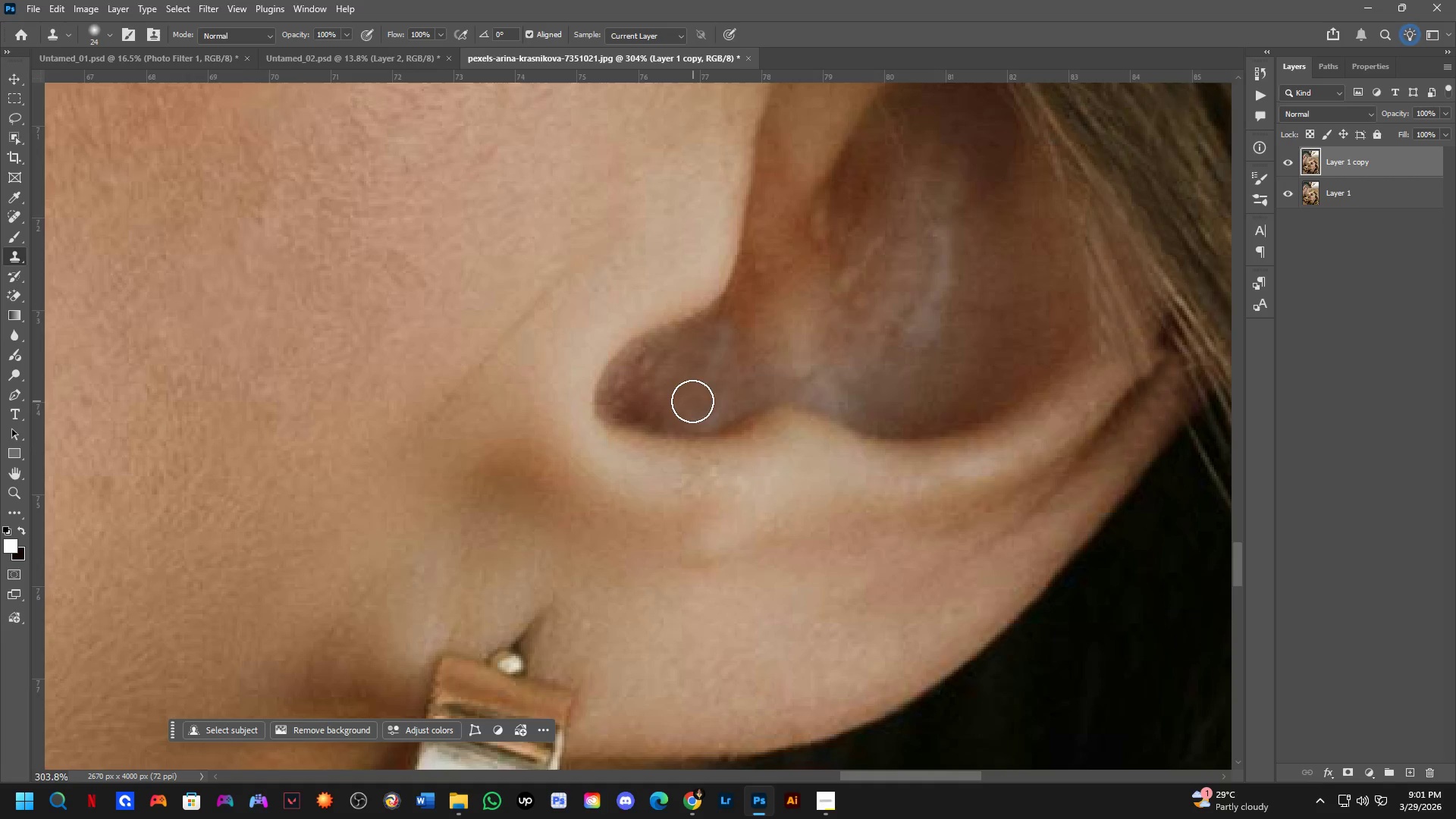 
key(Alt+AltLeft)
 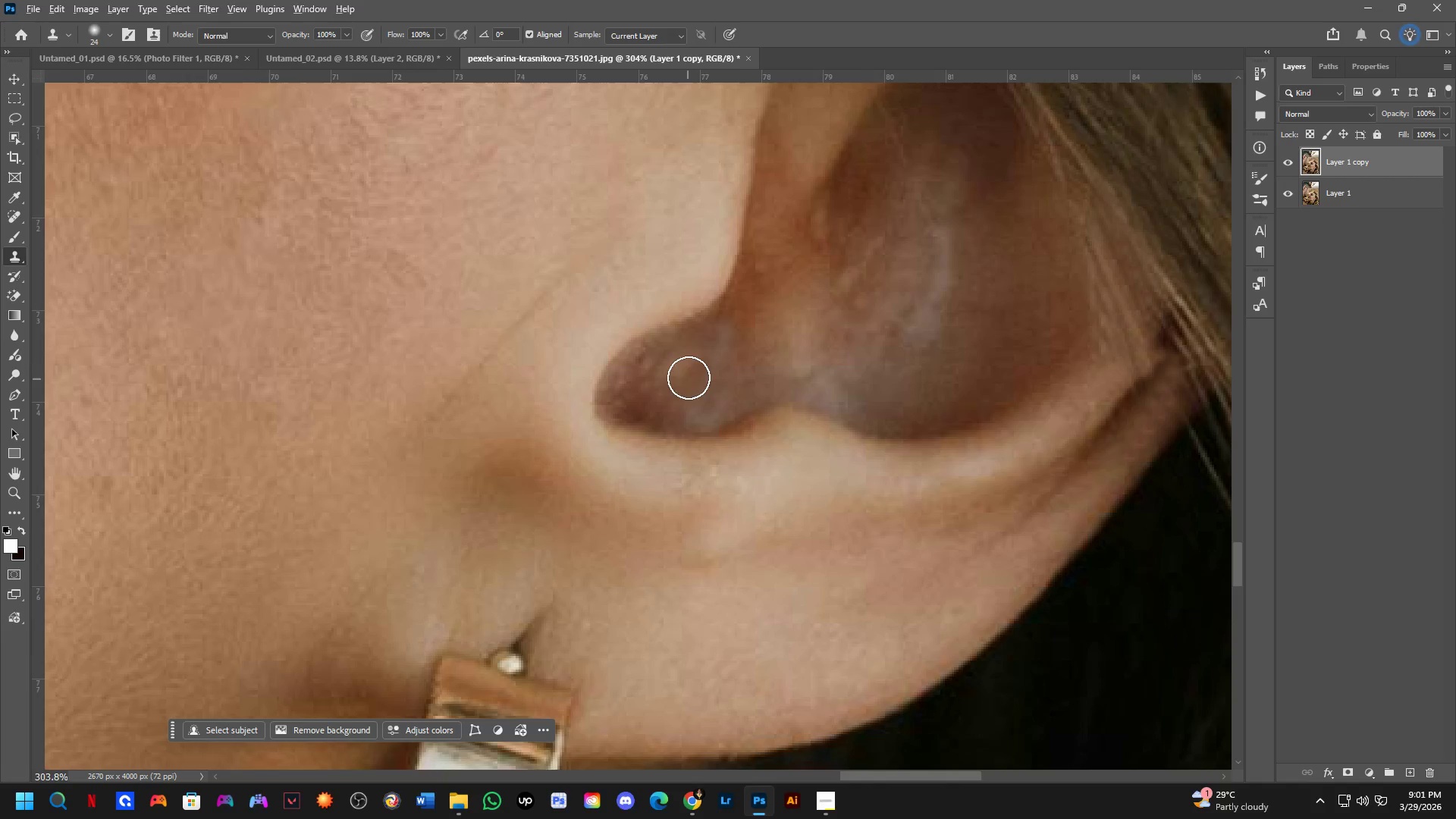 
left_click([689, 376])
 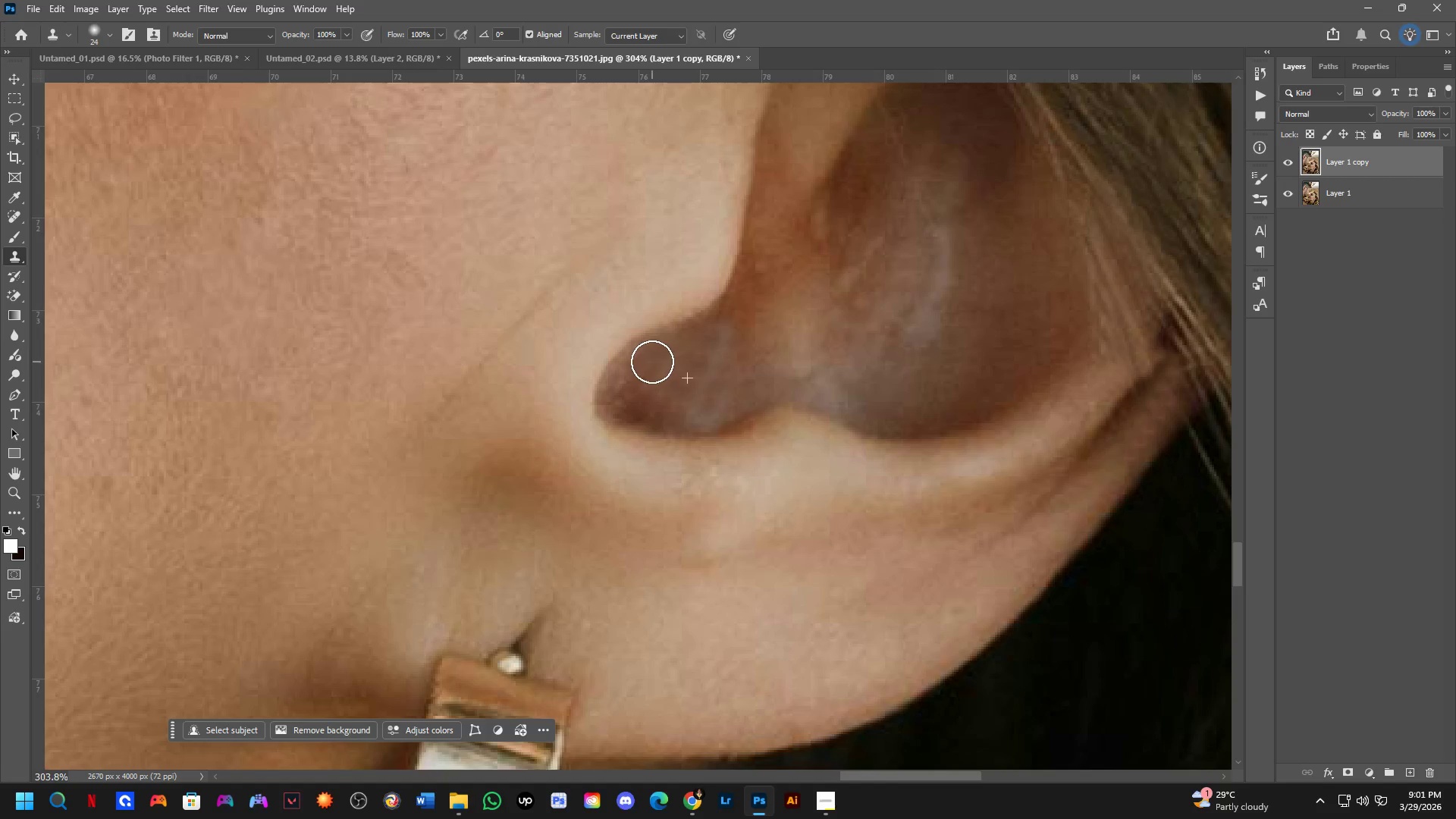 
key(Shift+ShiftLeft)
 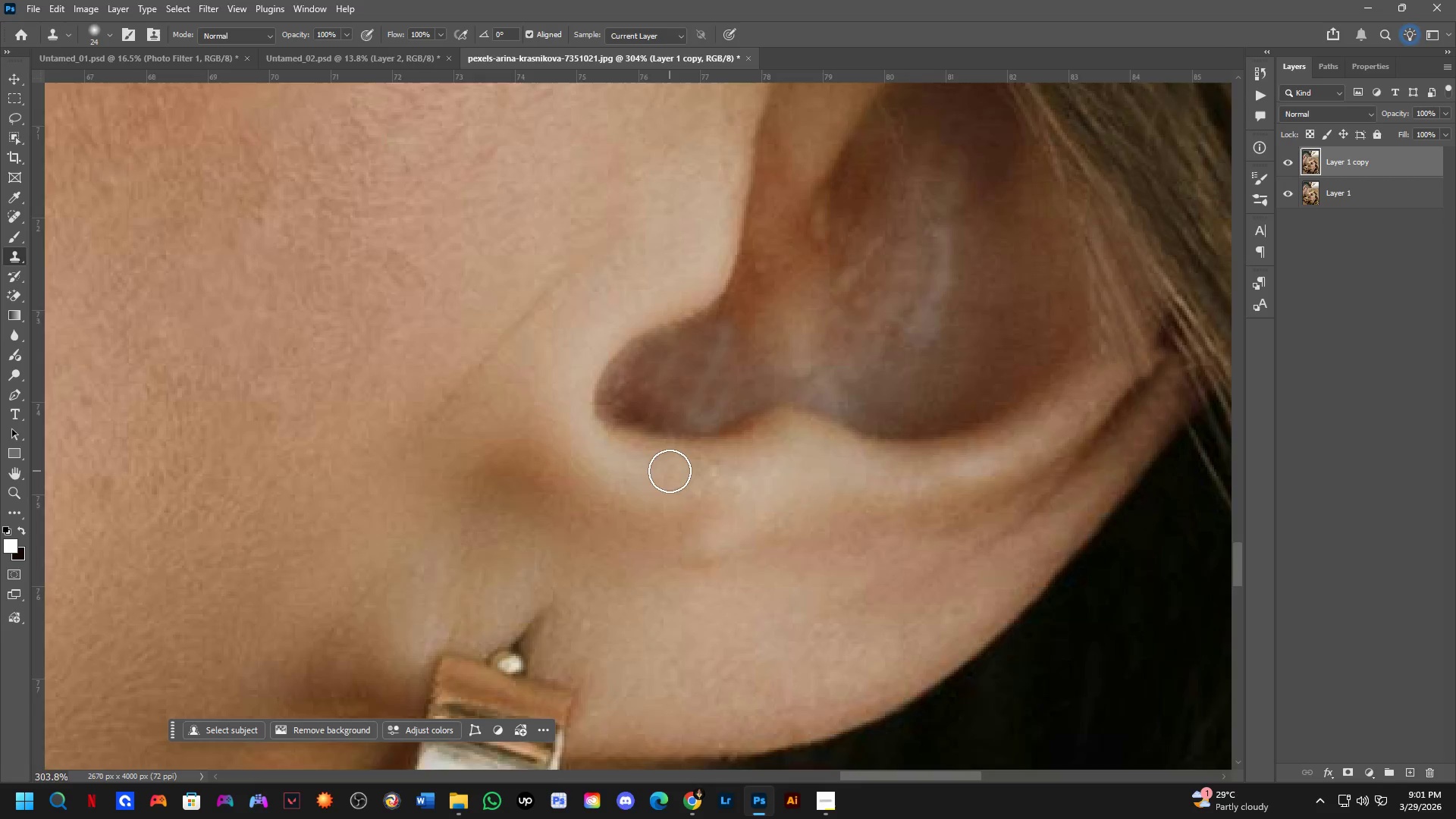 
key(Shift+ShiftLeft)
 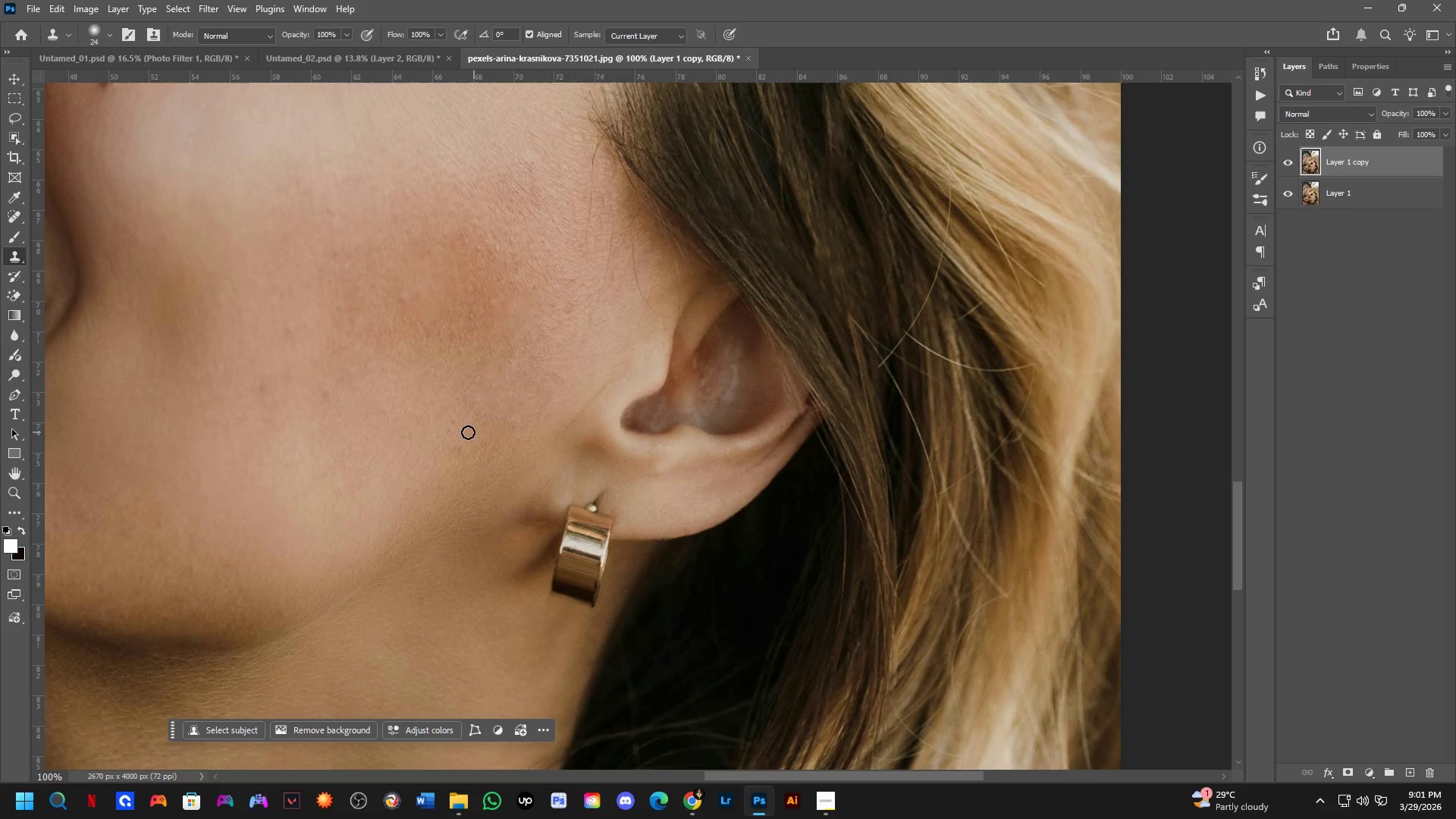 
scroll: coordinate [621, 419], scroll_direction: down, amount: 3.0
 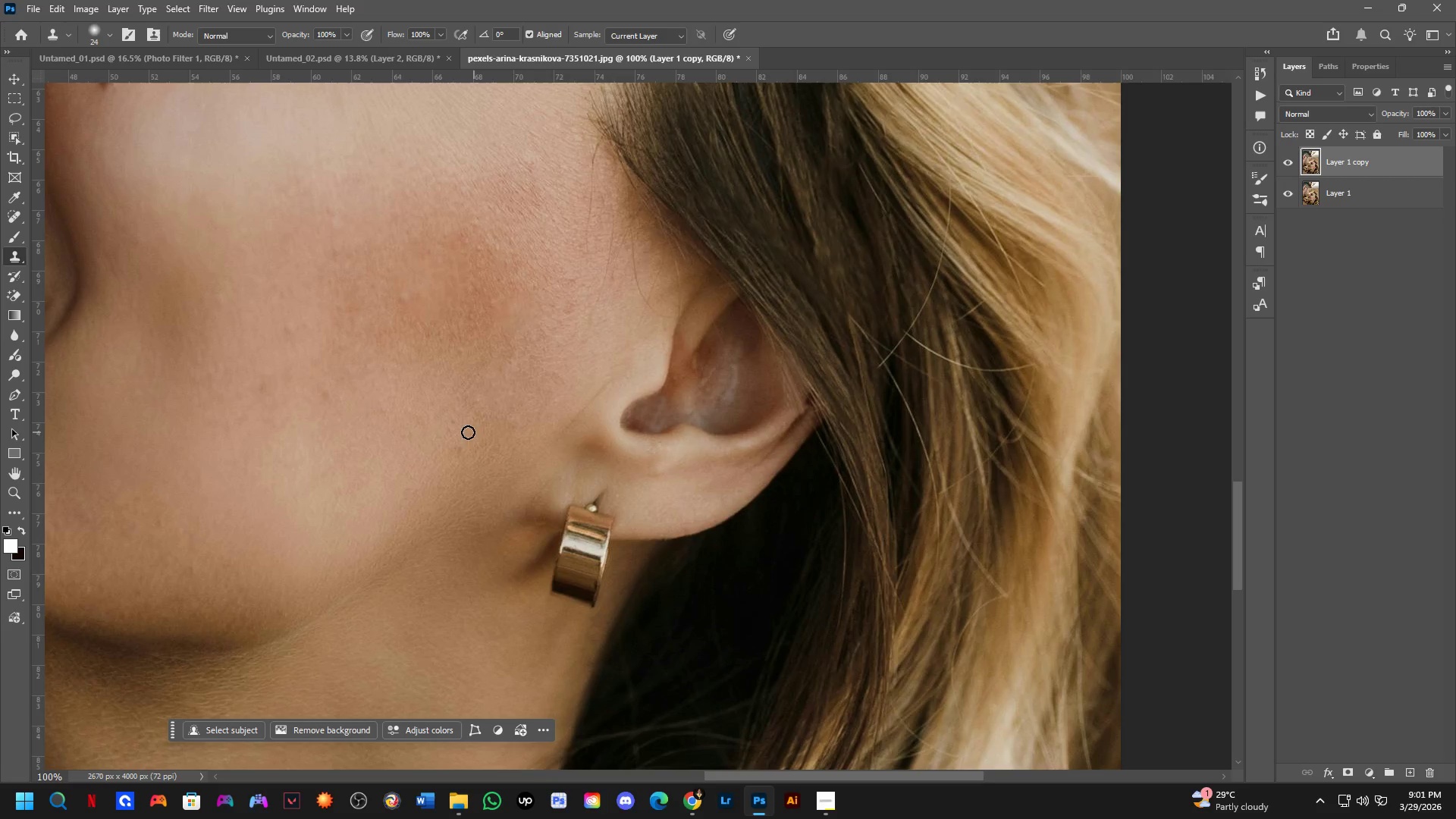 
hold_key(key=AltLeft, duration=0.55)
 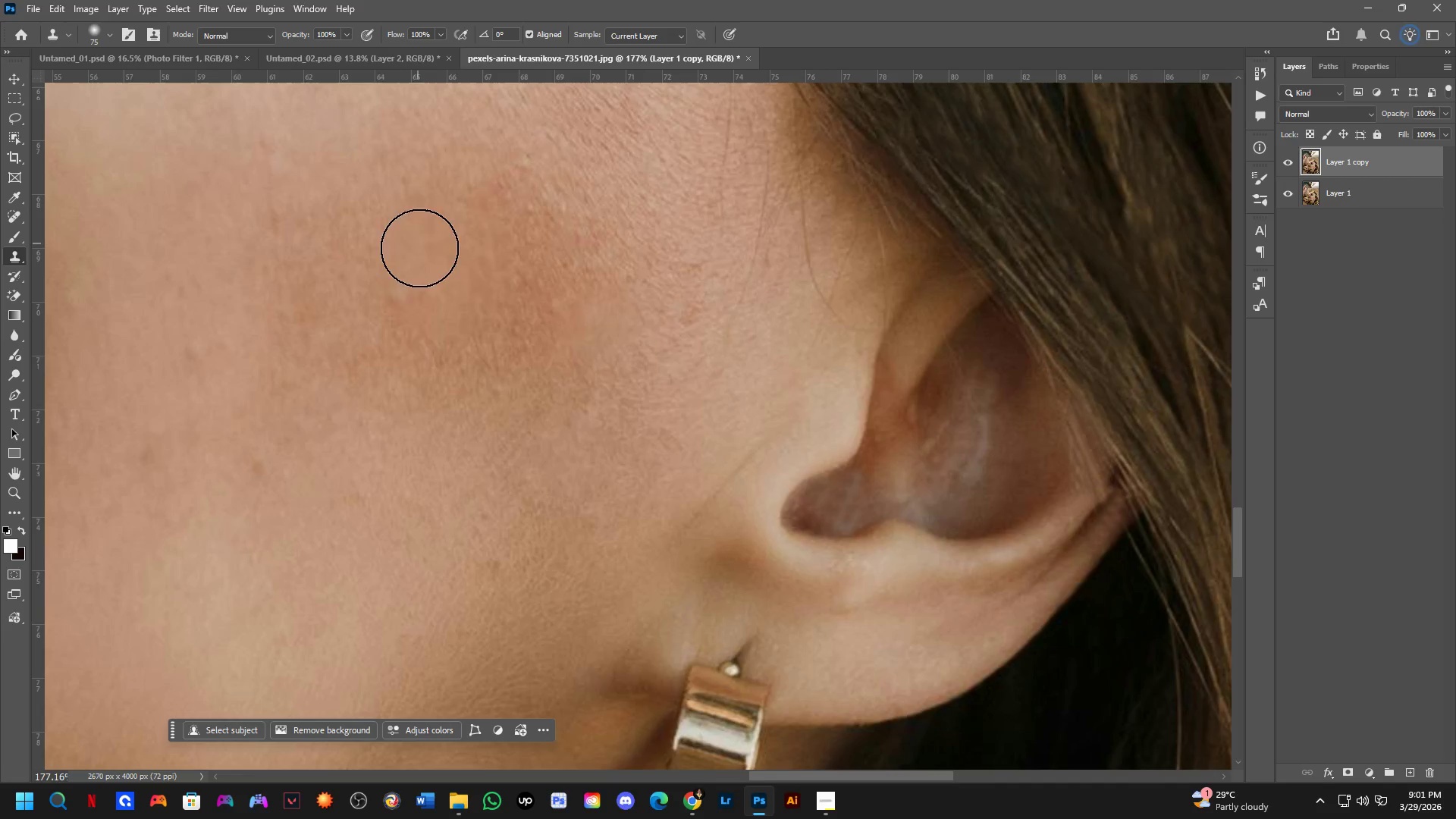 
scroll: coordinate [411, 301], scroll_direction: up, amount: 6.0
 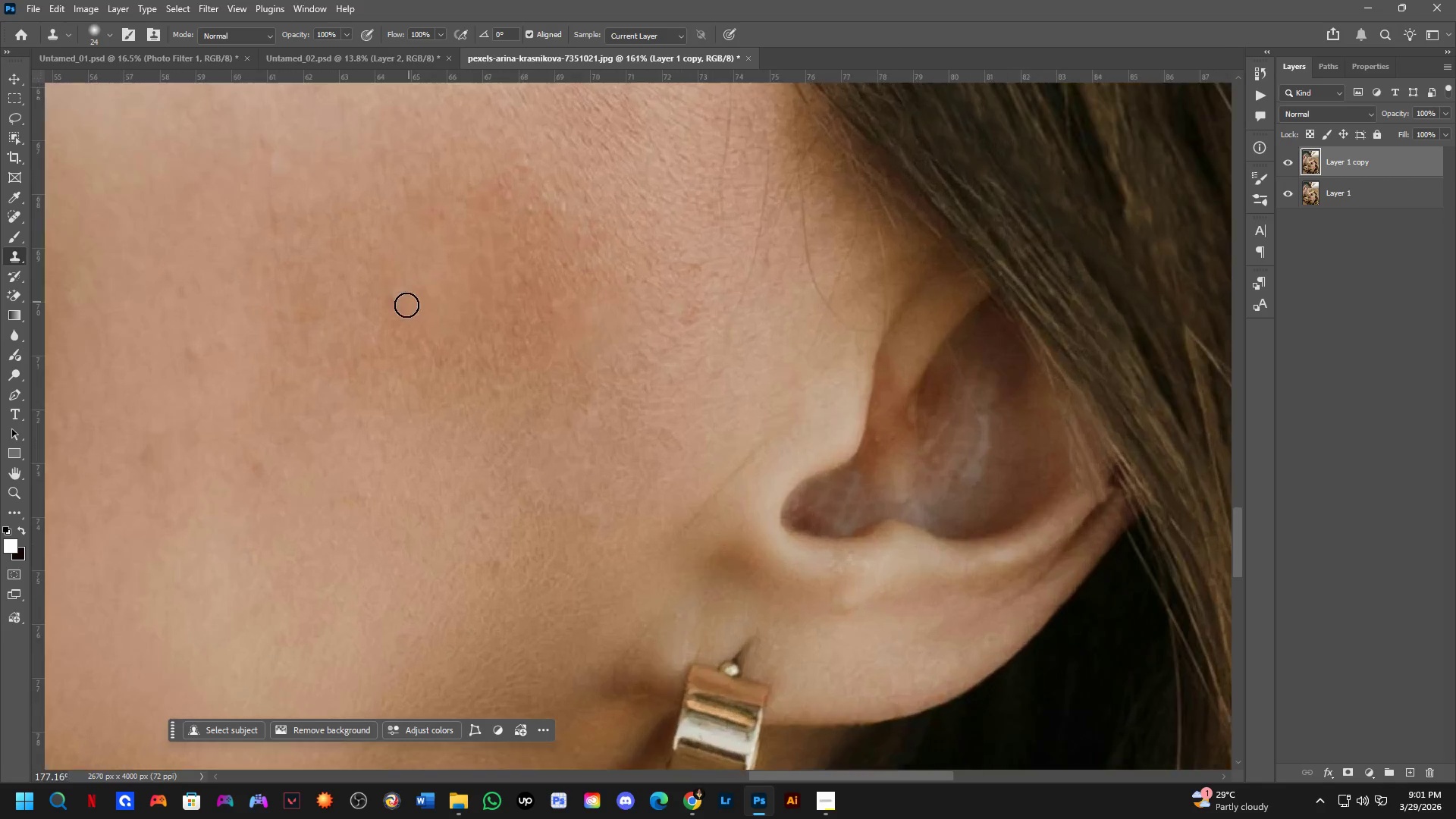 
key(Alt+AltLeft)
 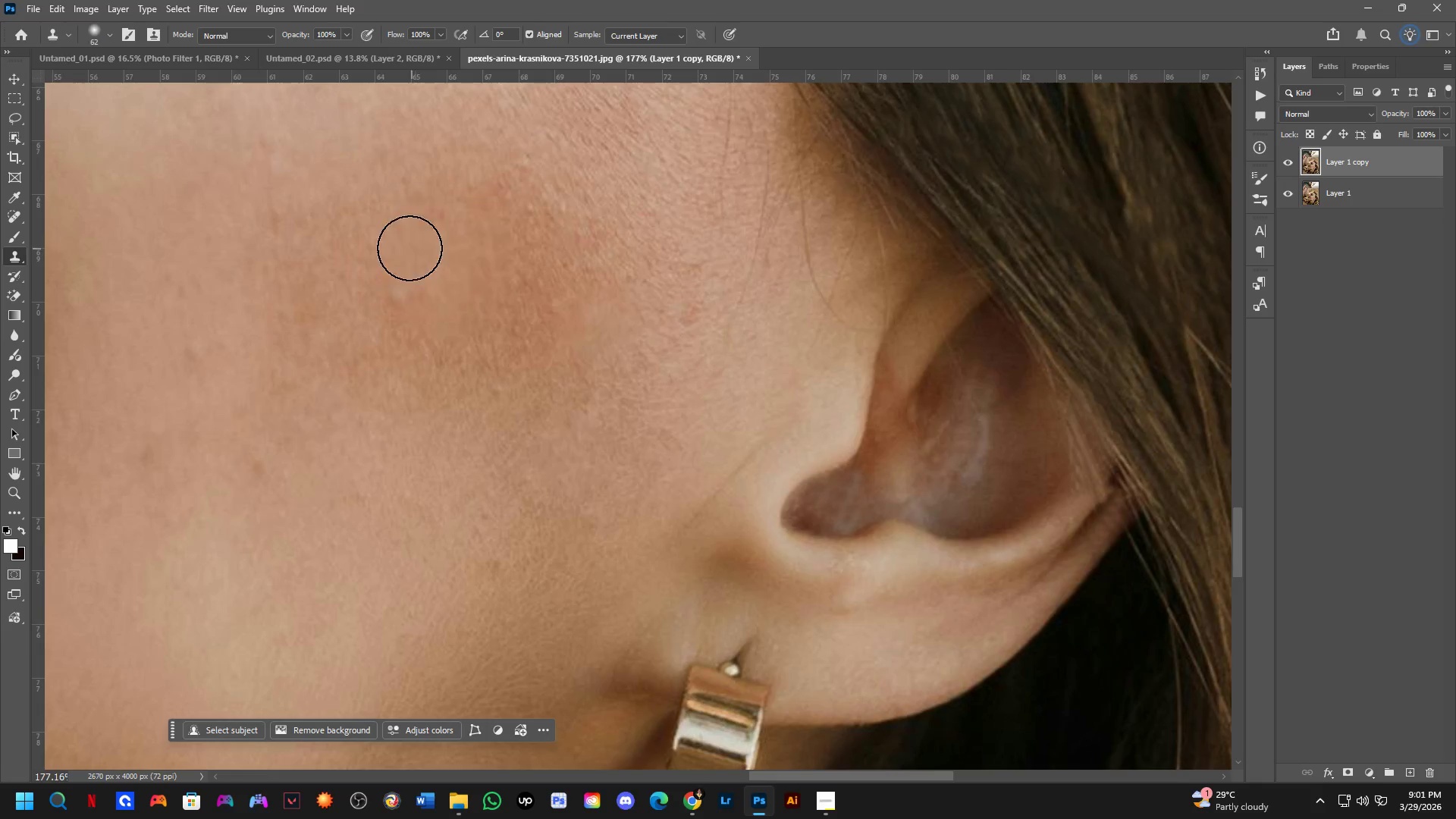 
hold_key(key=AltLeft, duration=0.31)
left_click([389, 237])
 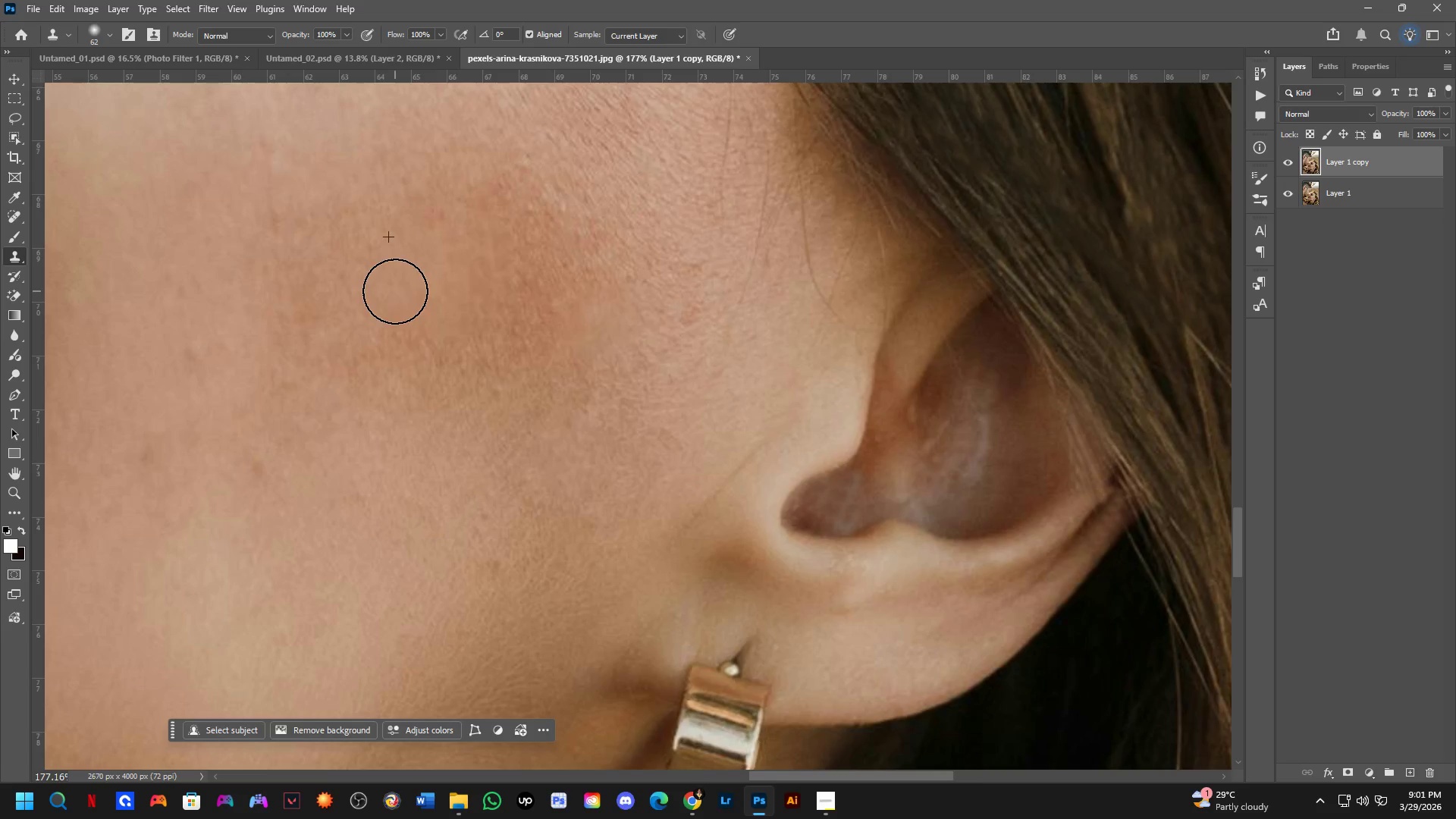 
key(Shift+ShiftLeft)
 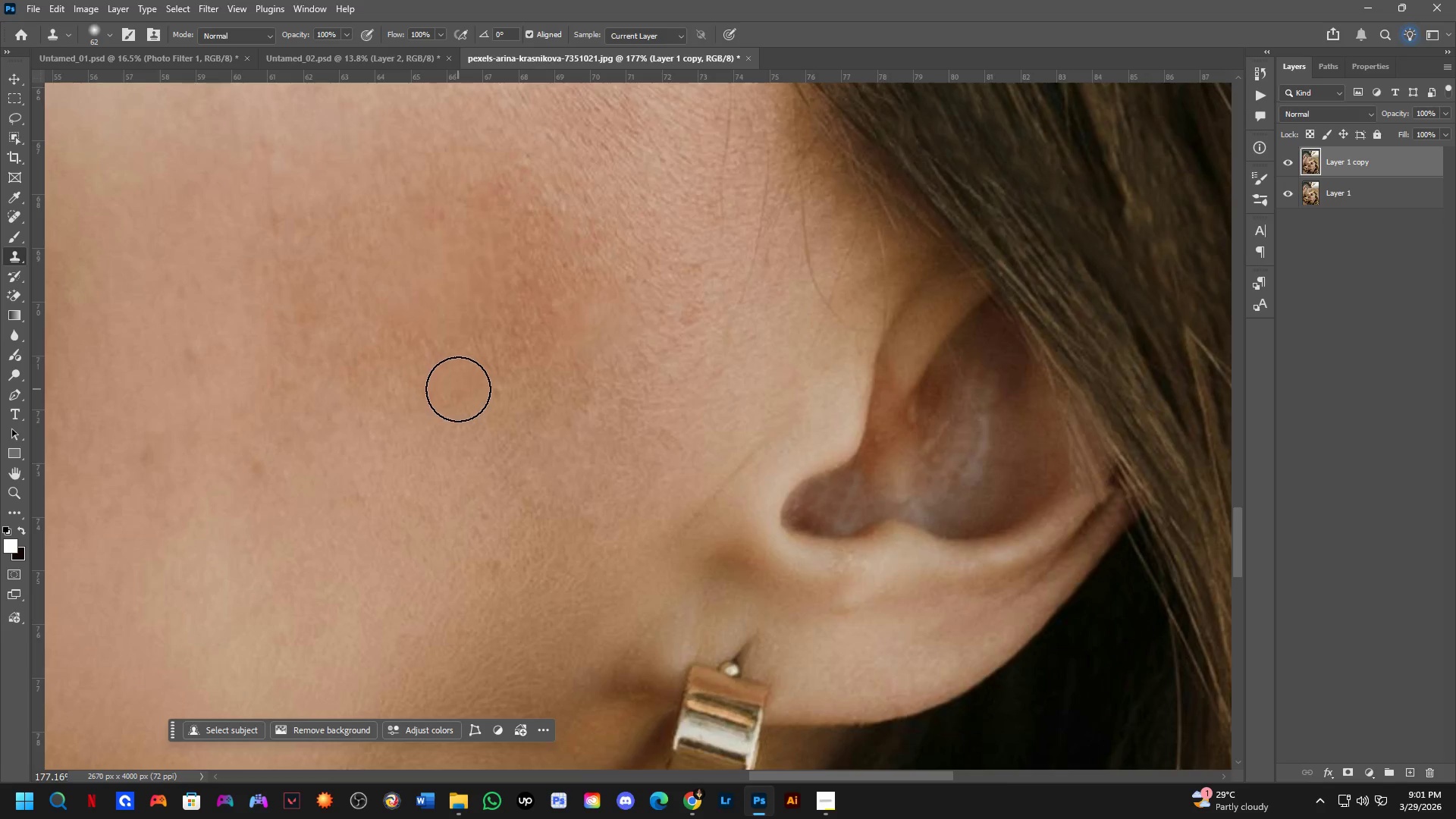 
hold_key(key=Space, duration=0.45)
 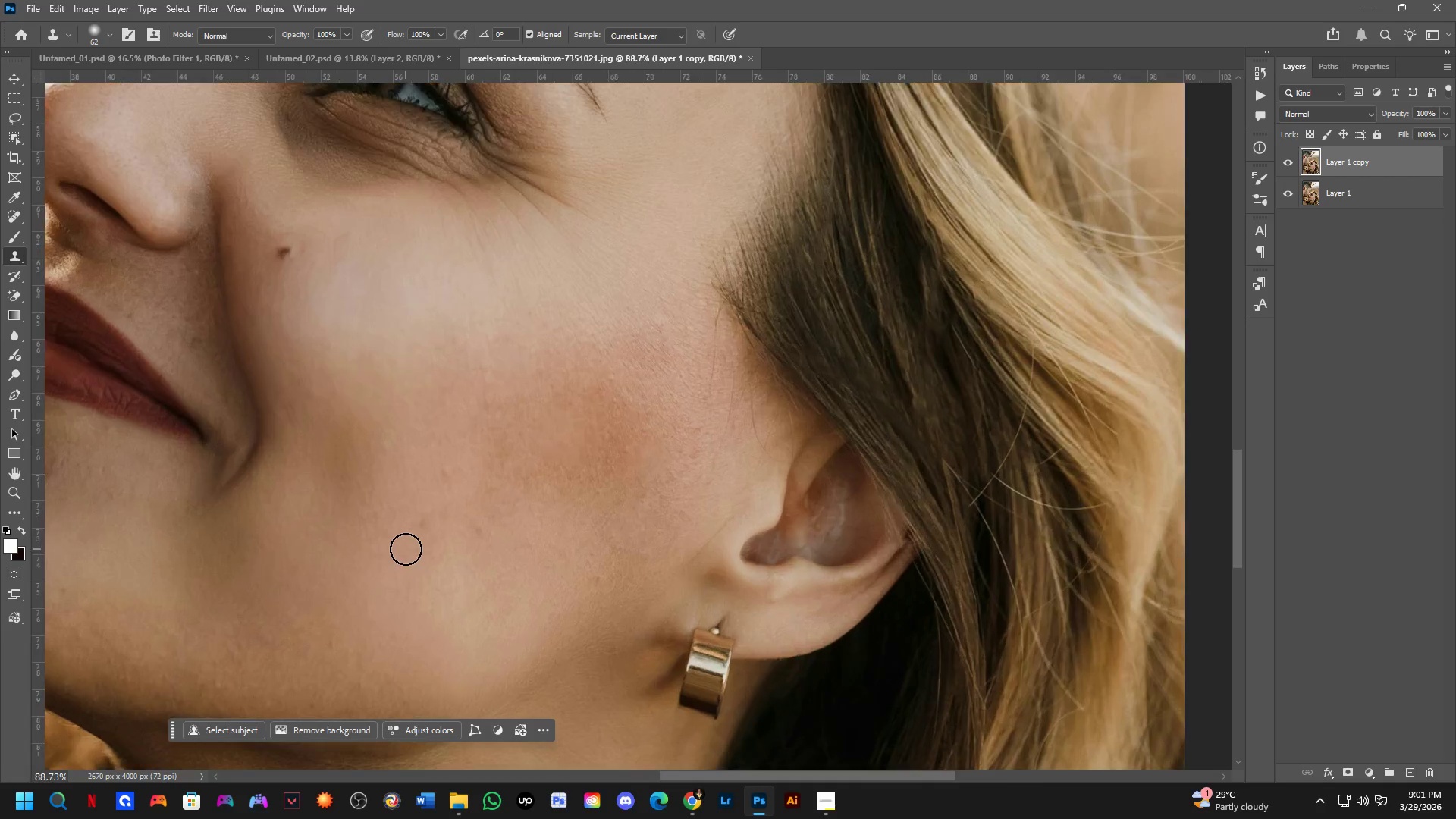 
left_click_drag(start_coordinate=[453, 364], to_coordinate=[507, 478])
 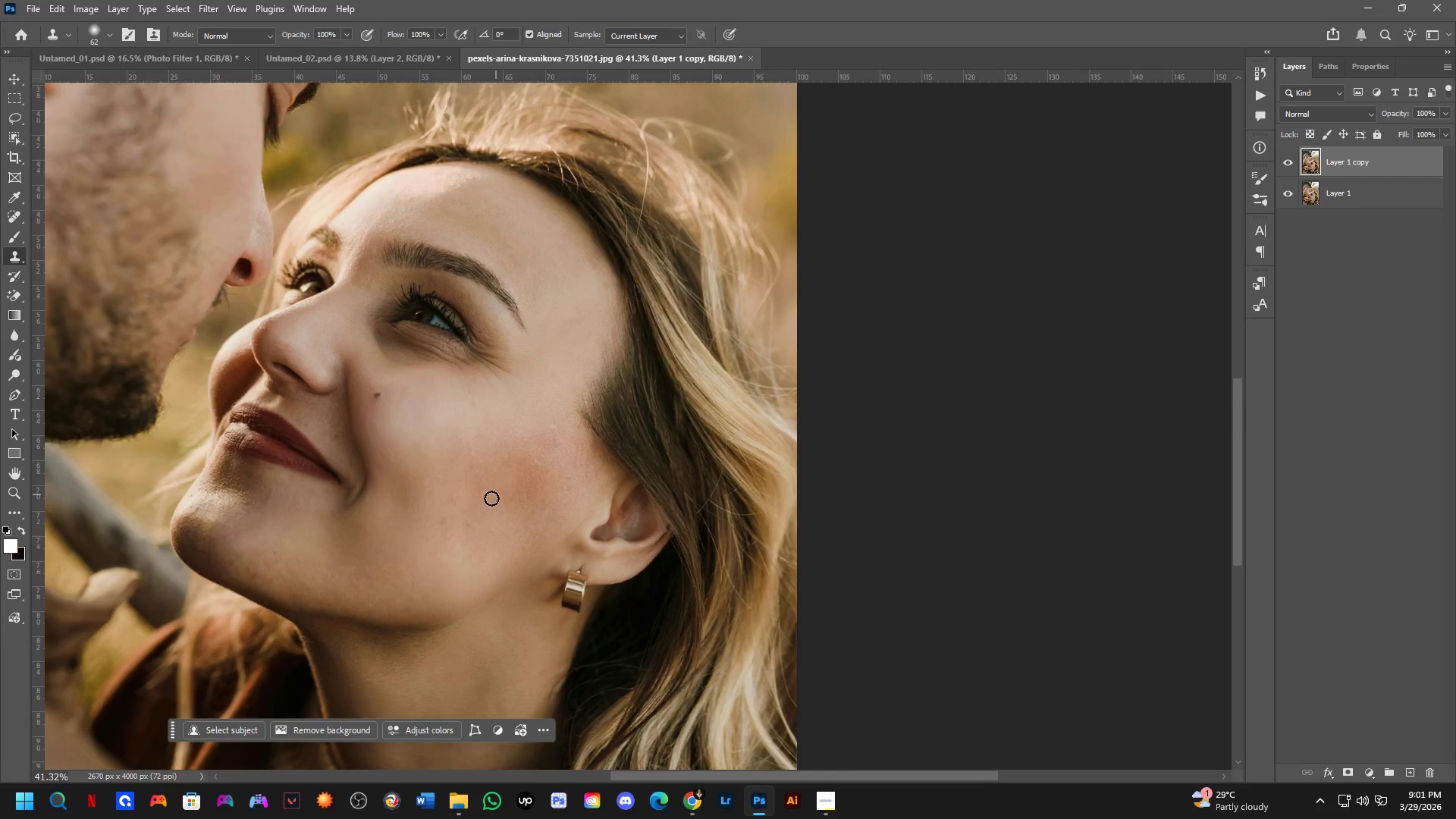 
scroll: coordinate [475, 410], scroll_direction: down, amount: 5.0
 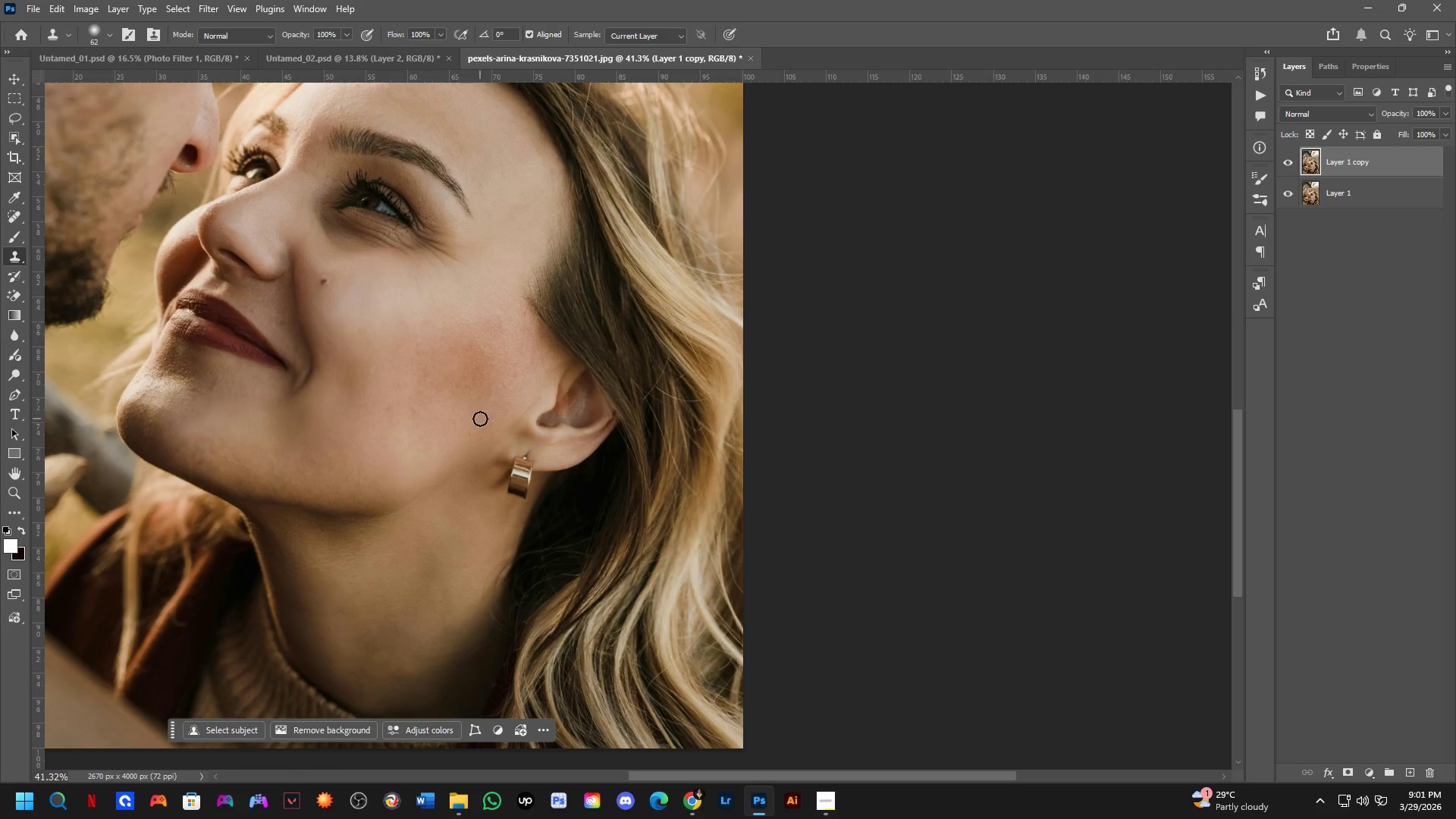 
key(Shift+ShiftLeft)
 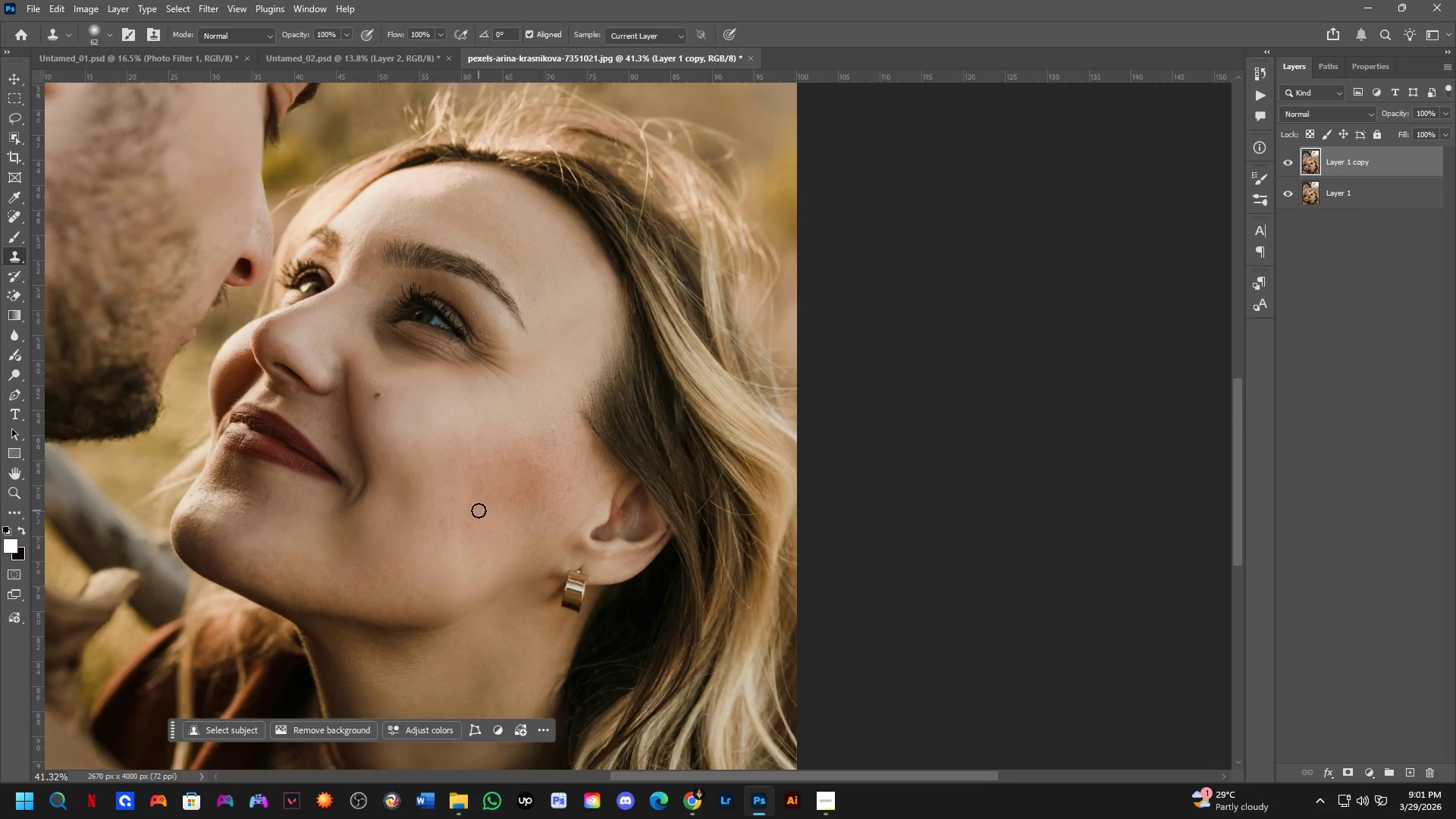 
hold_key(key=AltLeft, duration=0.55)
left_click_drag(start_coordinate=[441, 433], to_coordinate=[448, 431])
 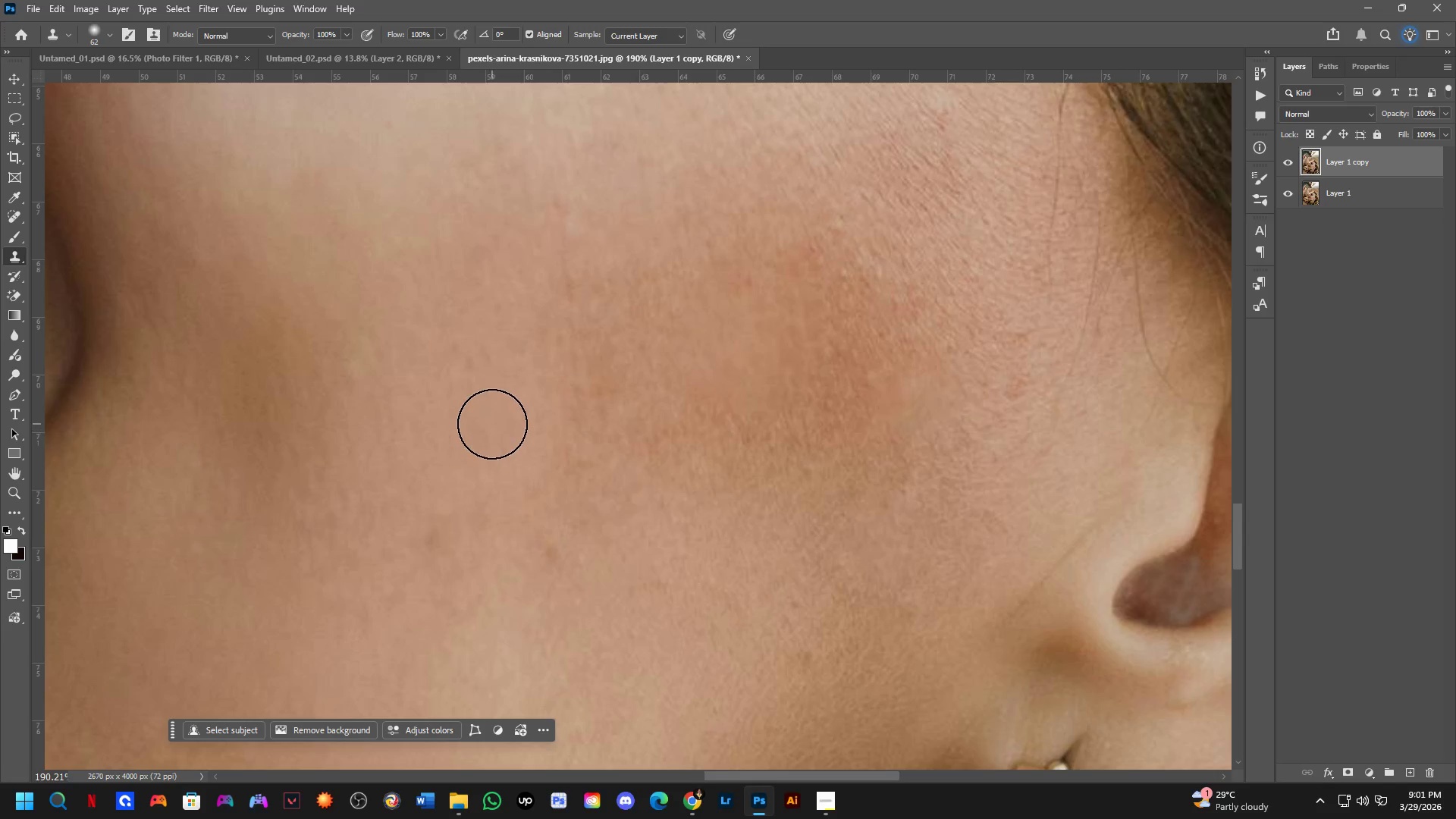 
scroll: coordinate [421, 463], scroll_direction: up, amount: 13.0
 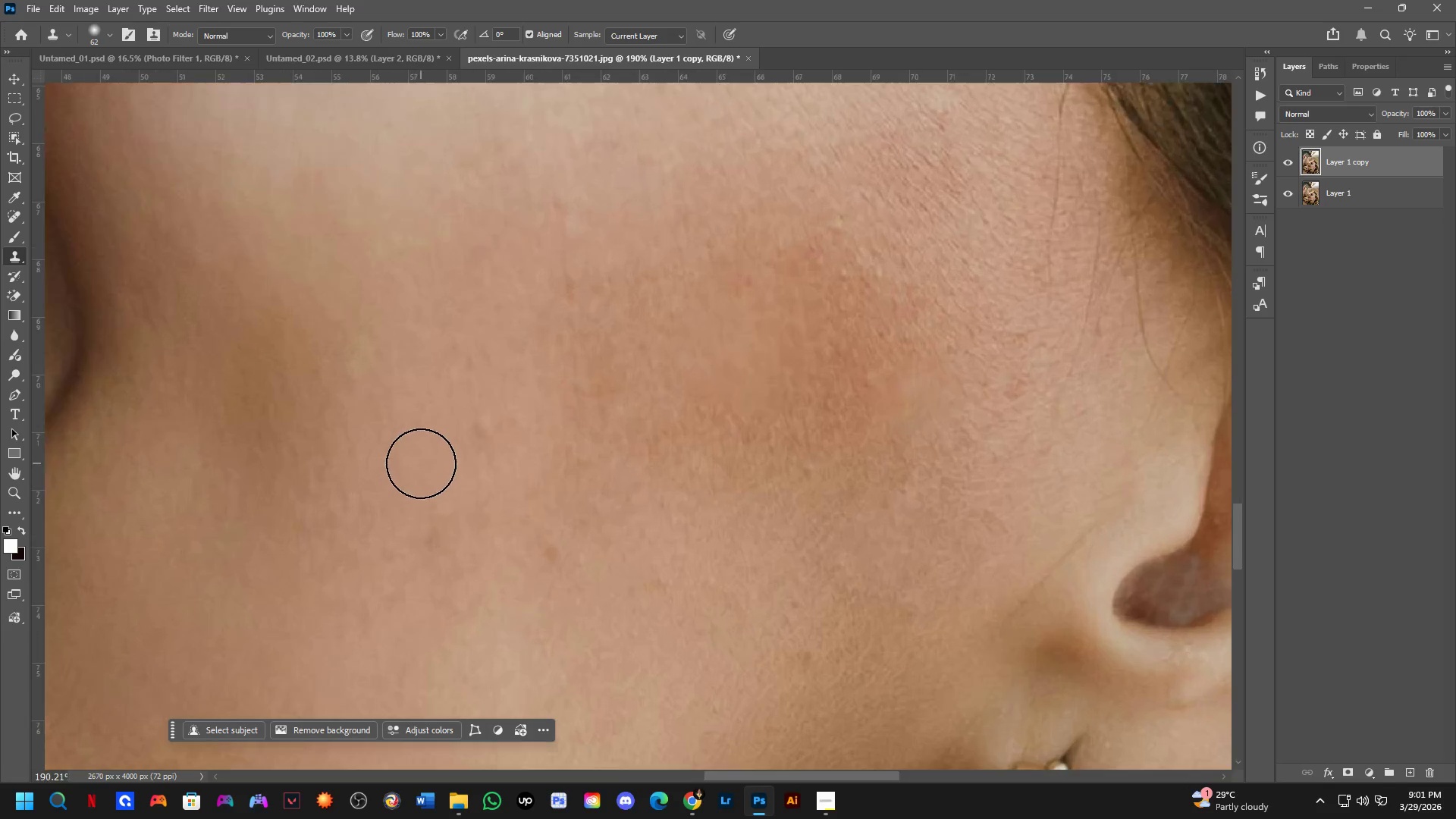 
left_click([490, 424])
 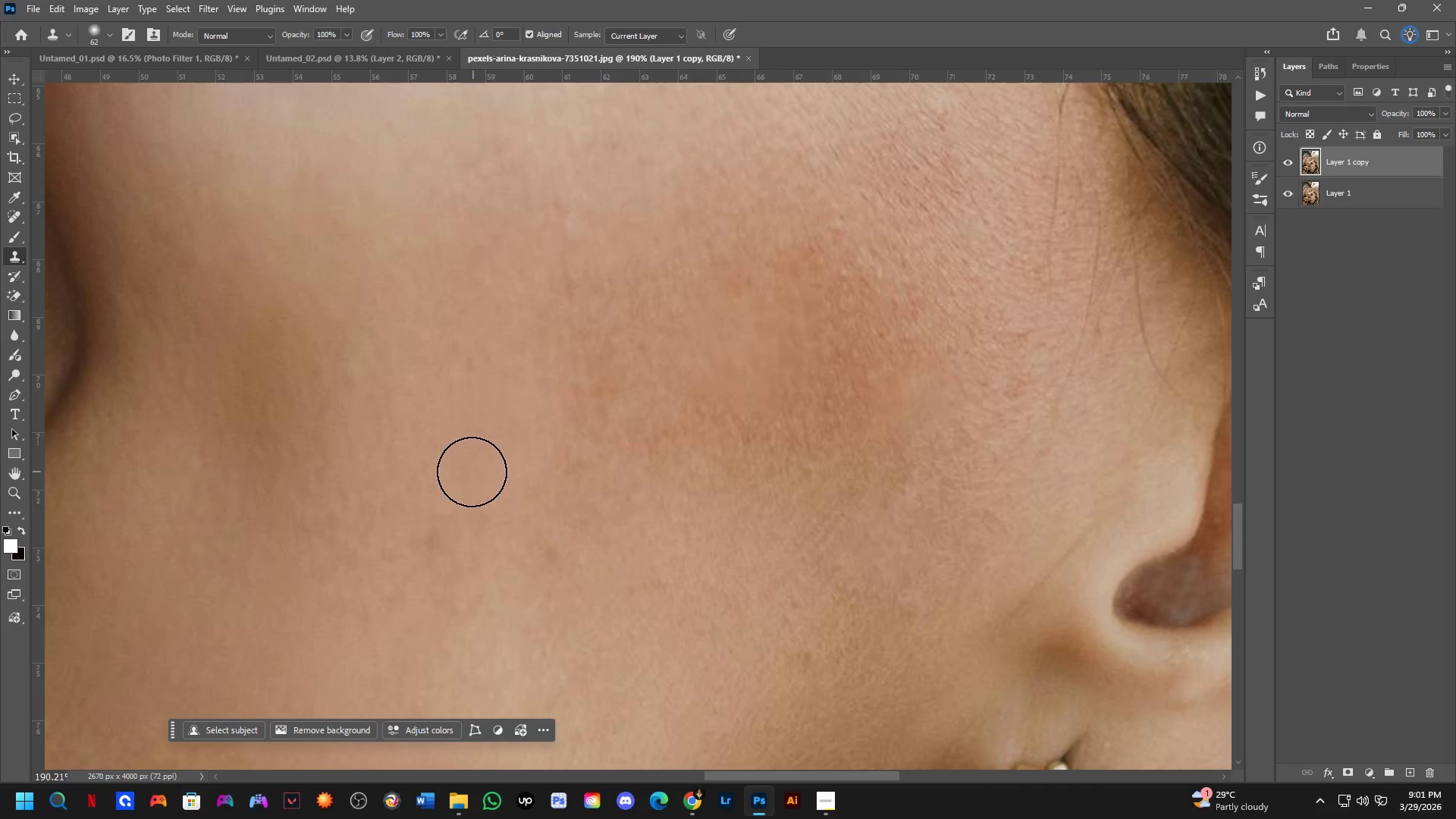 
hold_key(key=AltLeft, duration=0.53)
 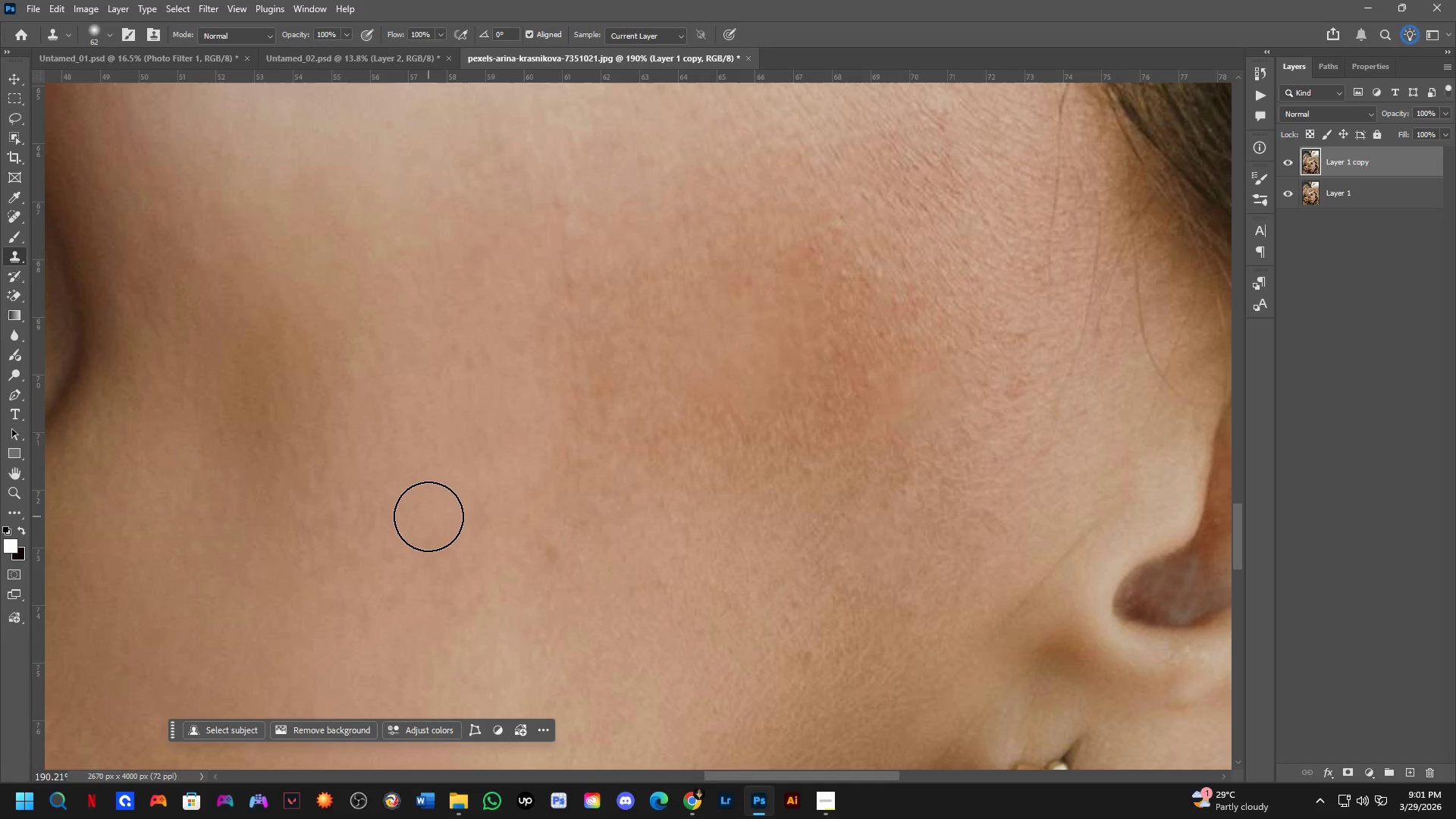 
left_click_drag(start_coordinate=[428, 516], to_coordinate=[429, 520])
 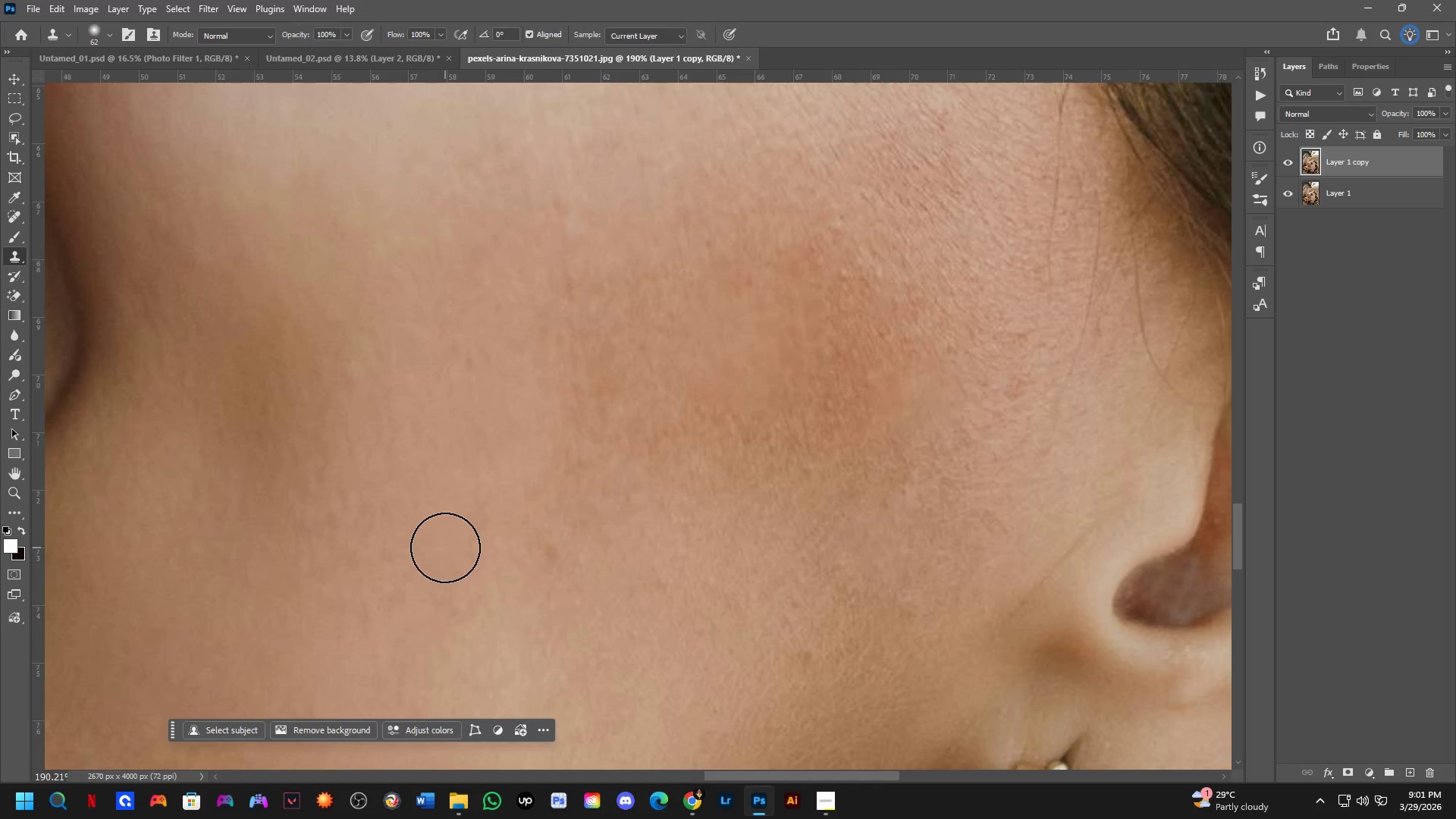 
triple_click([445, 548])
 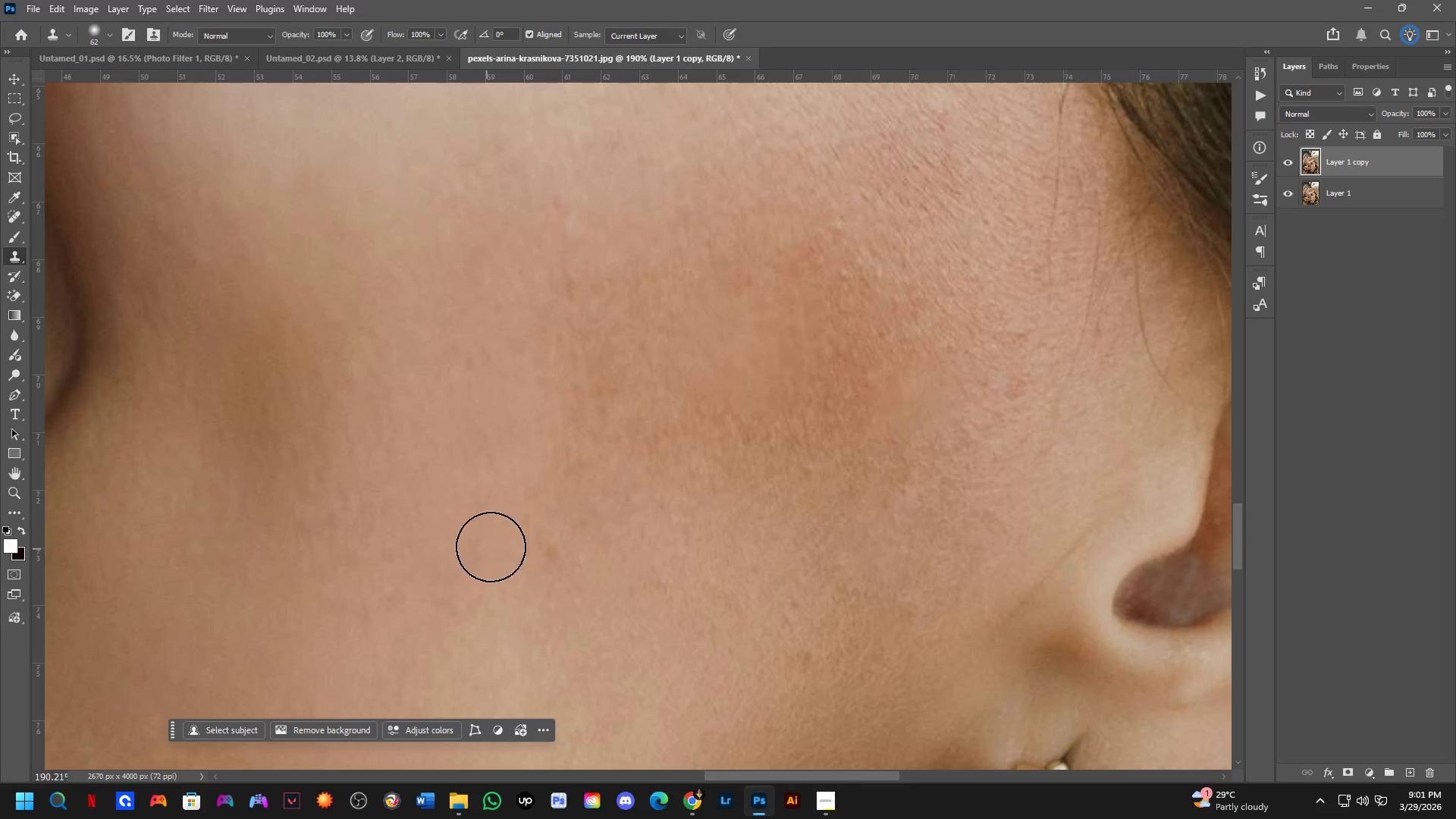 
hold_key(key=AltLeft, duration=0.55)
 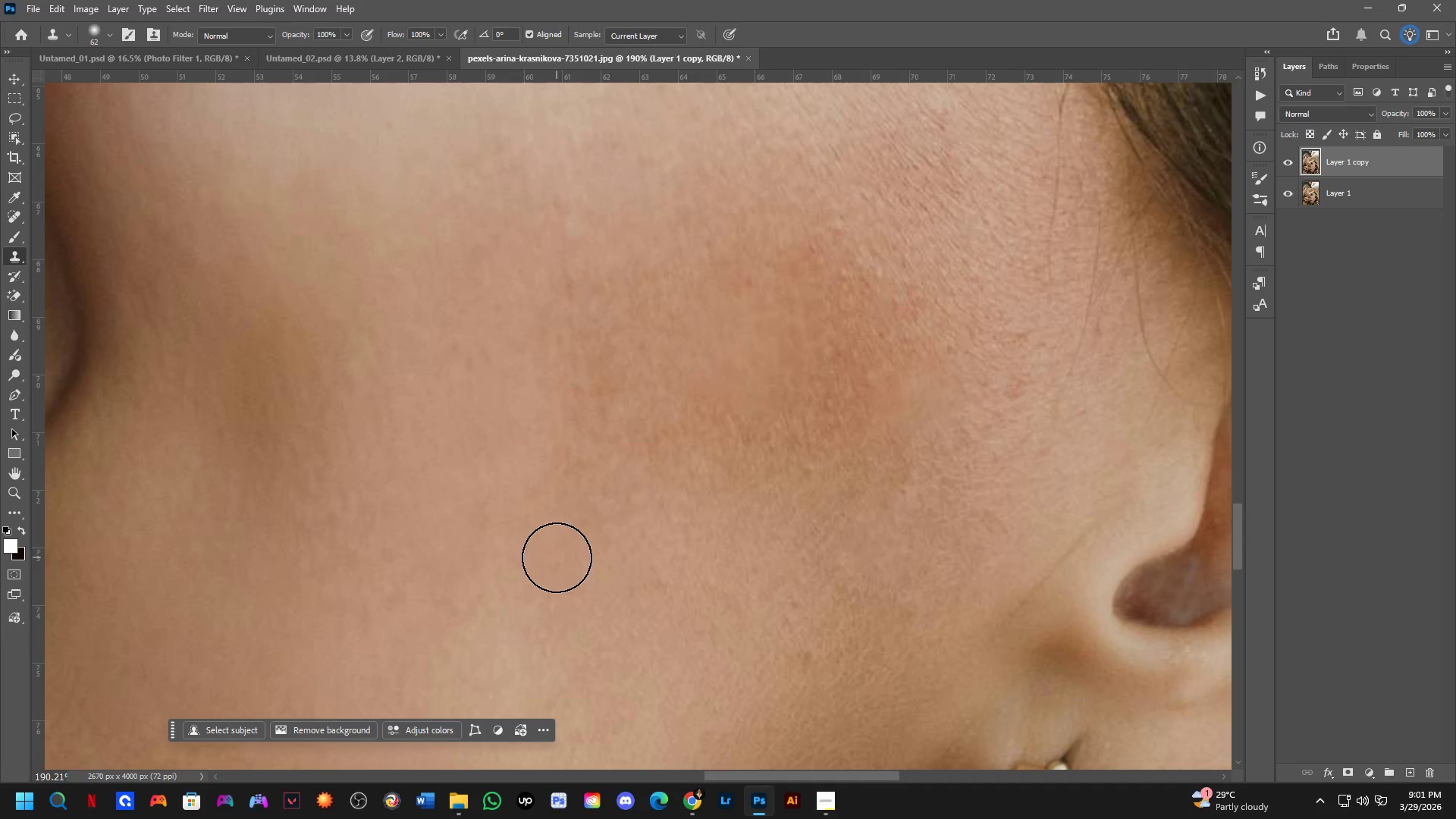 
double_click([557, 557])
 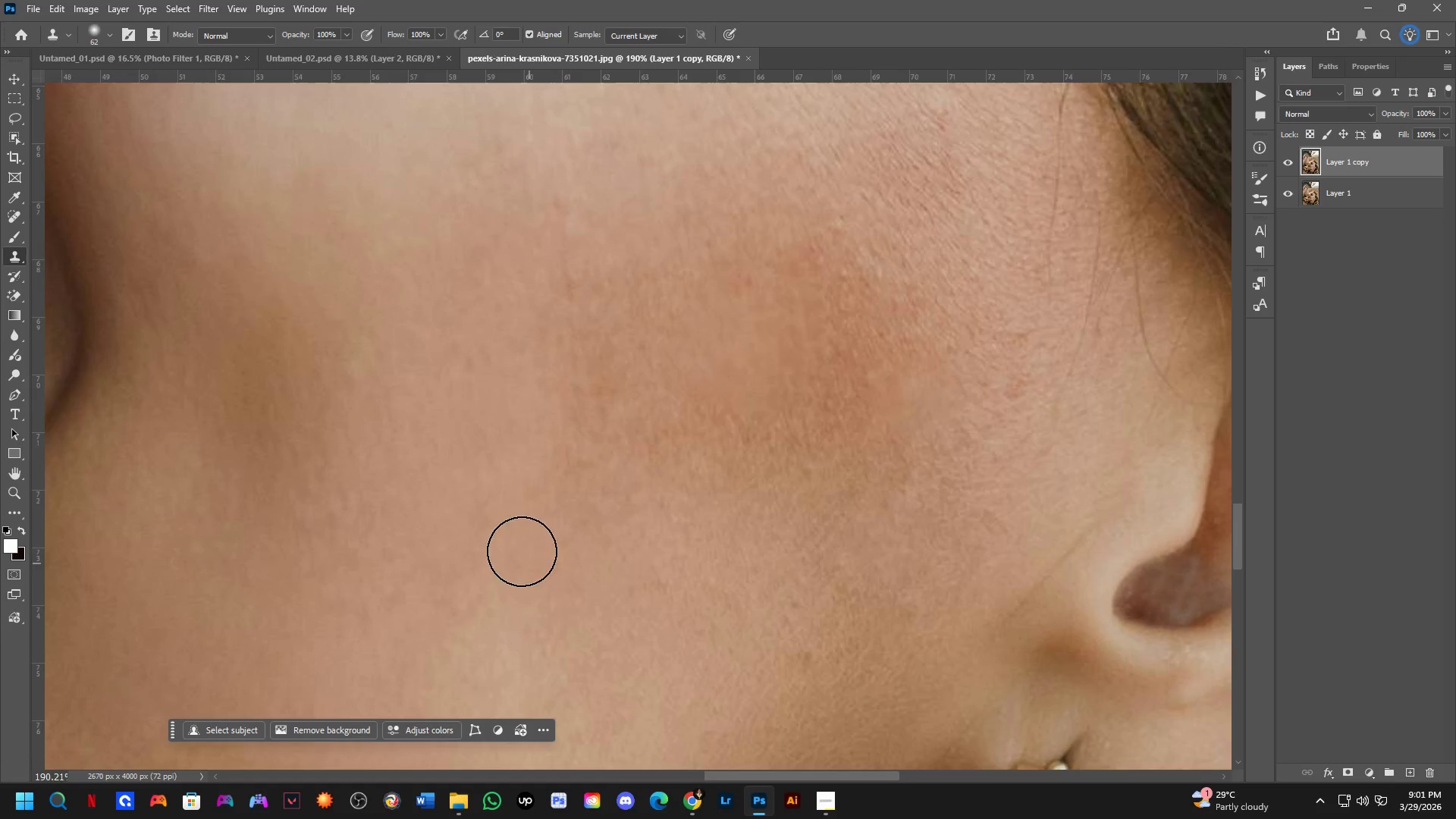 
hold_key(key=Space, duration=0.41)
 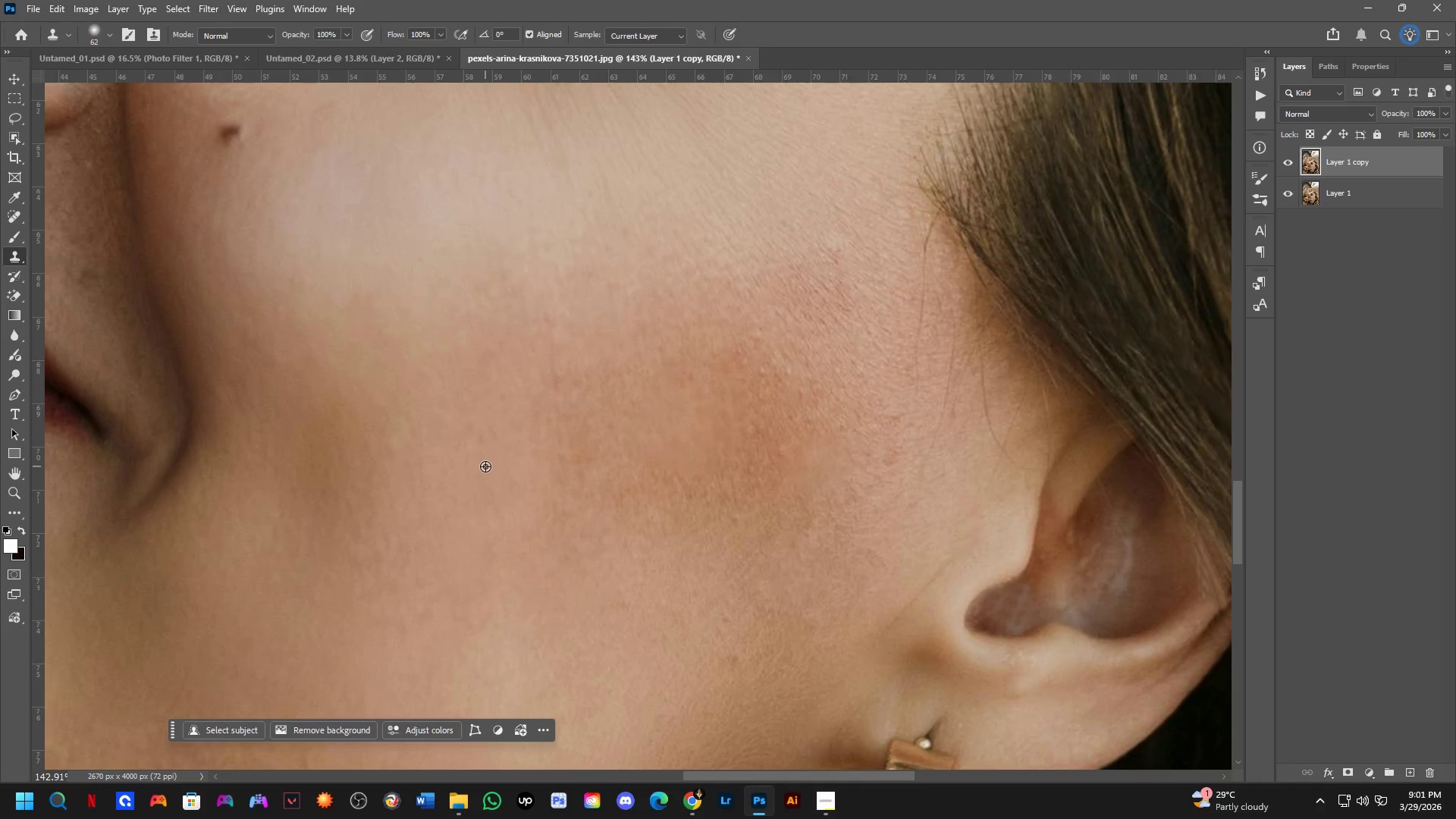 
left_click_drag(start_coordinate=[487, 463], to_coordinate=[492, 504])
 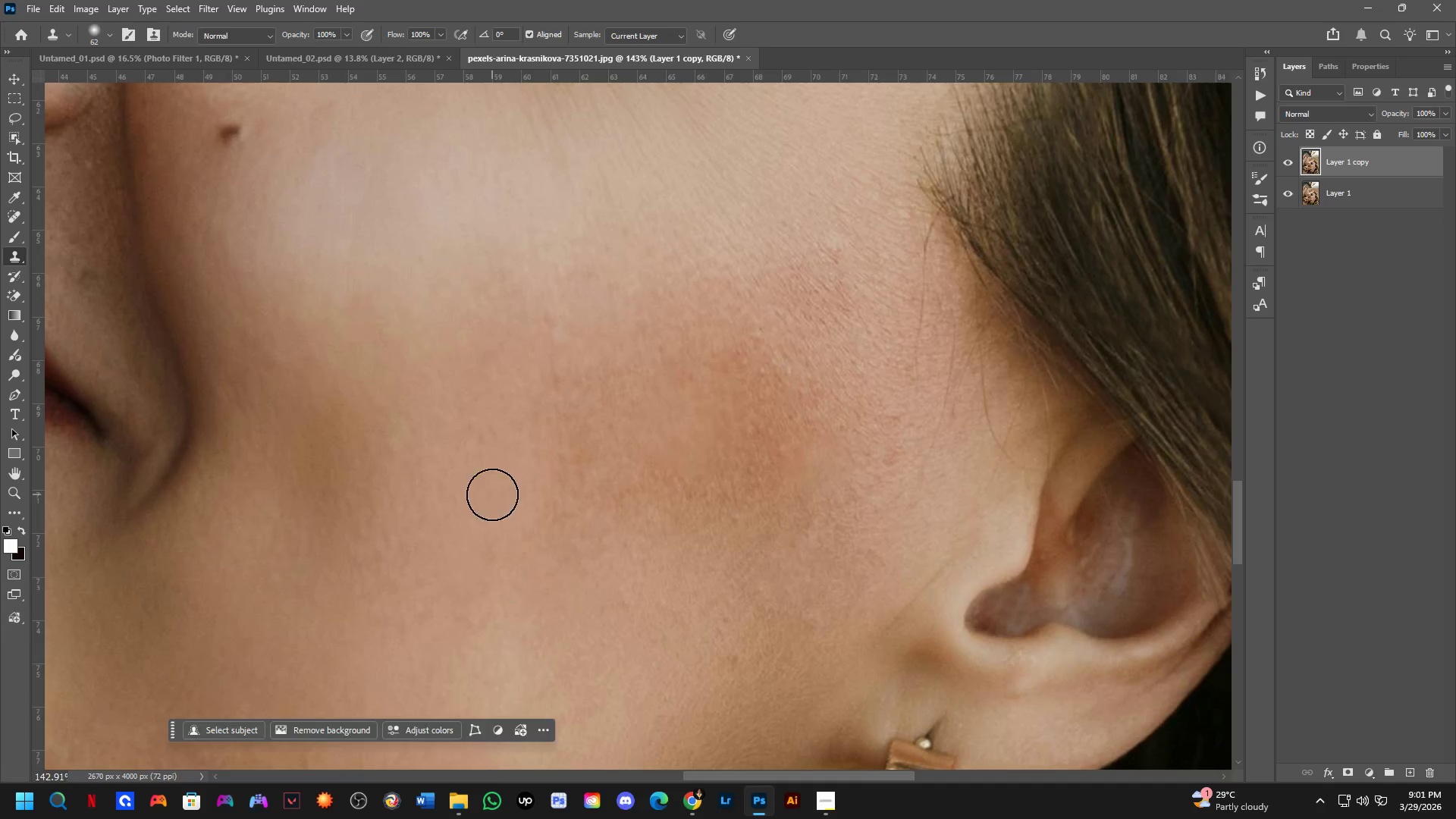 
scroll: coordinate [493, 498], scroll_direction: down, amount: 3.0
 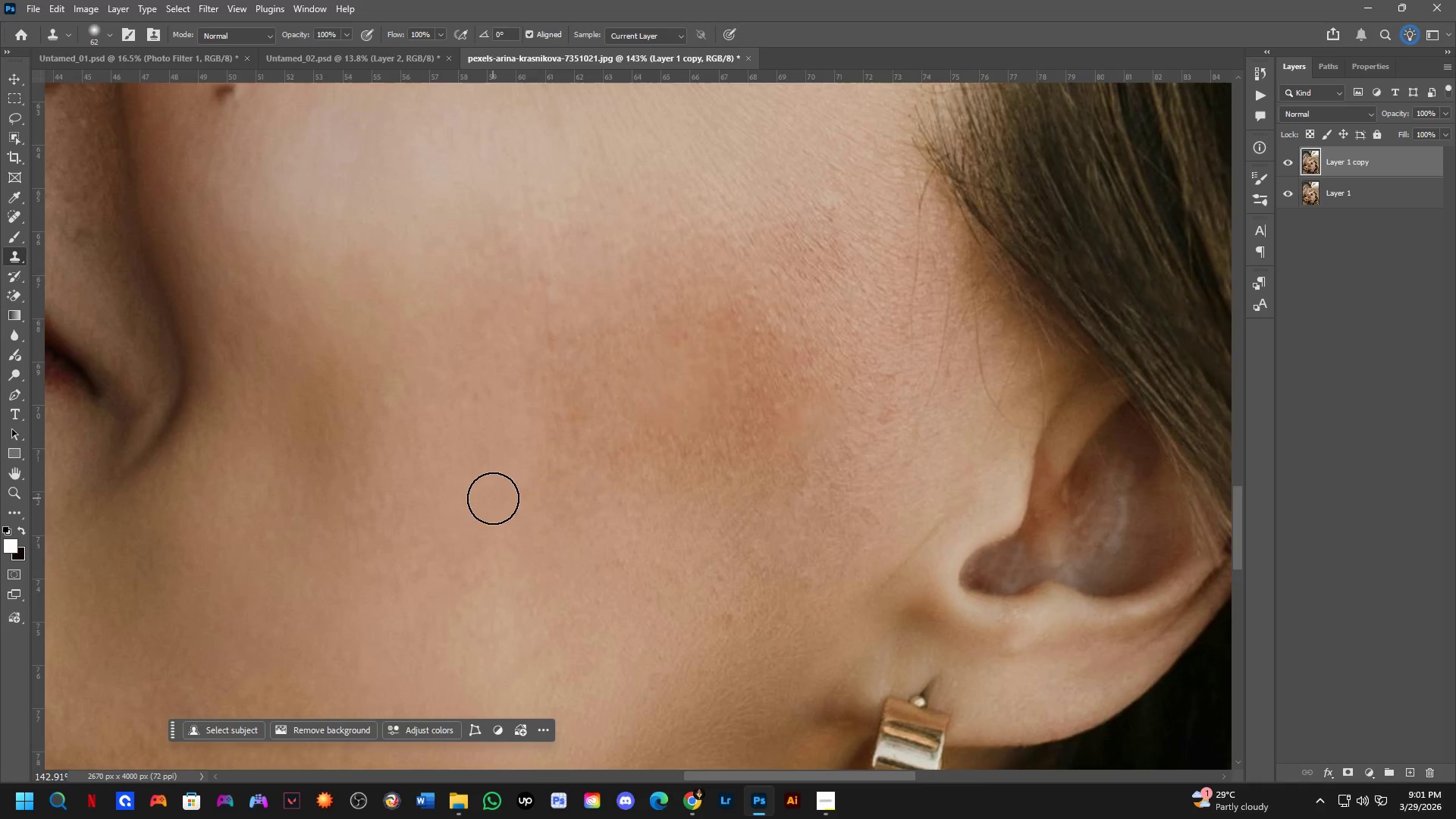 
hold_key(key=AltLeft, duration=0.42)
 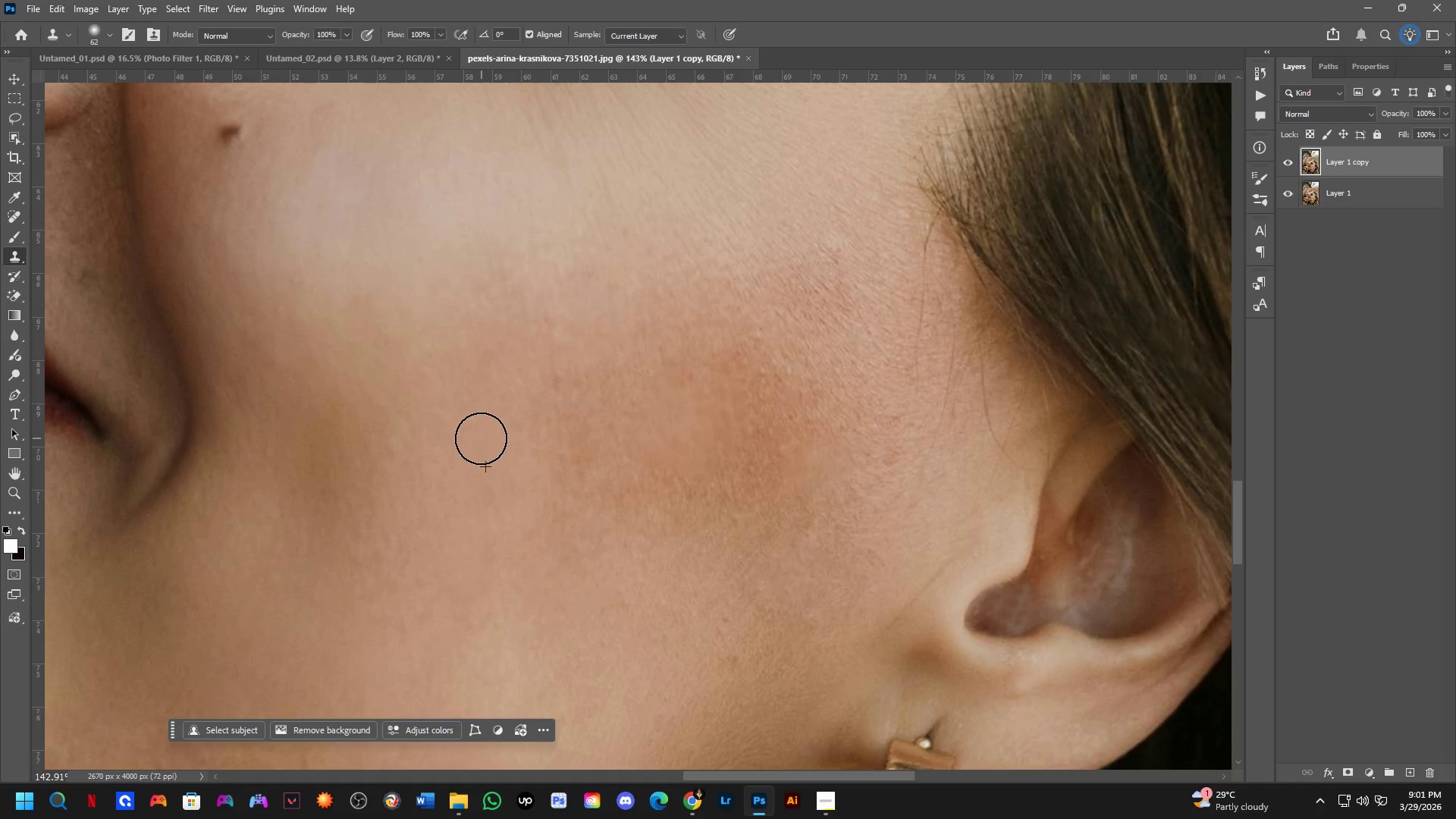 
key(Shift+ShiftLeft)
 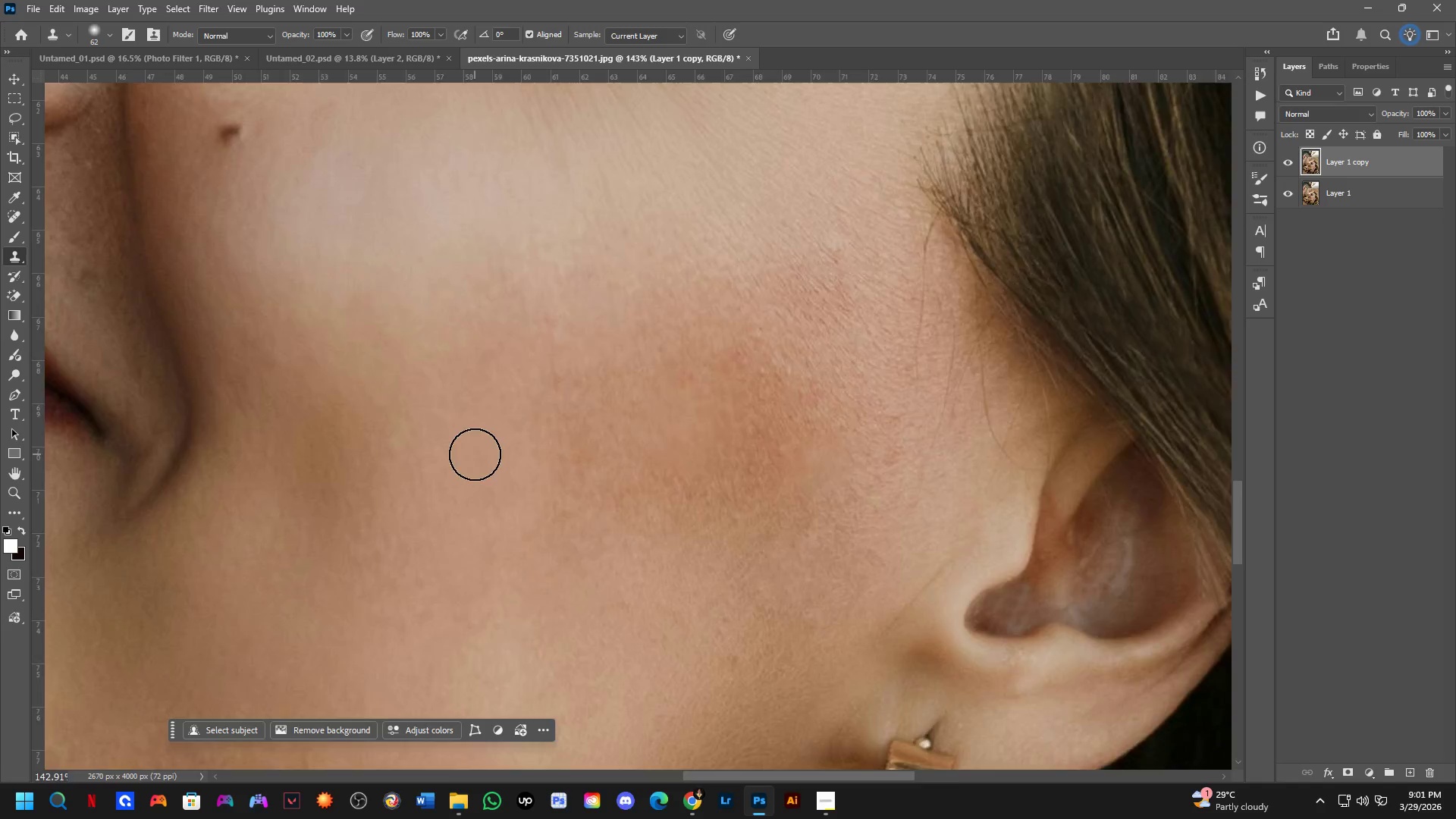 
scroll: coordinate [475, 454], scroll_direction: down, amount: 2.0
 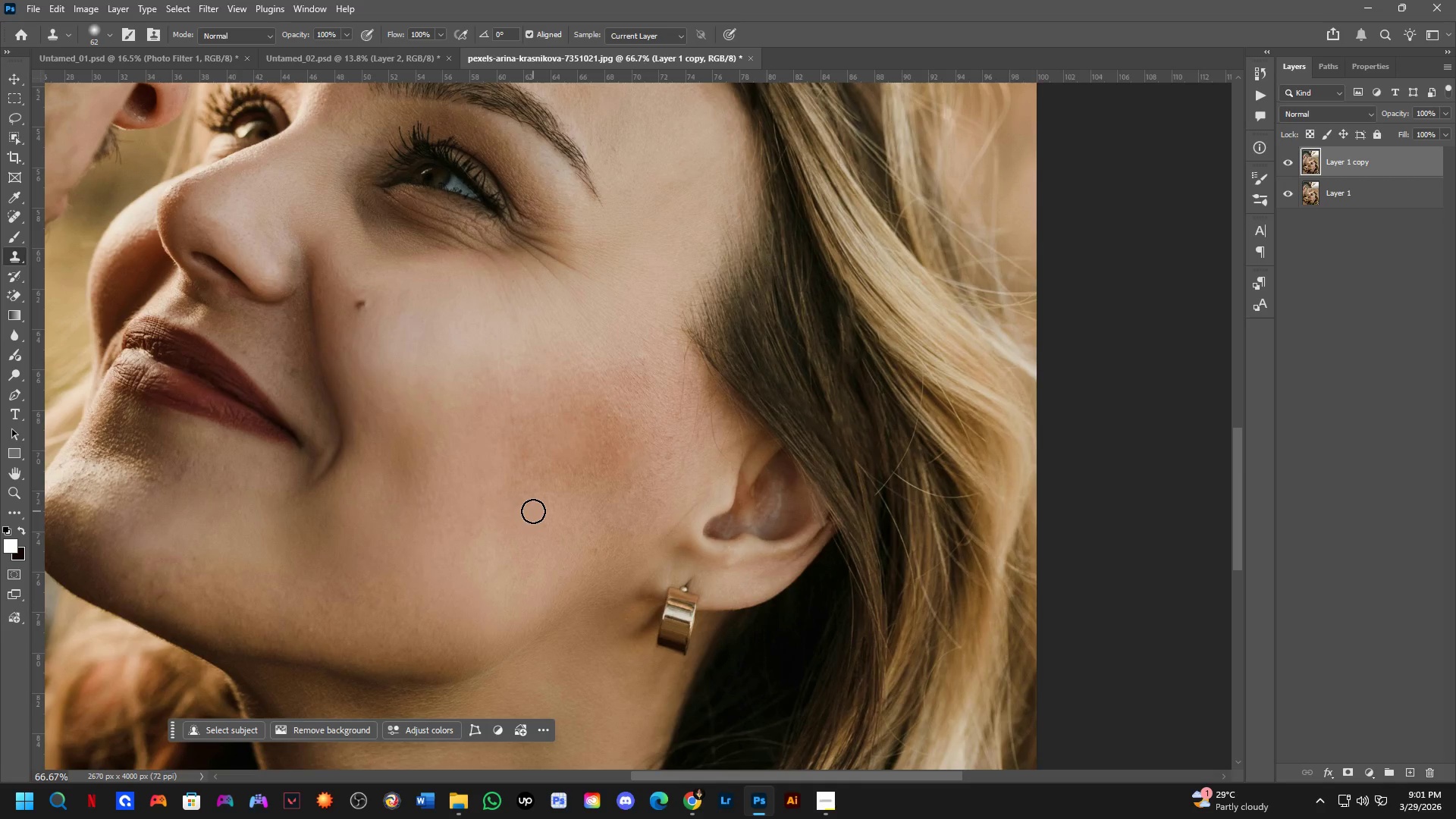 
hold_key(key=AltLeft, duration=0.39)
 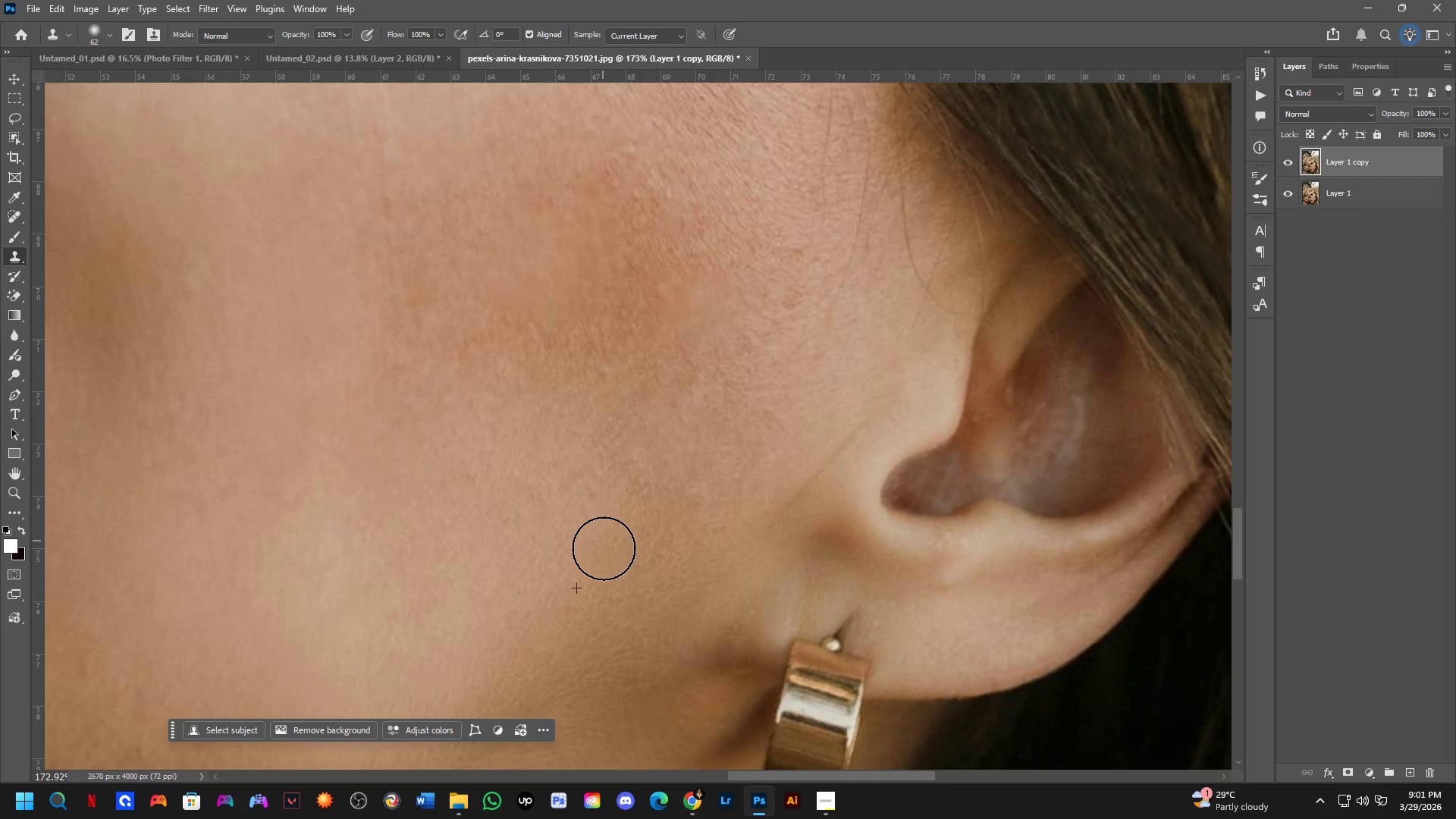 
scroll: coordinate [607, 587], scroll_direction: up, amount: 10.0
 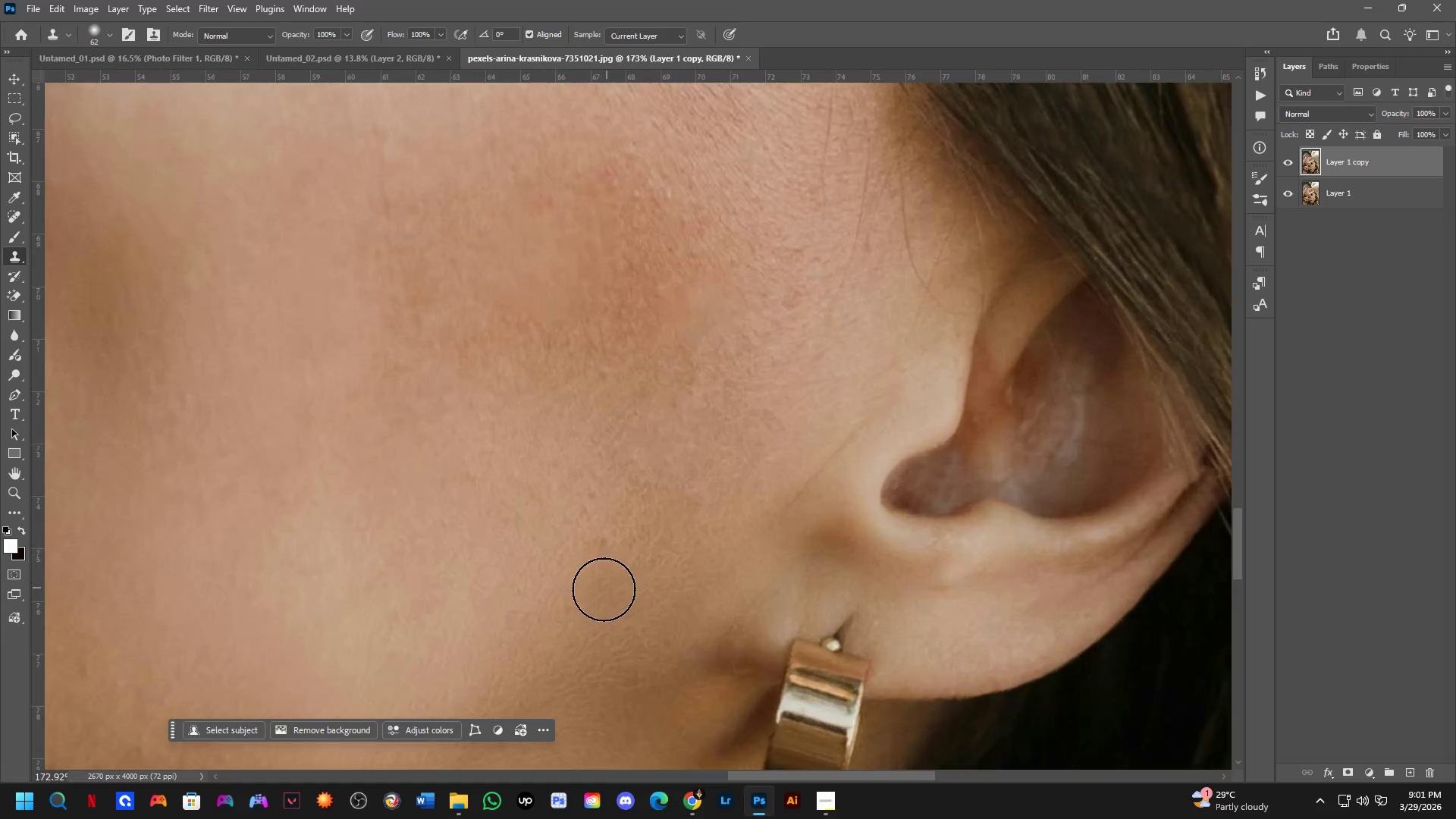 
key(Shift+ShiftLeft)
 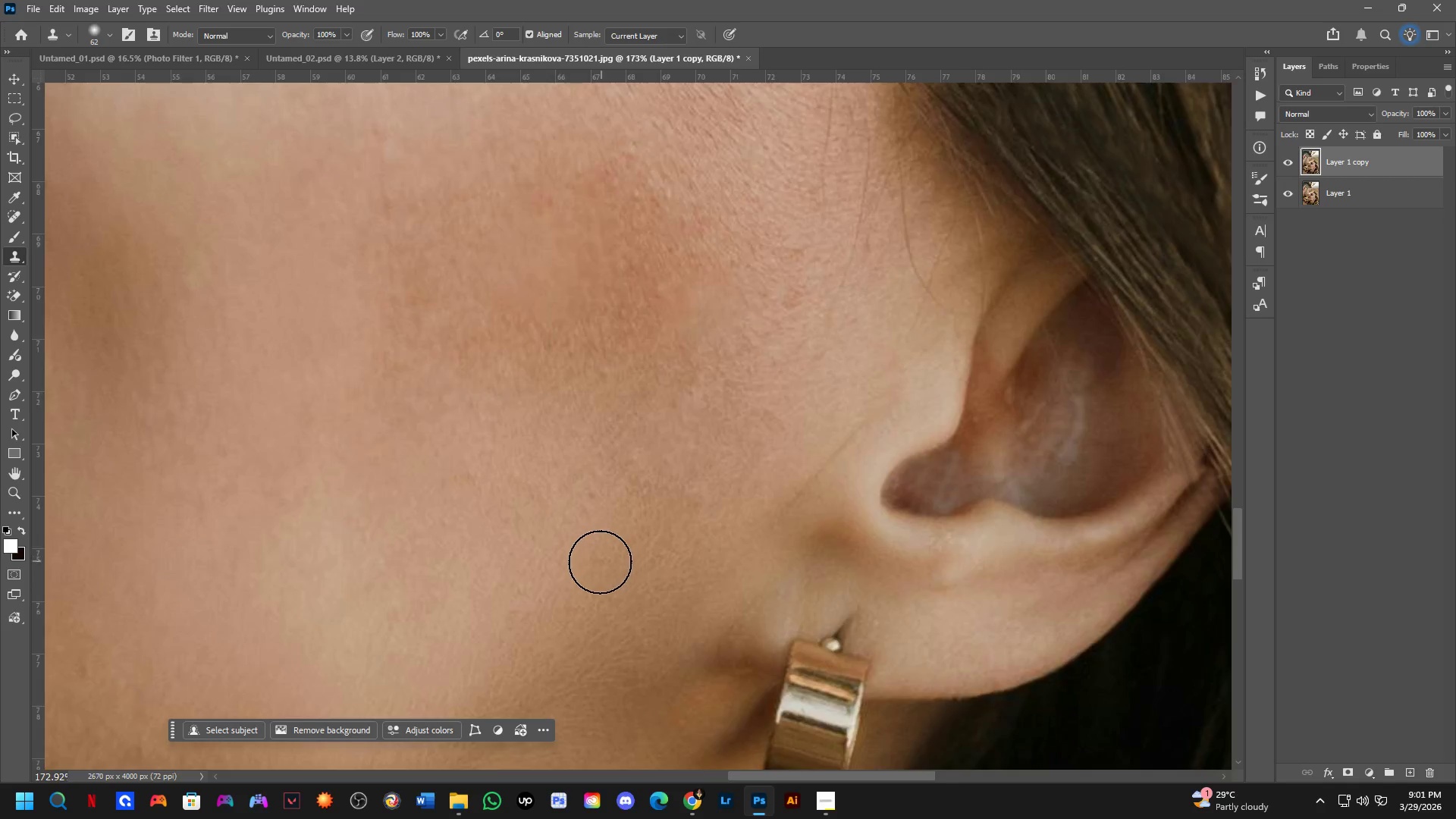 
hold_key(key=Space, duration=0.41)
 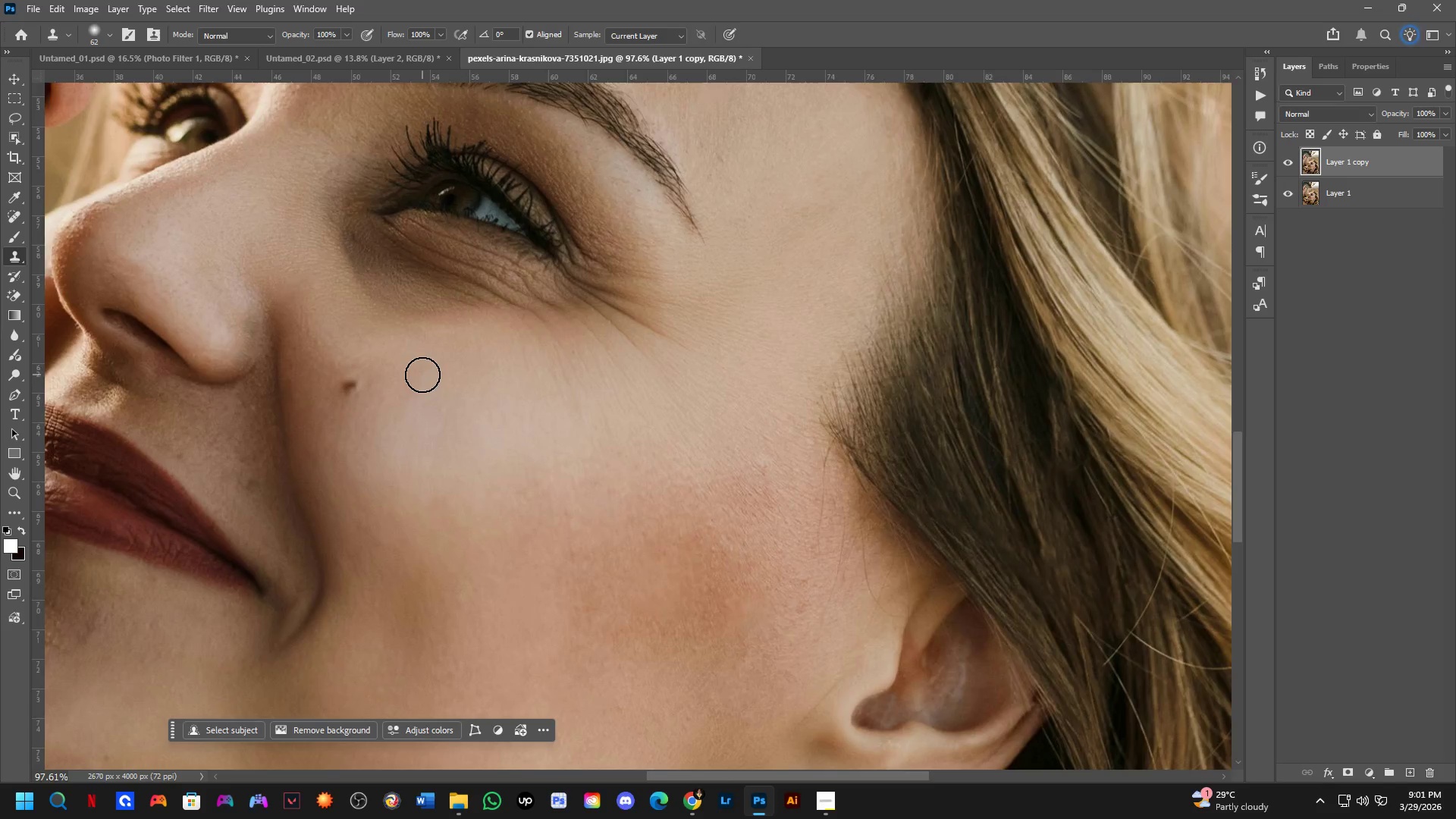 
left_click_drag(start_coordinate=[638, 474], to_coordinate=[648, 548])
 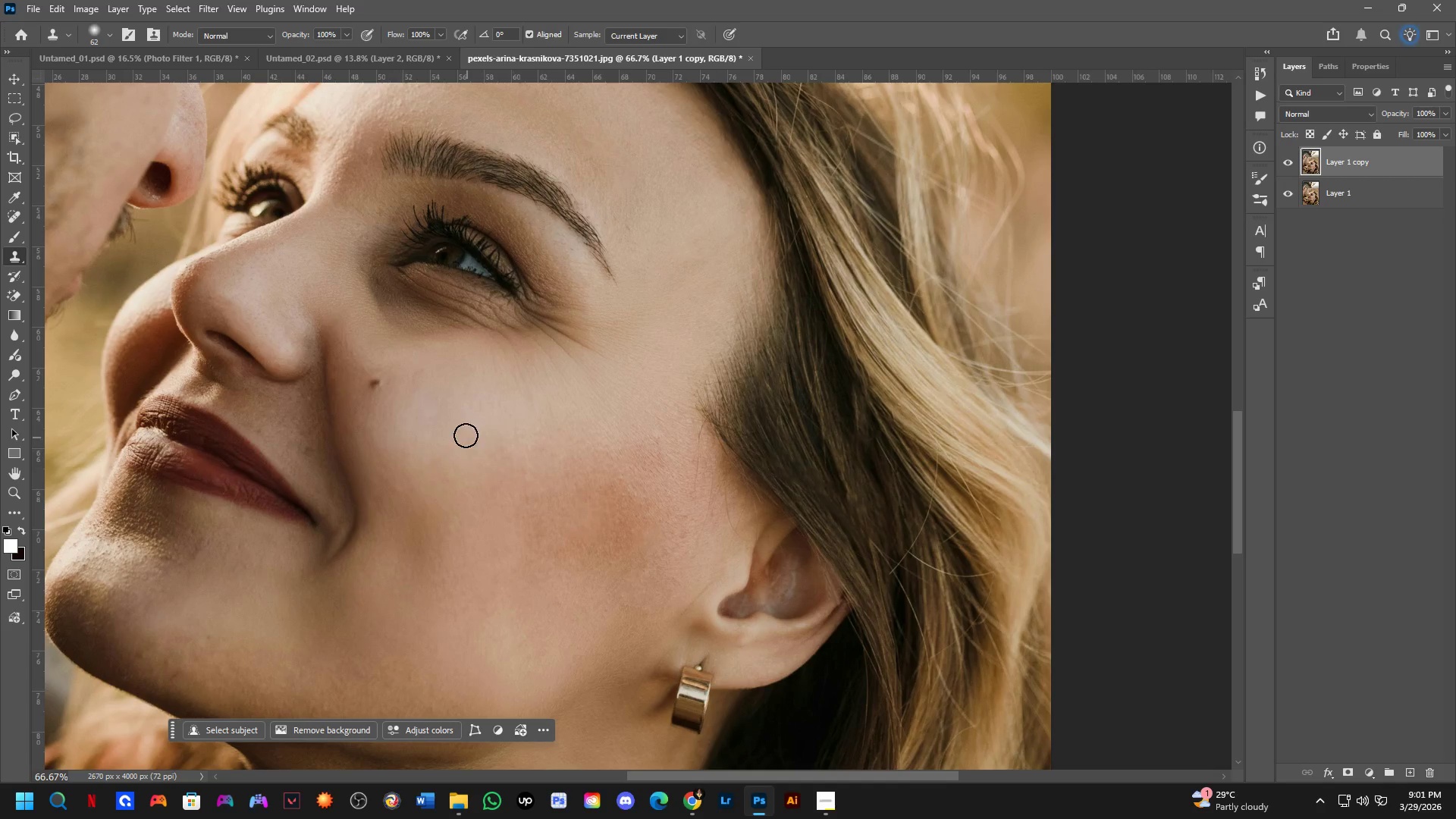 
scroll: coordinate [599, 563], scroll_direction: down, amount: 2.0
 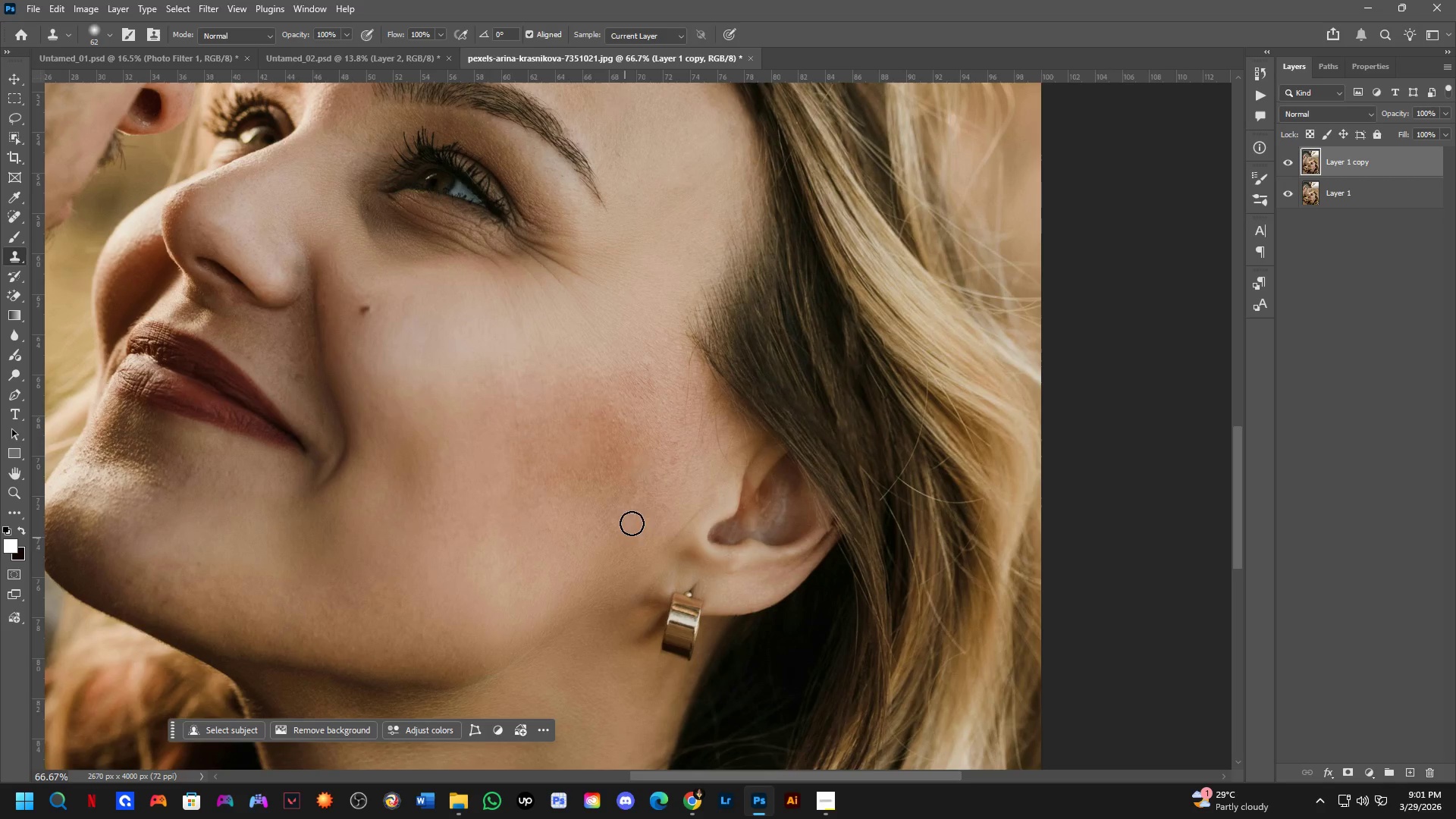 
hold_key(key=AltLeft, duration=0.45)
 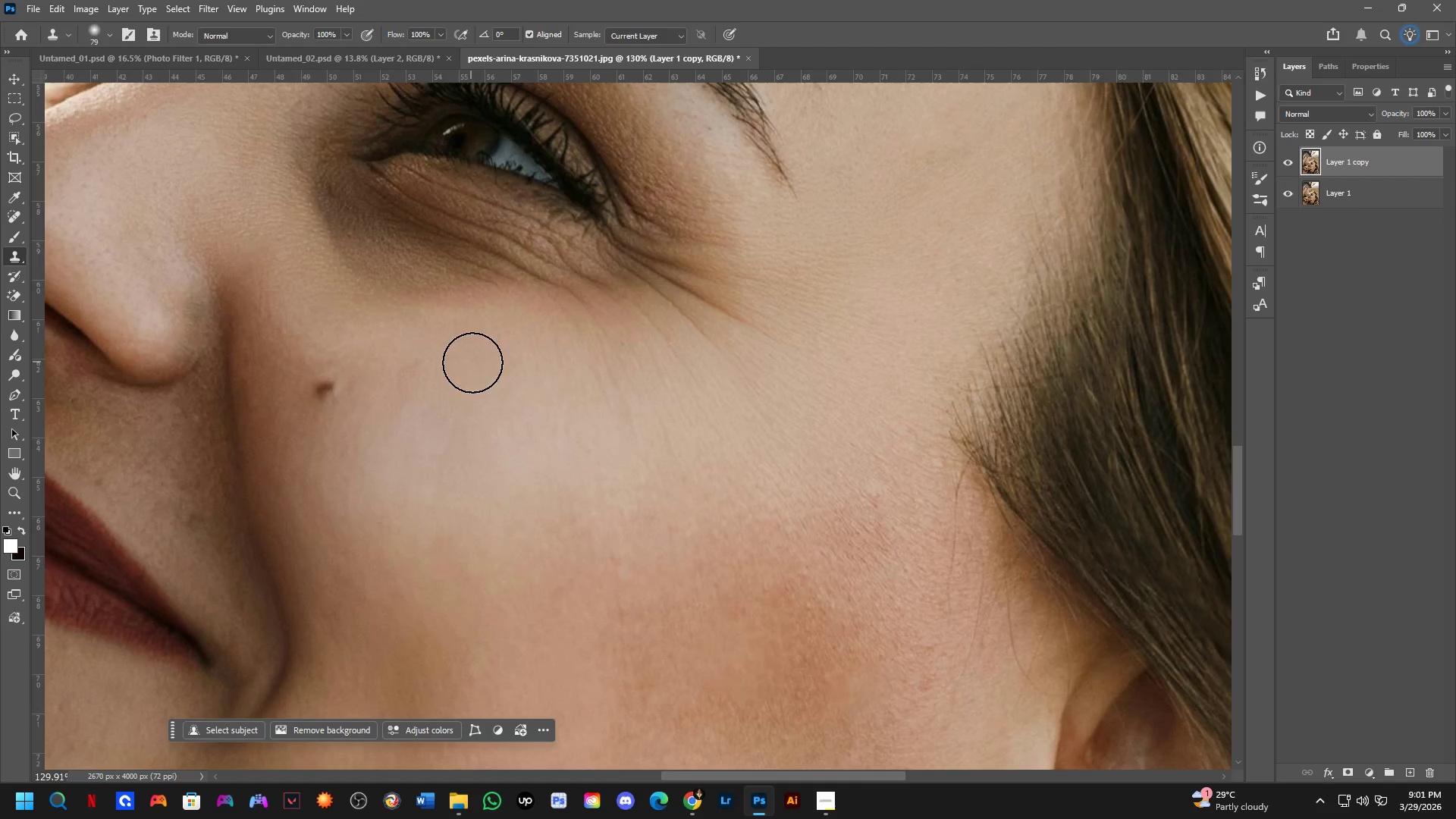 
scroll: coordinate [424, 378], scroll_direction: up, amount: 7.0
 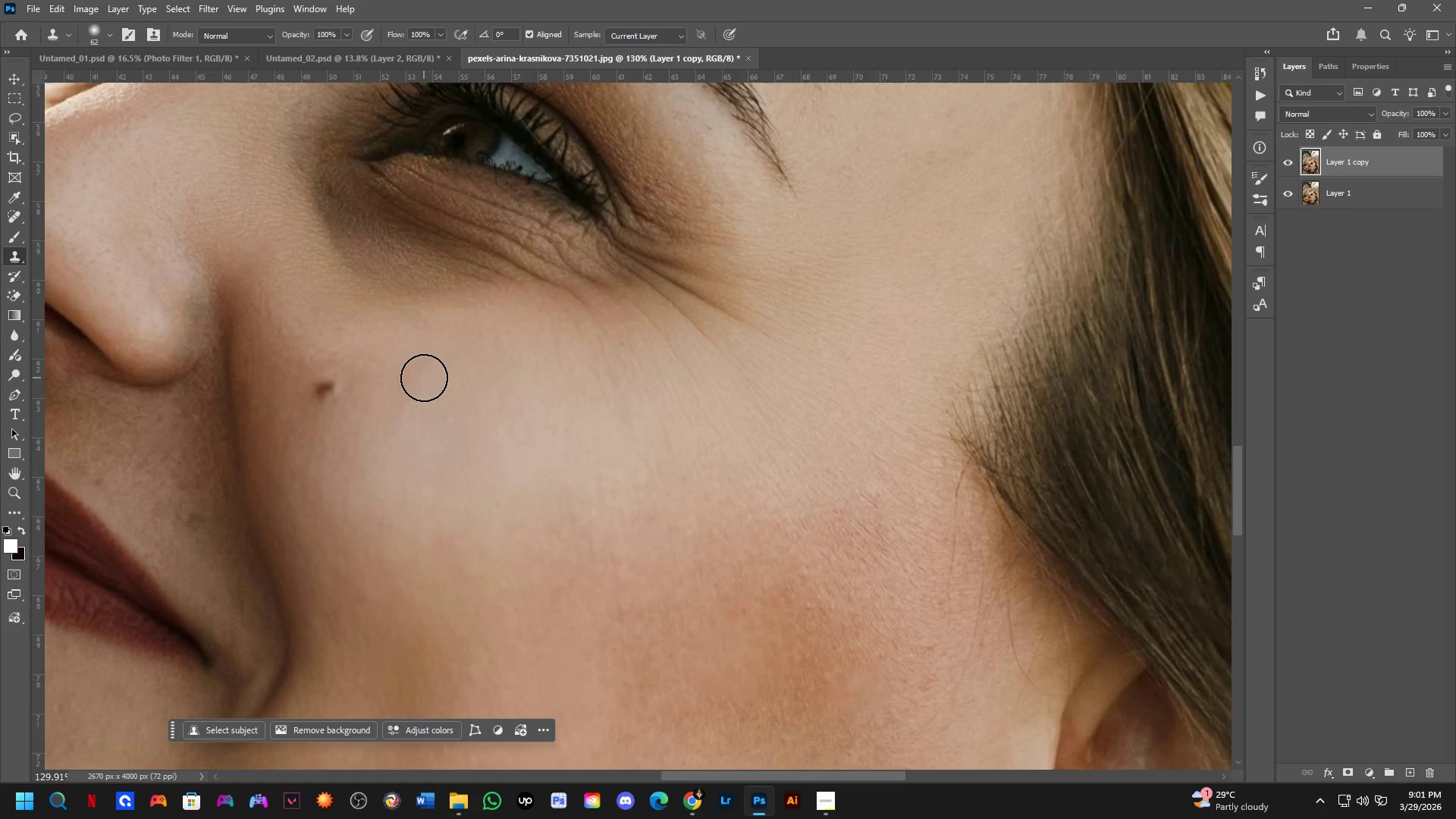 
hold_key(key=AltLeft, duration=0.33)
left_click([479, 368])
 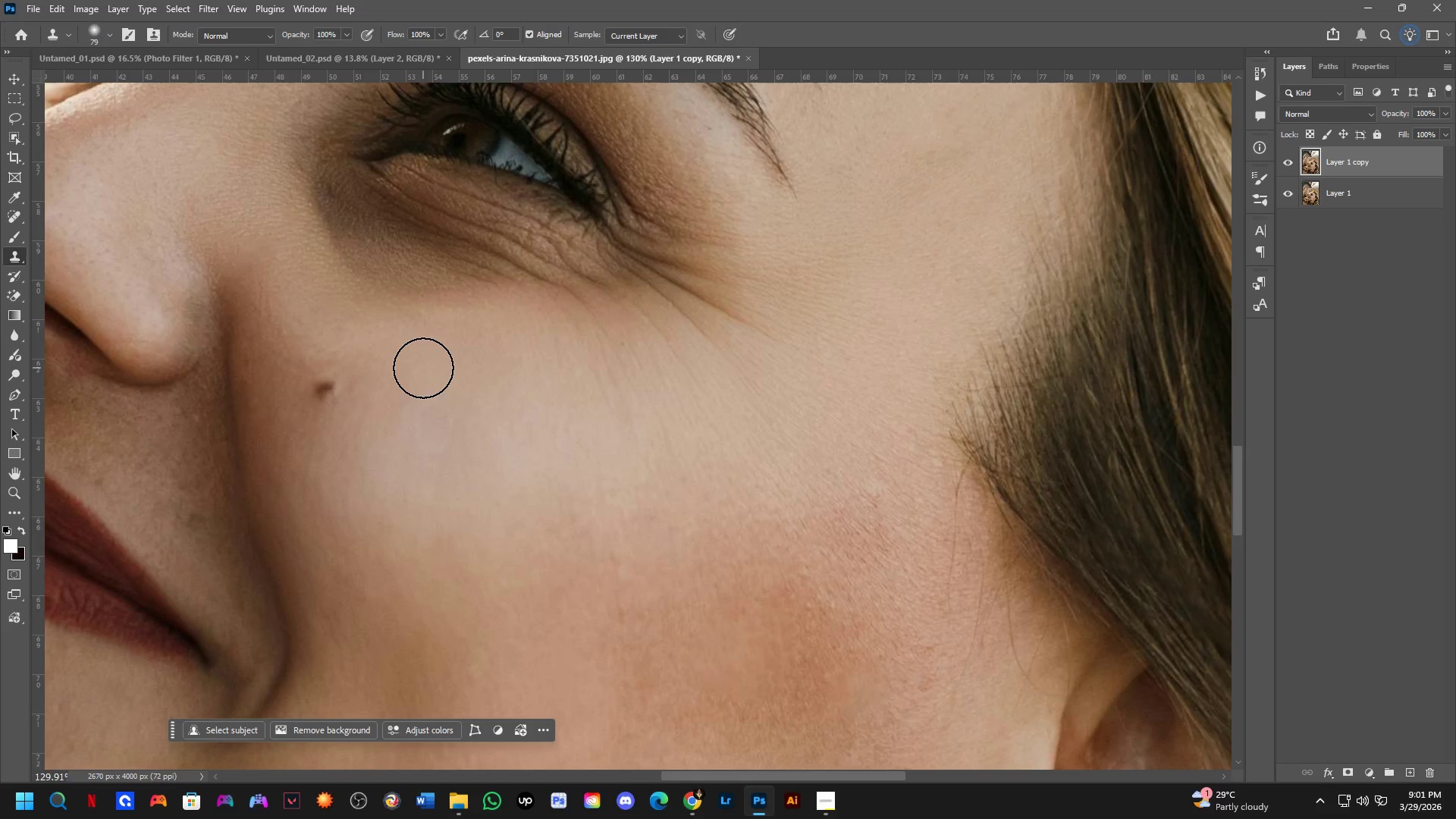 
double_click([415, 379])
 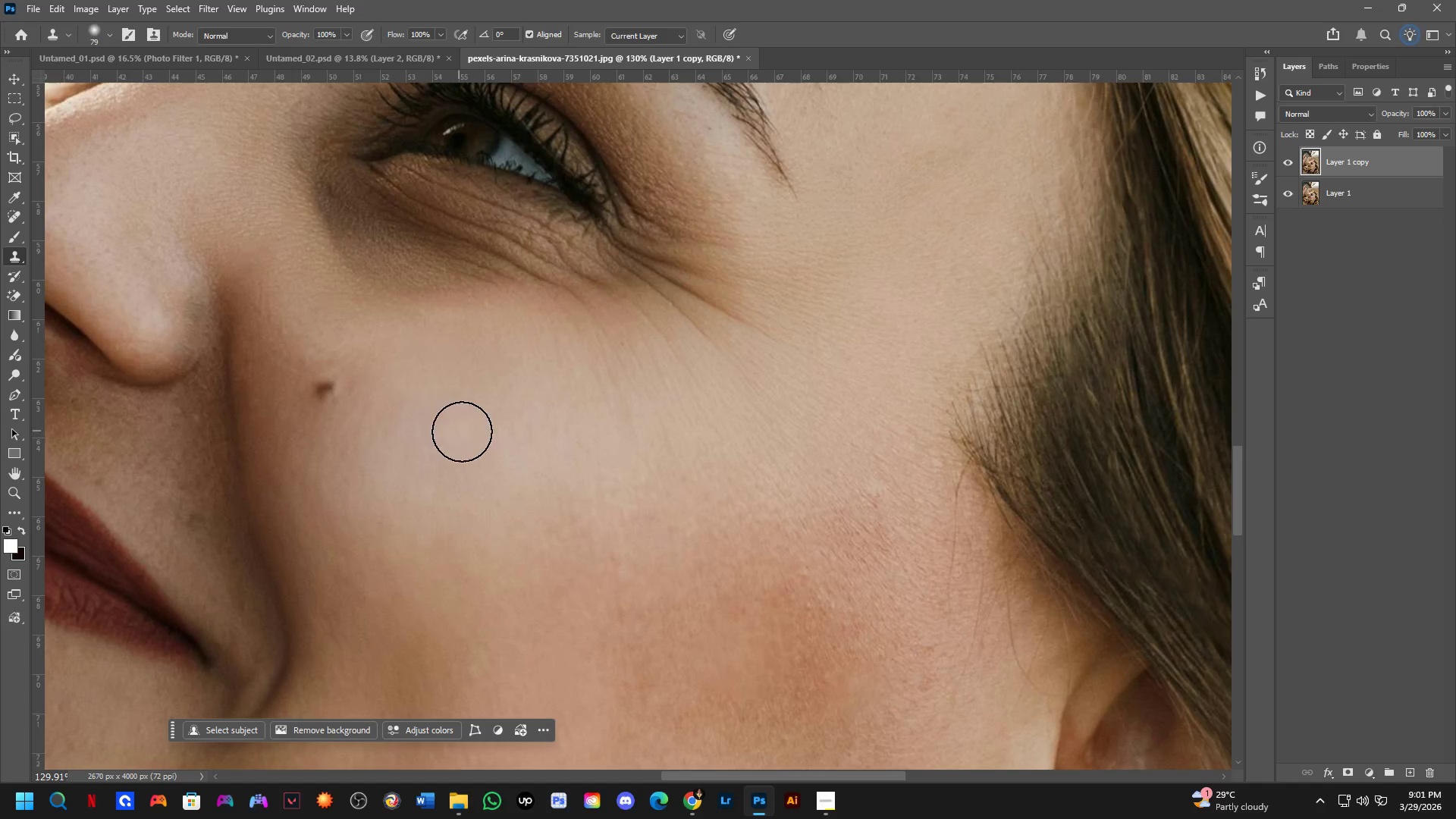 
hold_key(key=AltLeft, duration=0.61)
 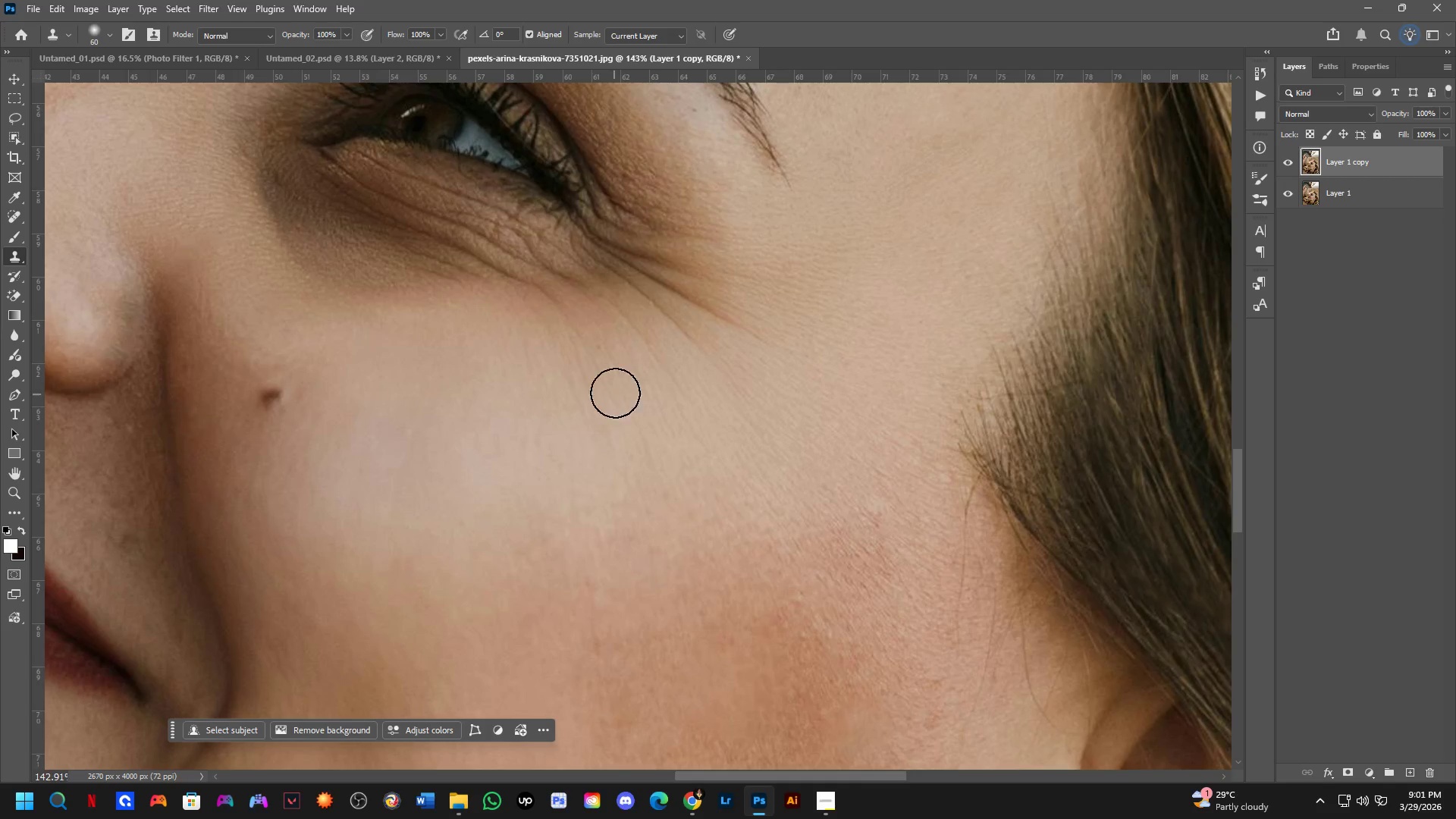 
scroll: coordinate [586, 395], scroll_direction: up, amount: 1.0
 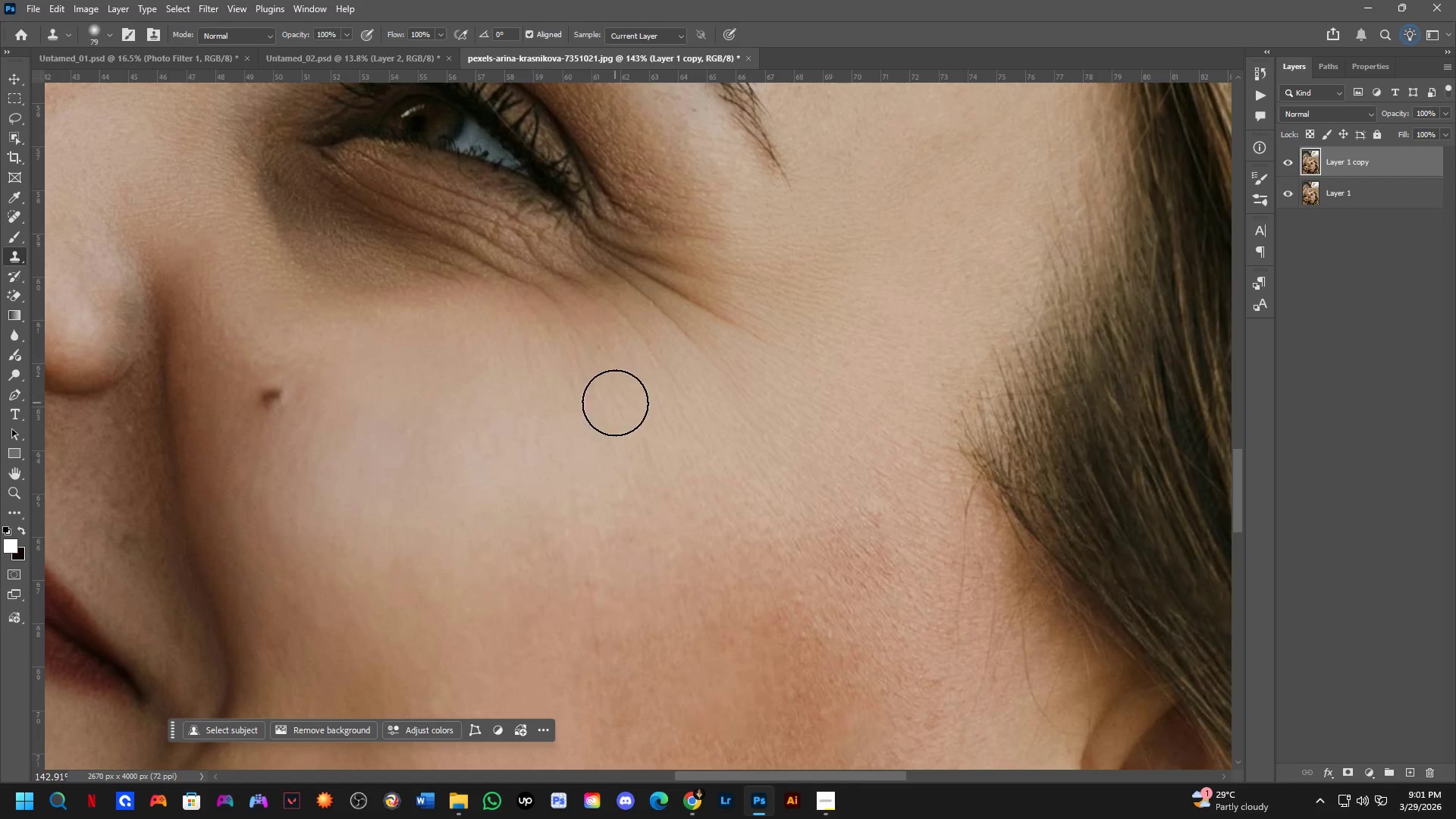 
hold_key(key=AltLeft, duration=0.34)
left_click([619, 382])
 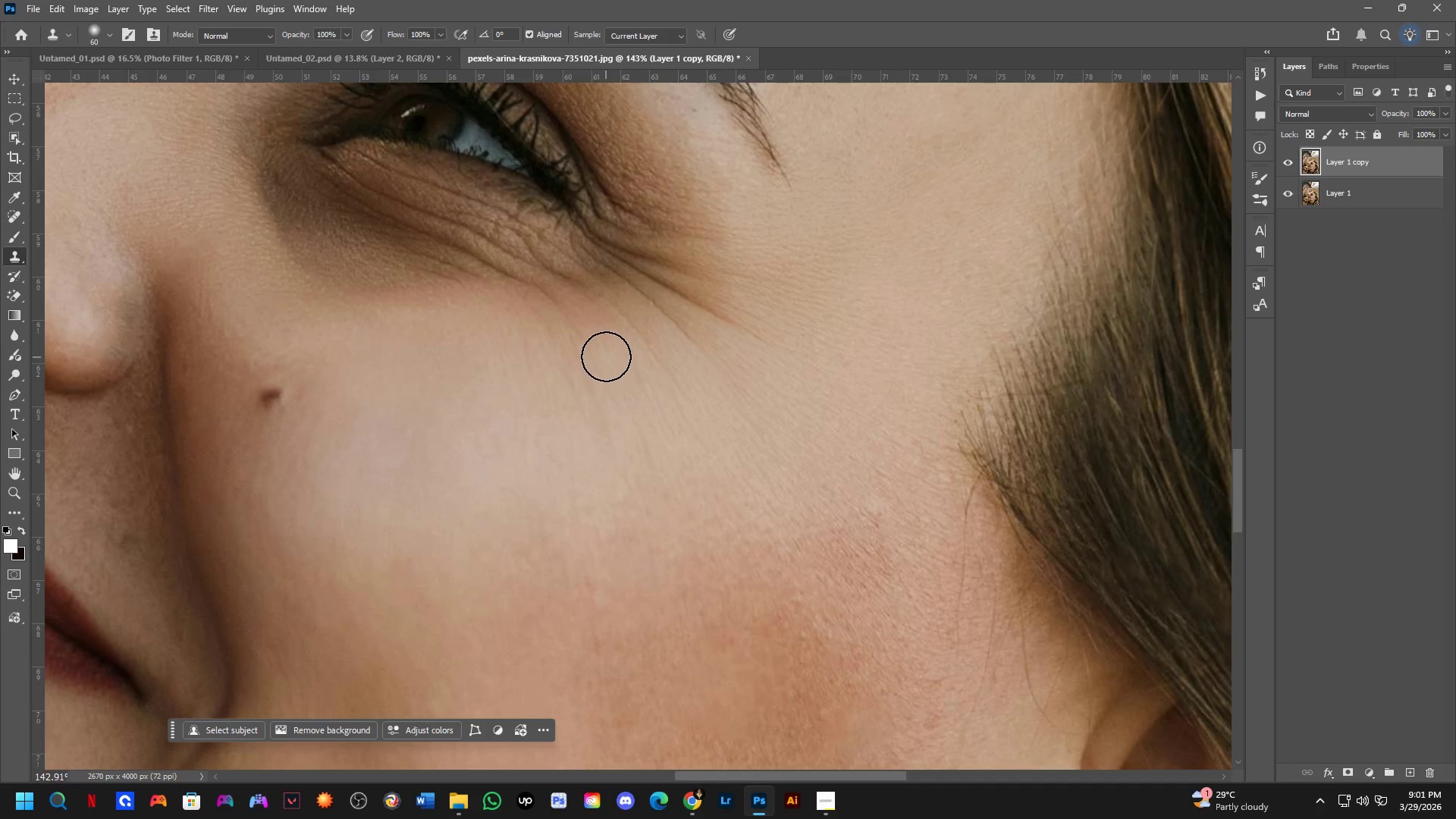 
left_click([604, 352])
 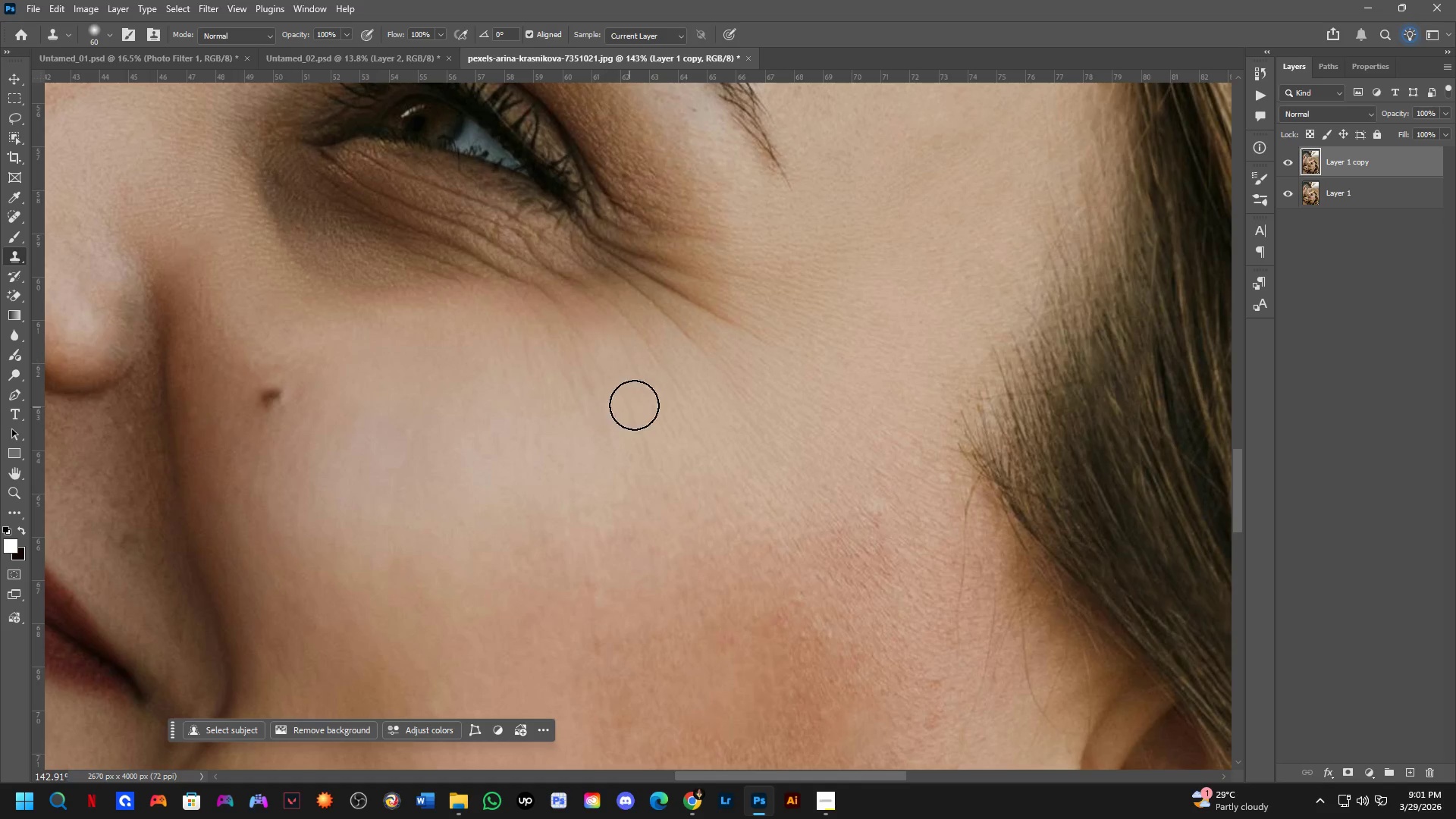 
scroll: coordinate [644, 378], scroll_direction: down, amount: 5.0
 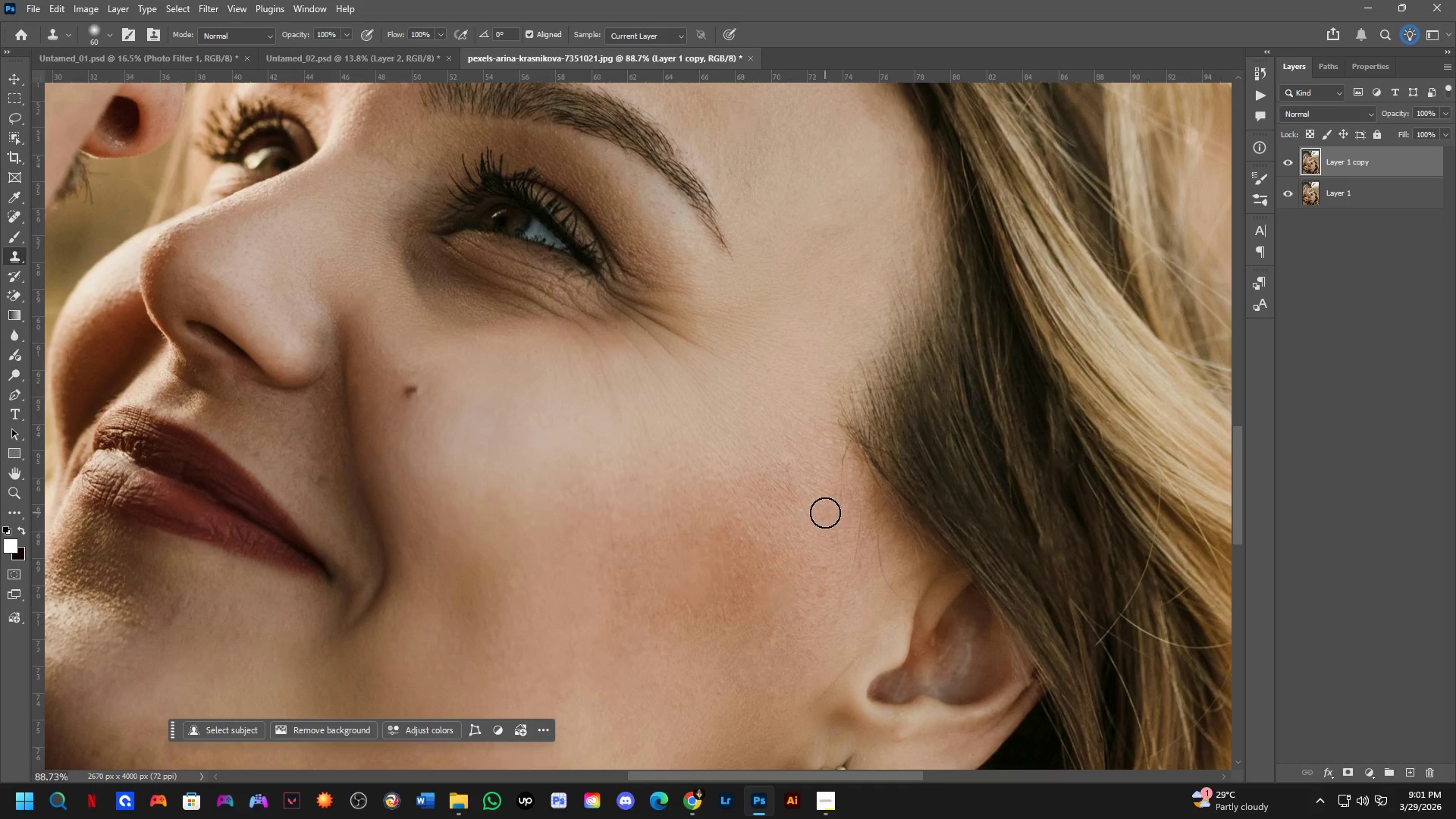 
hold_key(key=AltLeft, duration=0.88)
 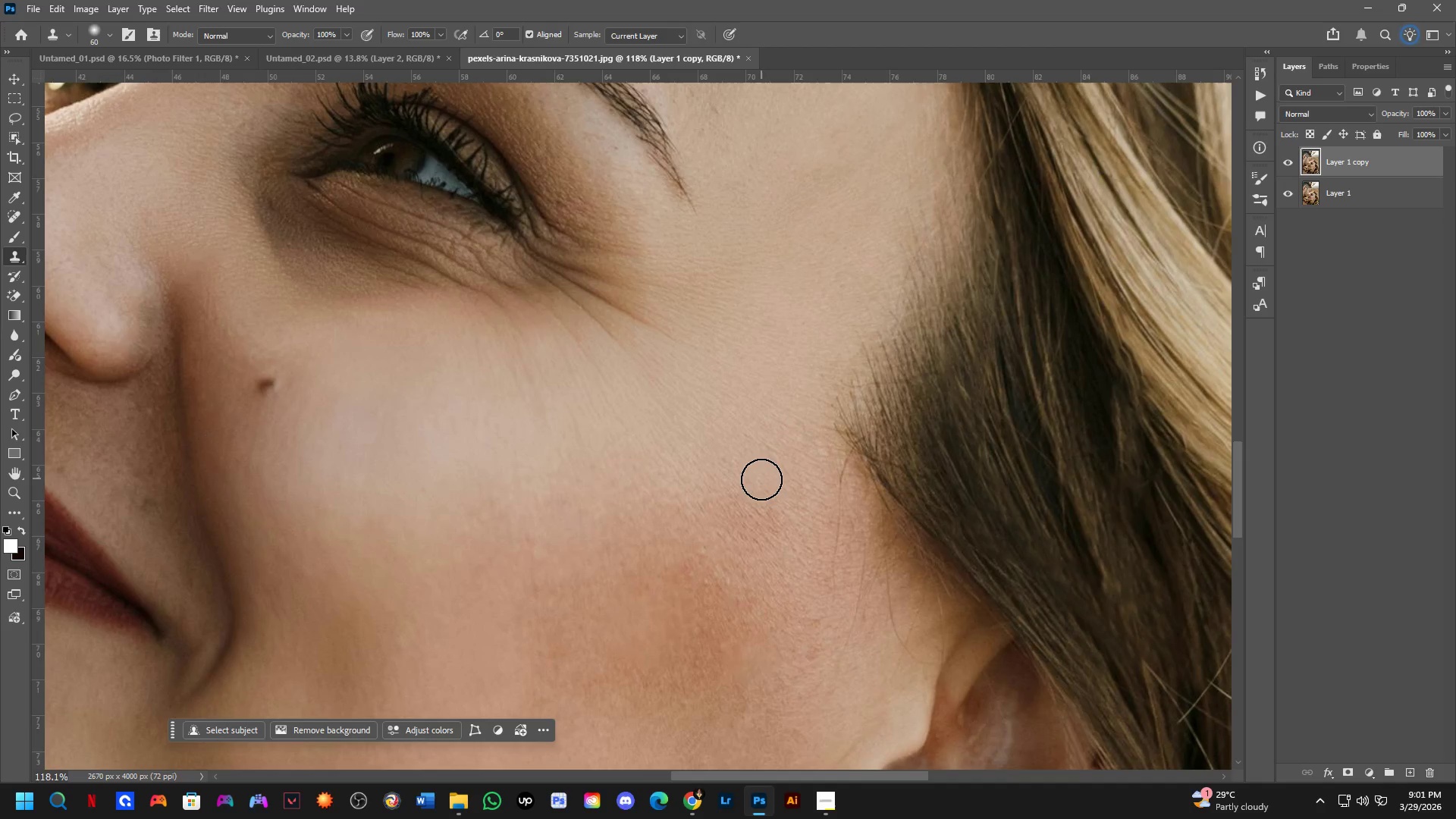 
scroll: coordinate [832, 417], scroll_direction: up, amount: 3.0
 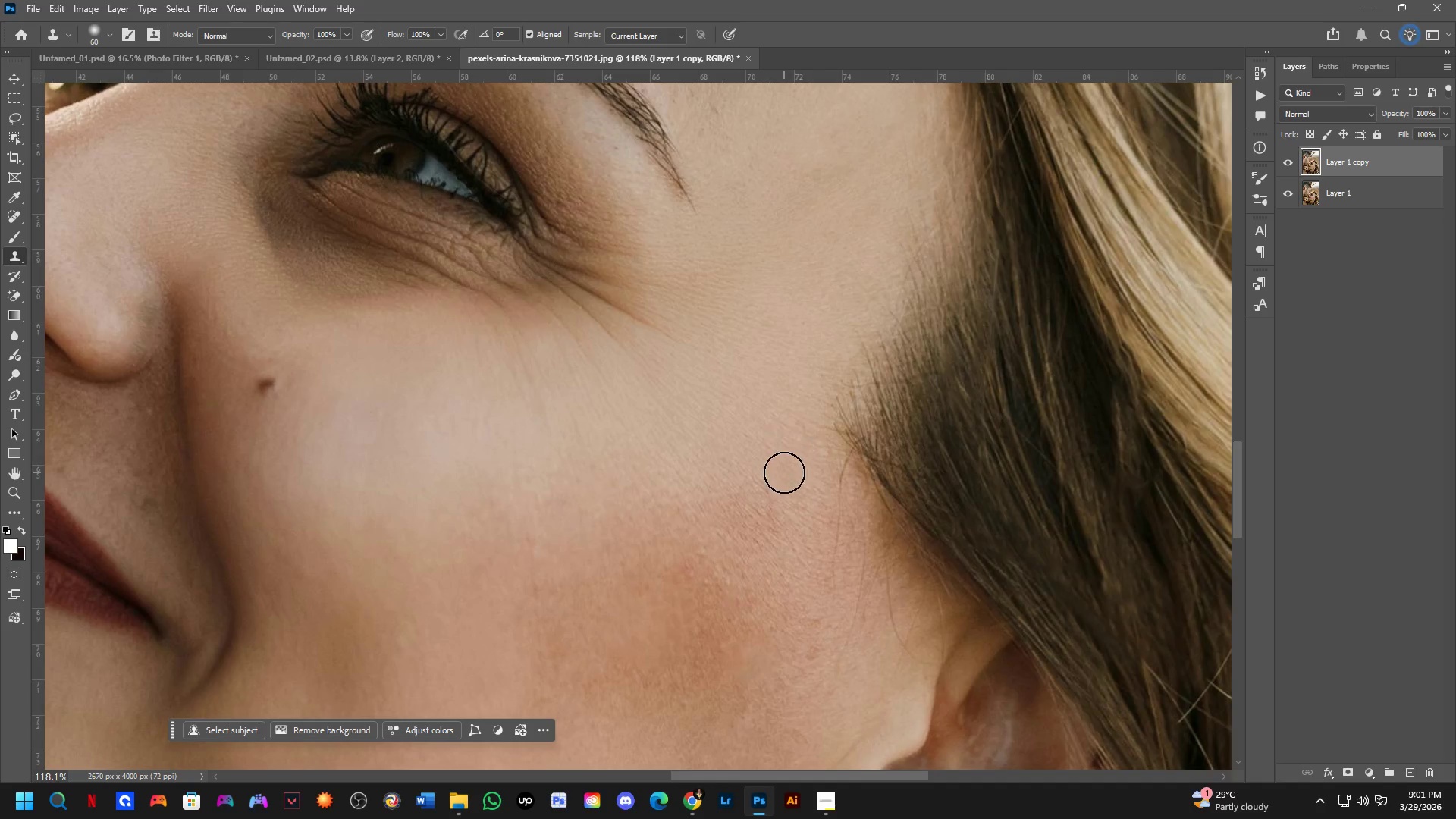 
left_click([738, 458])
 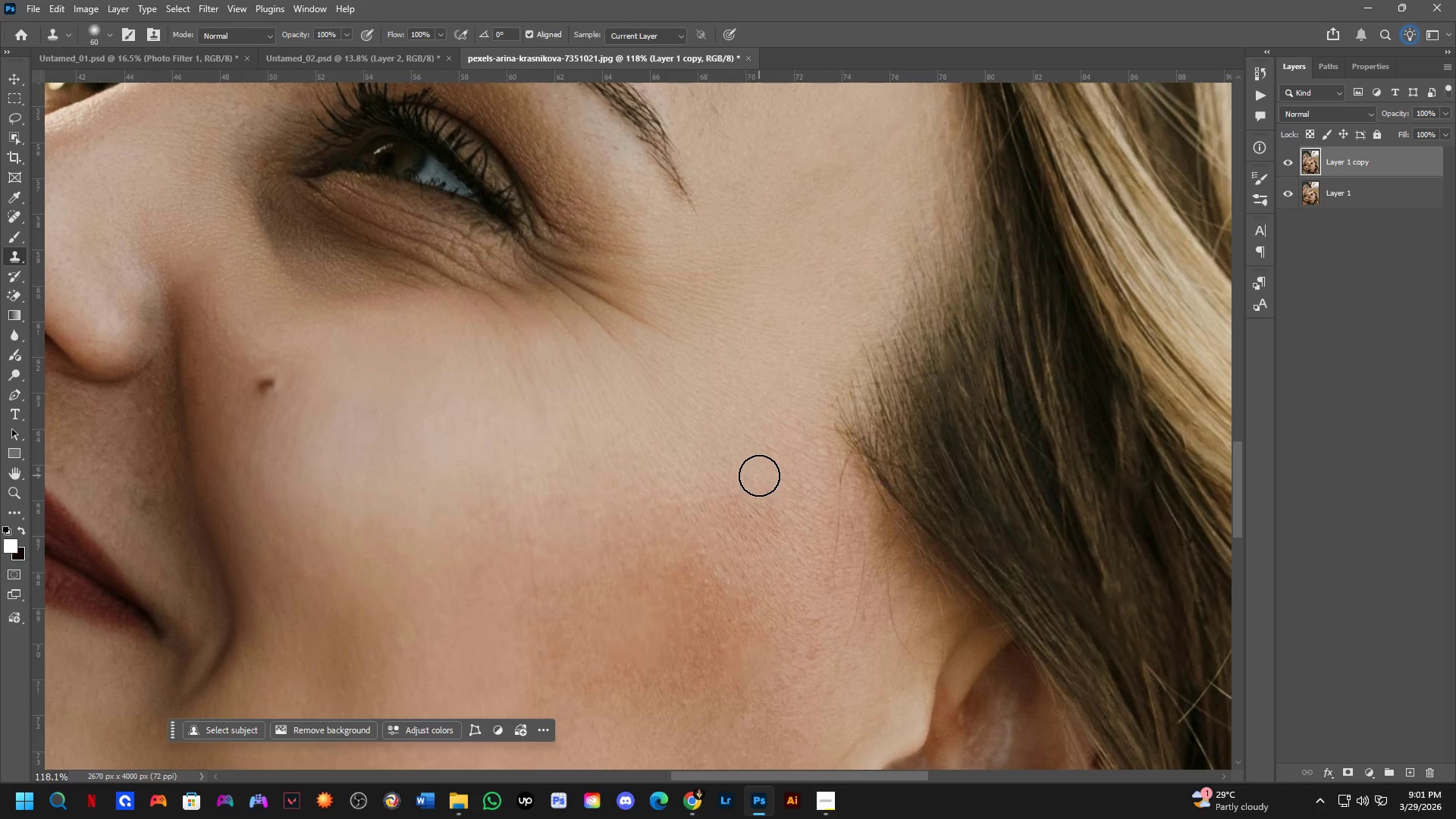 
left_click([761, 479])
 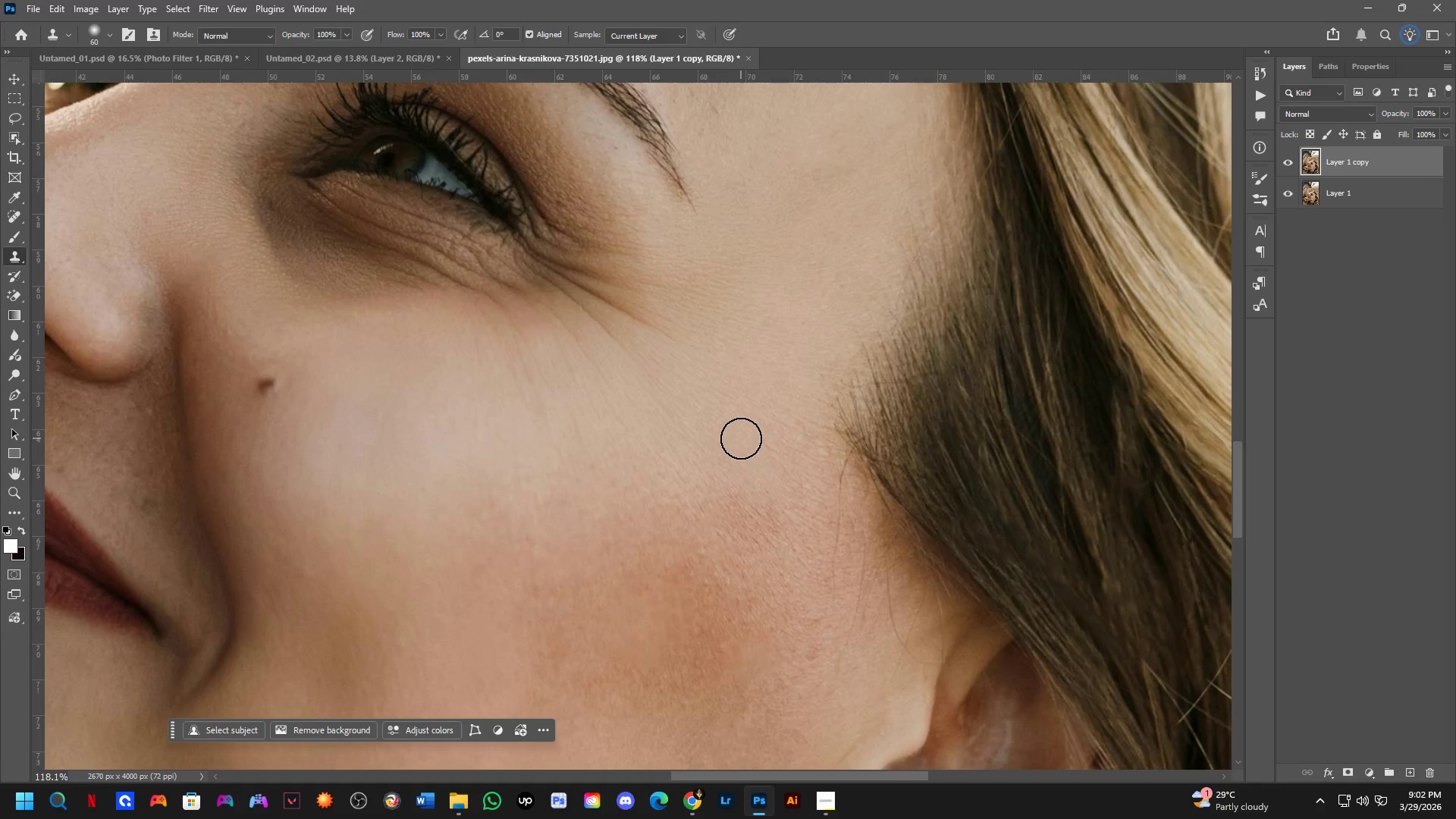 
left_click([741, 438])
 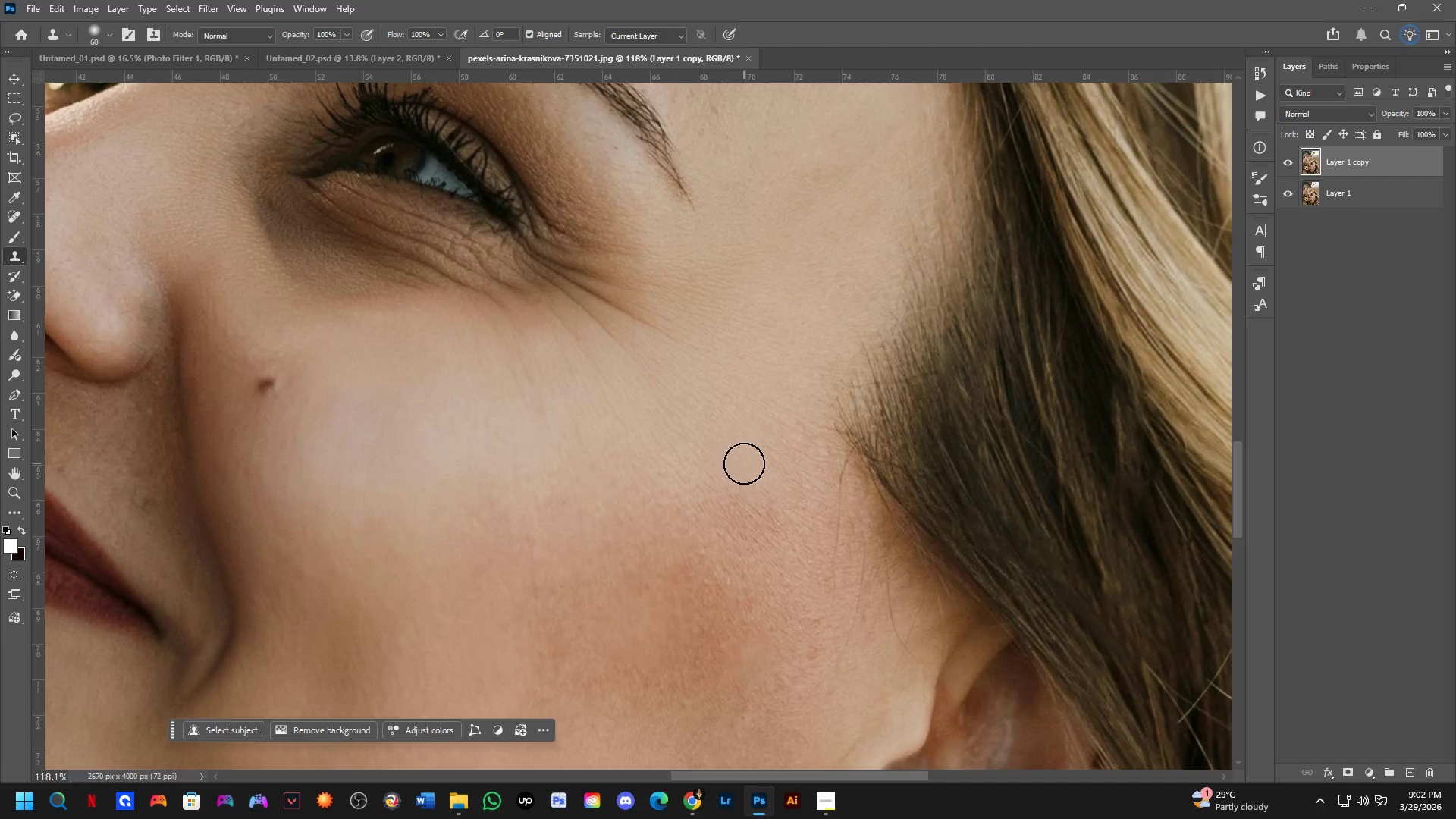 
scroll: coordinate [752, 428], scroll_direction: down, amount: 10.0
 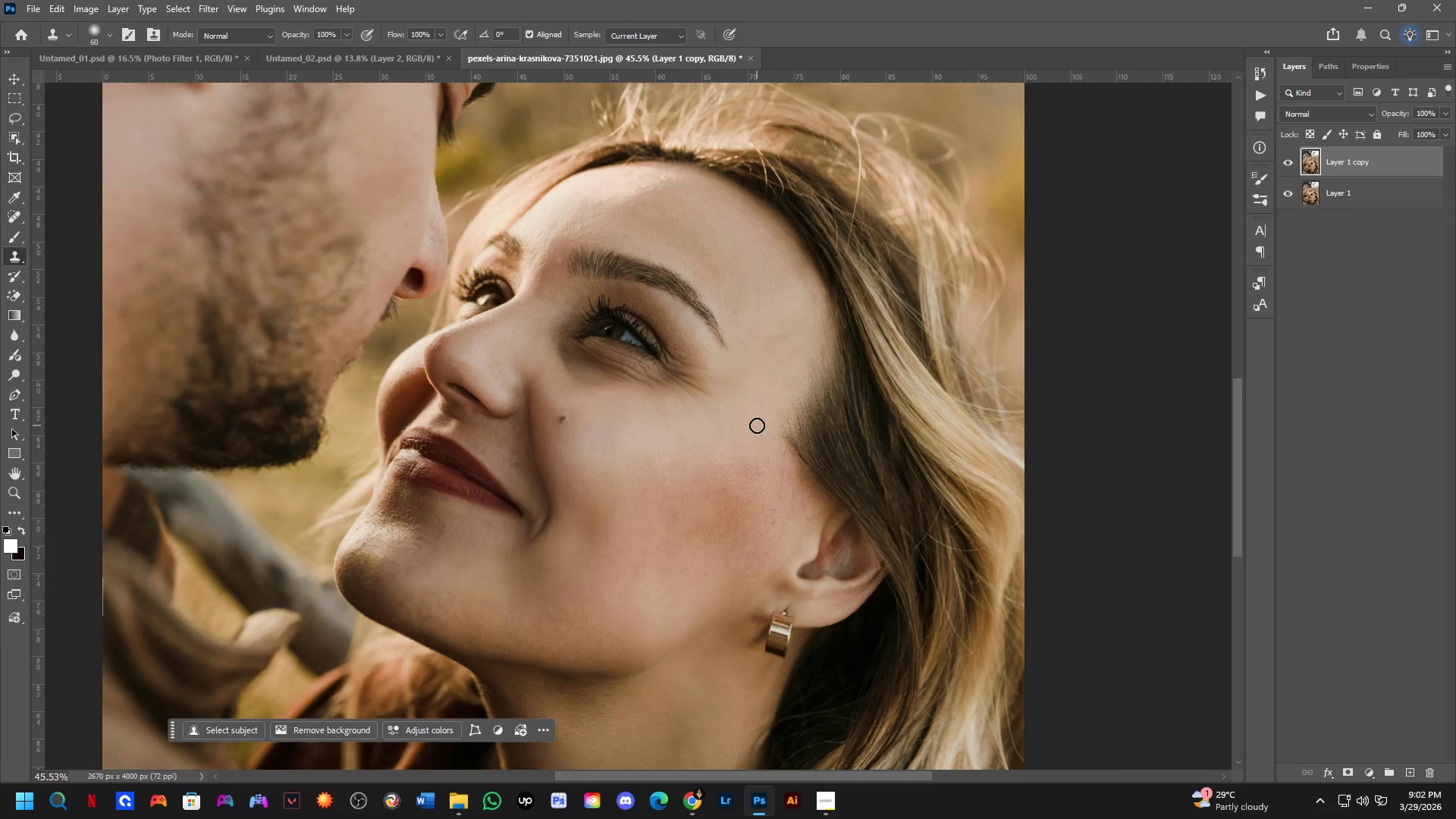 
wait(7.32)
 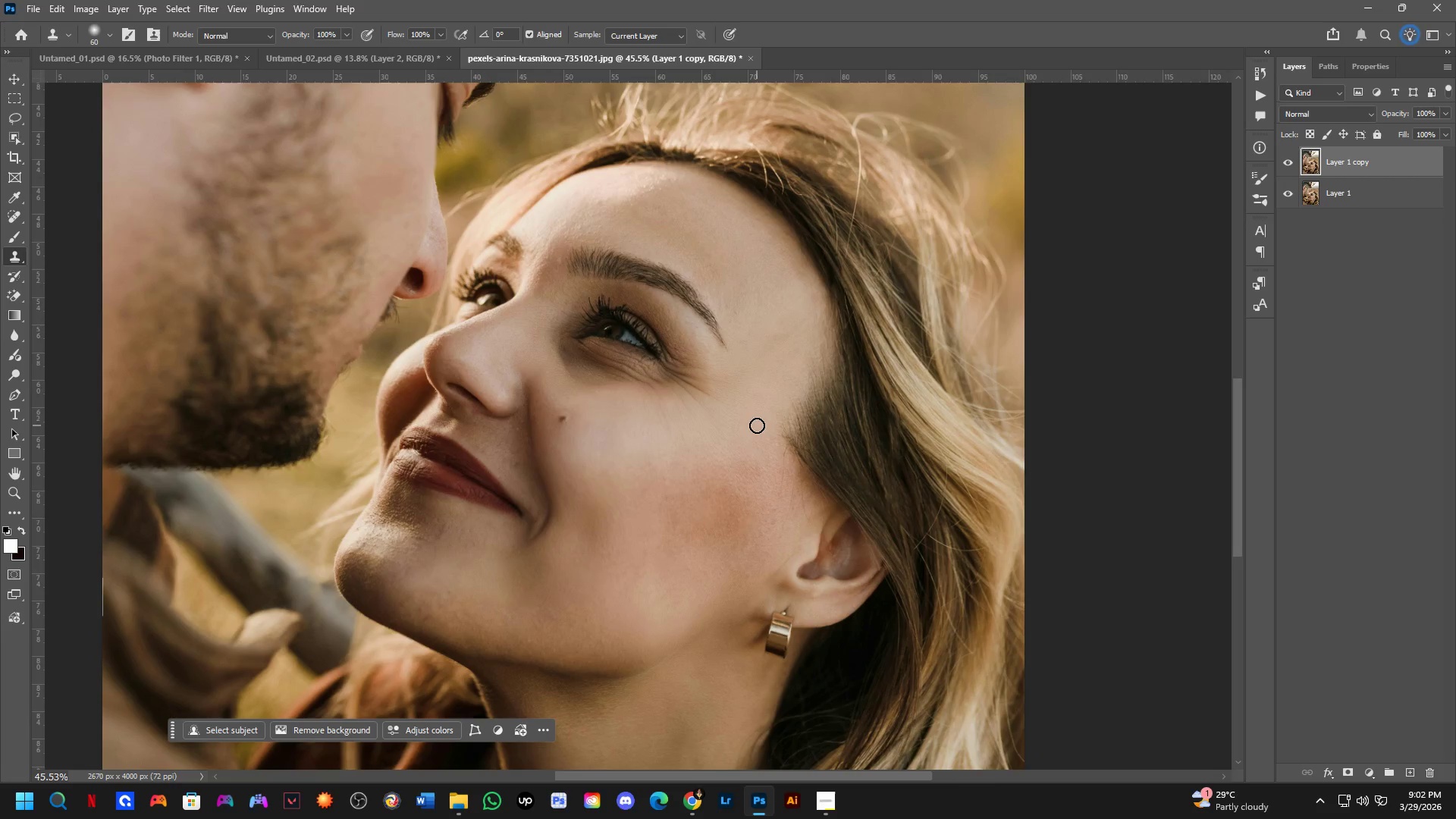 
scroll: coordinate [428, 382], scroll_direction: up, amount: 9.0
 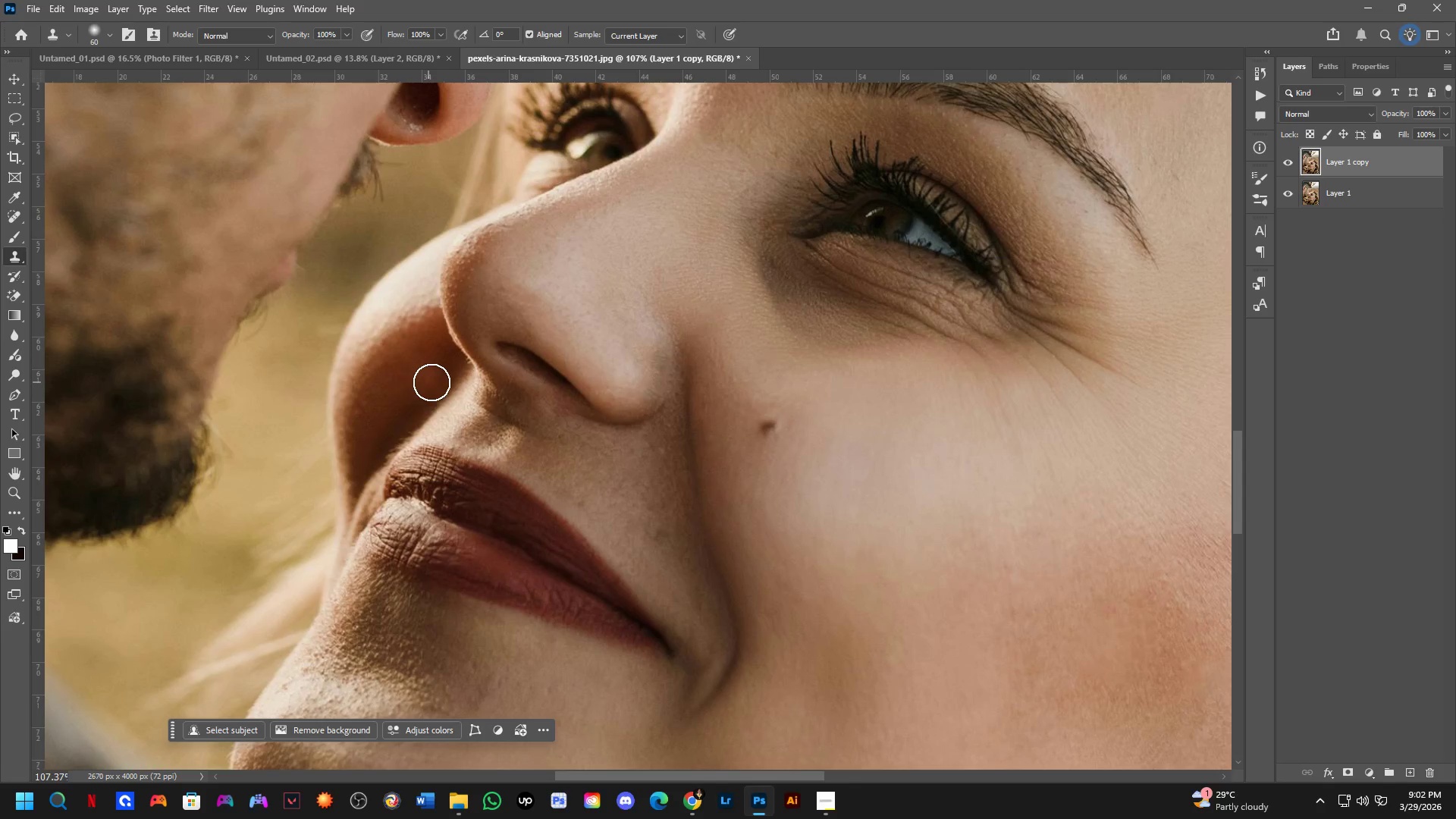 
hold_key(key=Space, duration=0.58)
 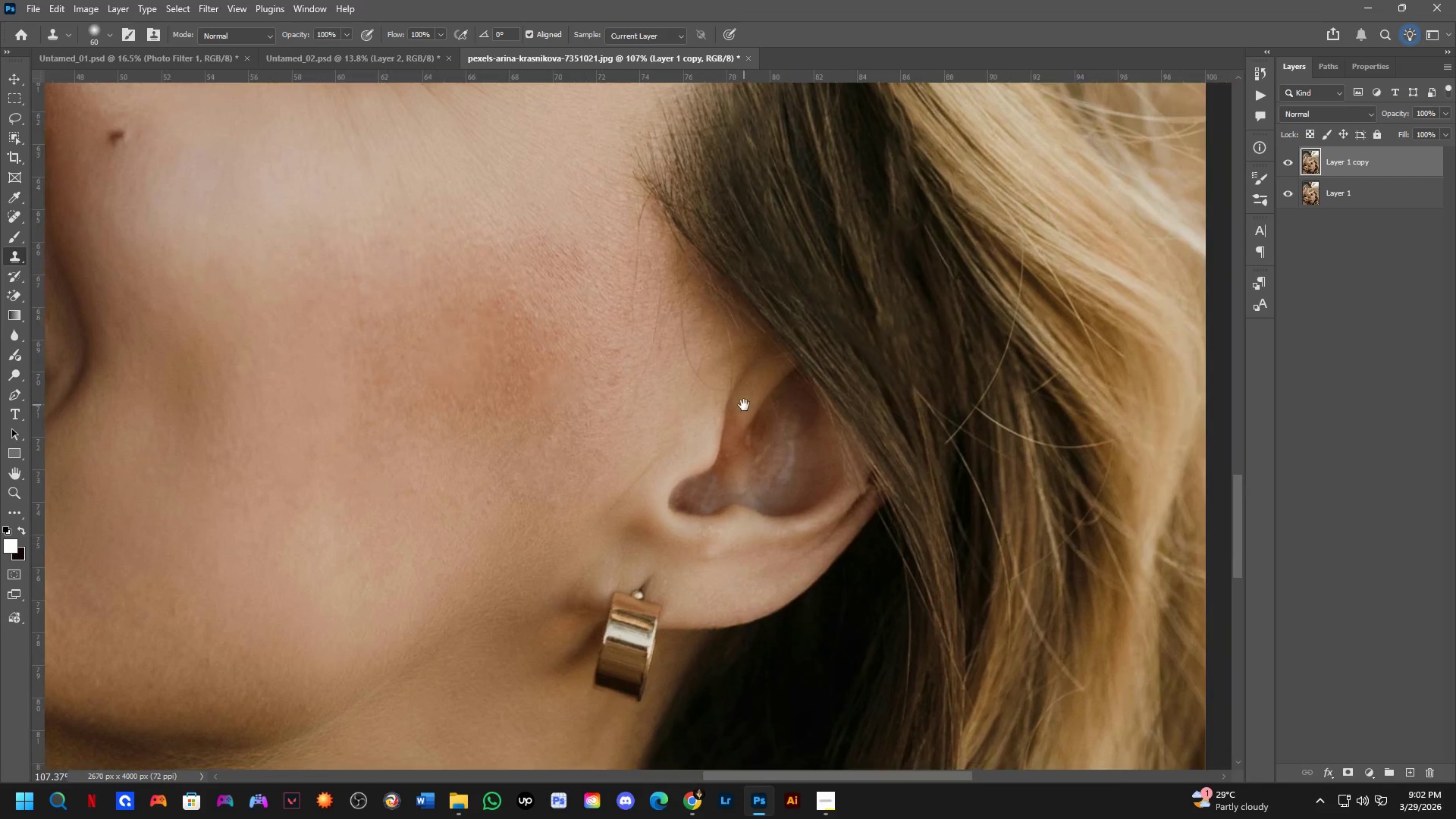 
left_click_drag(start_coordinate=[864, 373], to_coordinate=[620, 199])
 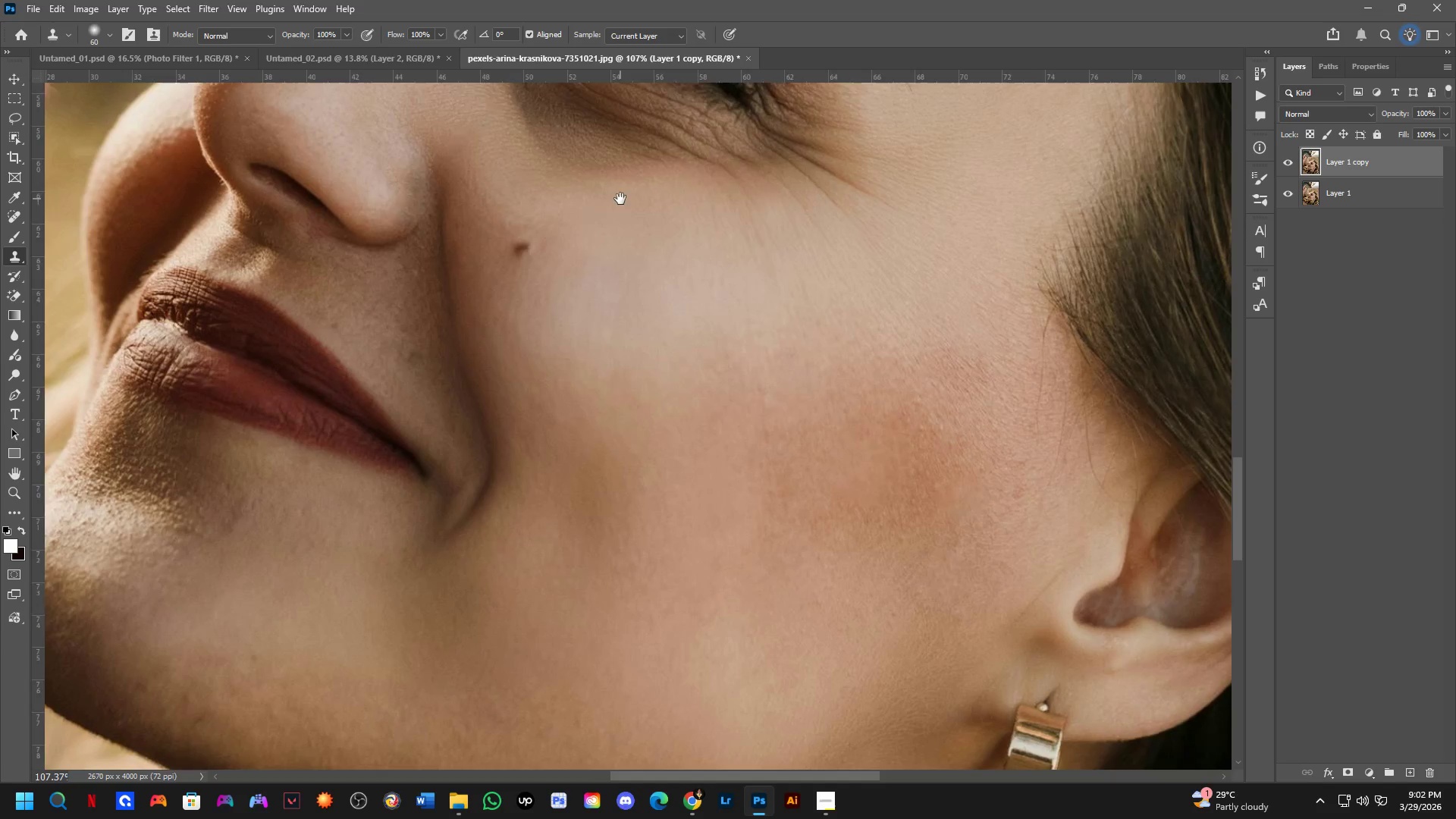 
hold_key(key=Space, duration=0.7)
 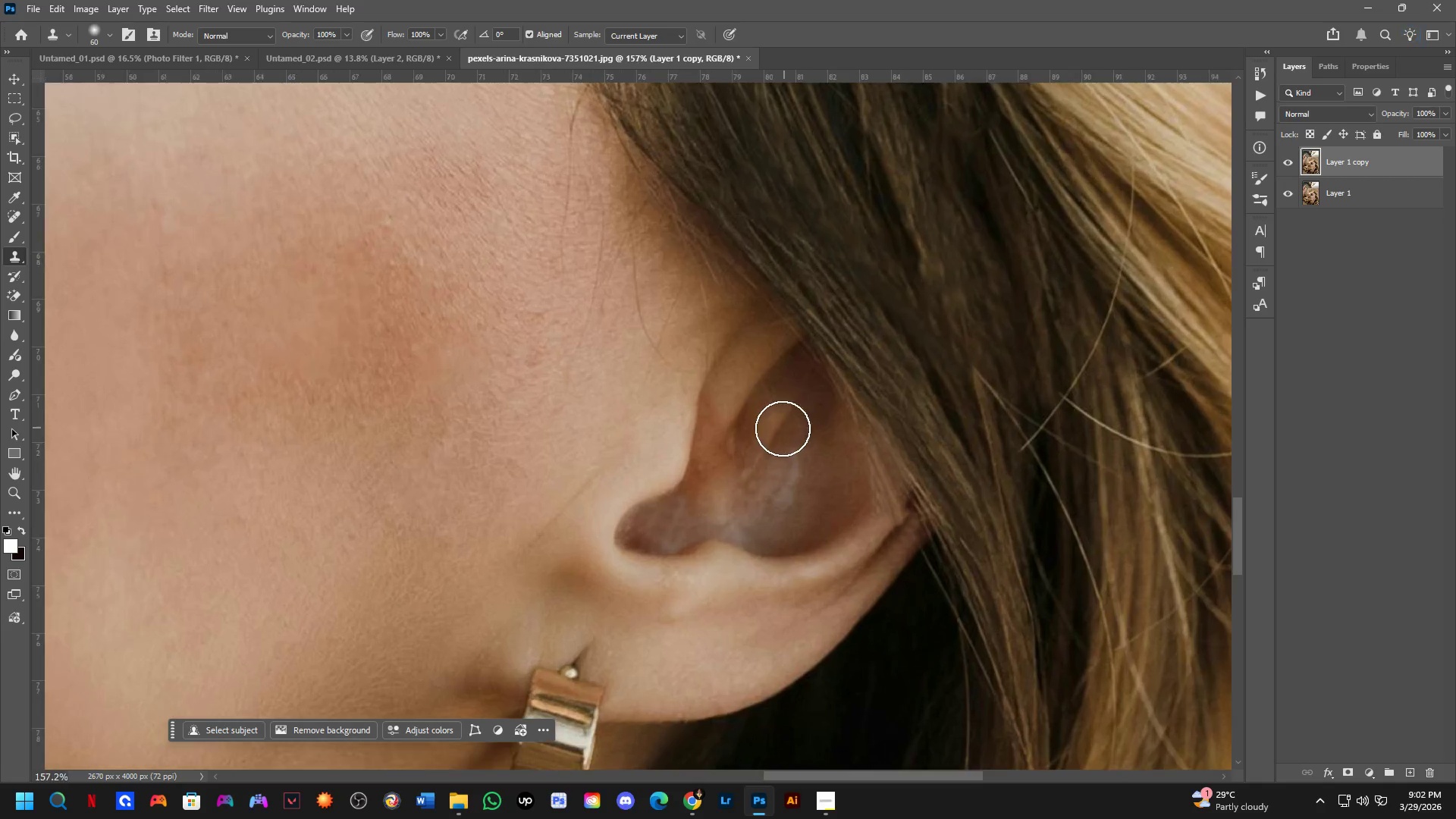 
left_click_drag(start_coordinate=[1136, 499], to_coordinate=[744, 405])
 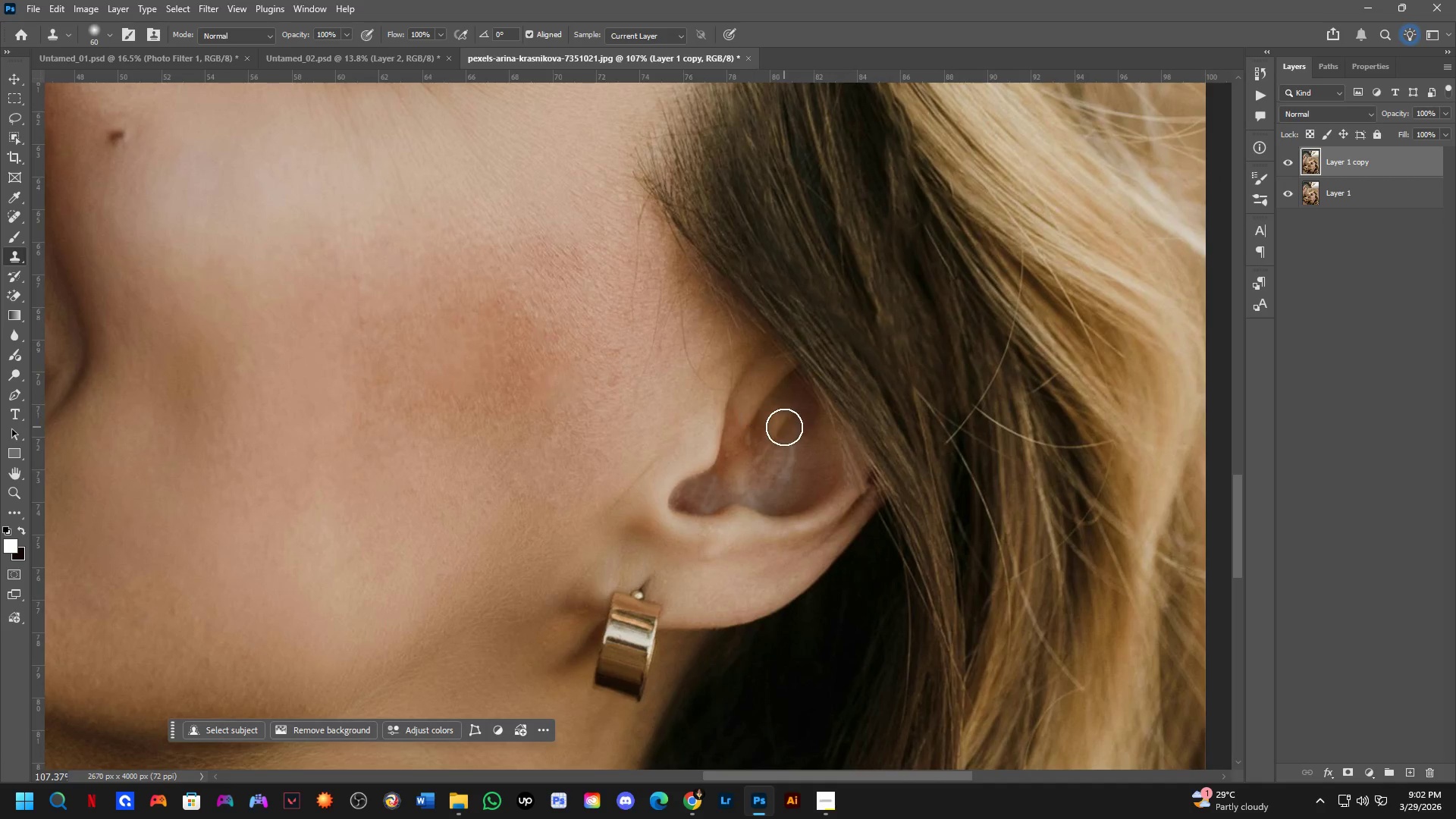 
hold_key(key=Space, duration=0.53)
 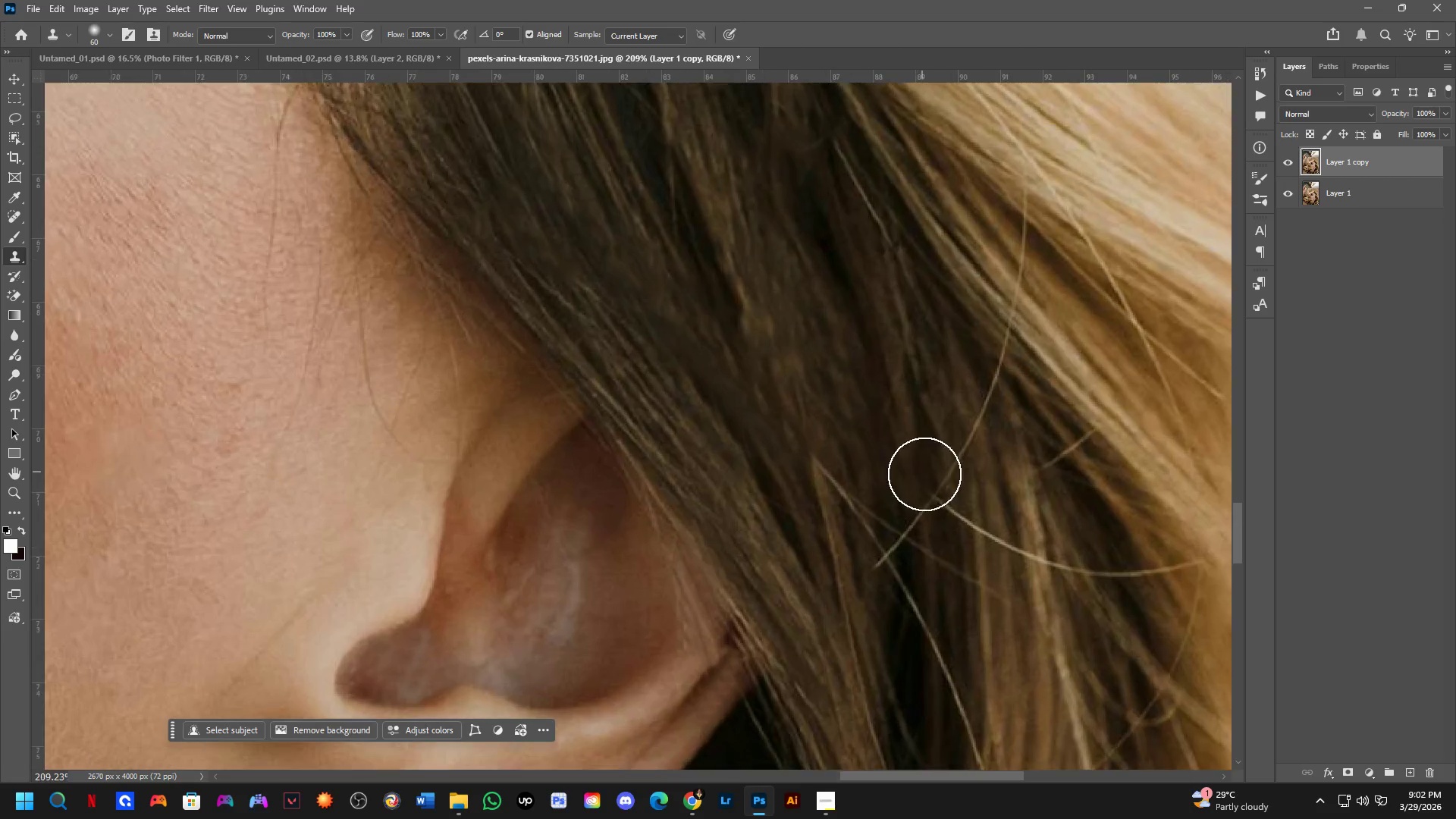 
left_click_drag(start_coordinate=[830, 369], to_coordinate=[803, 447])
 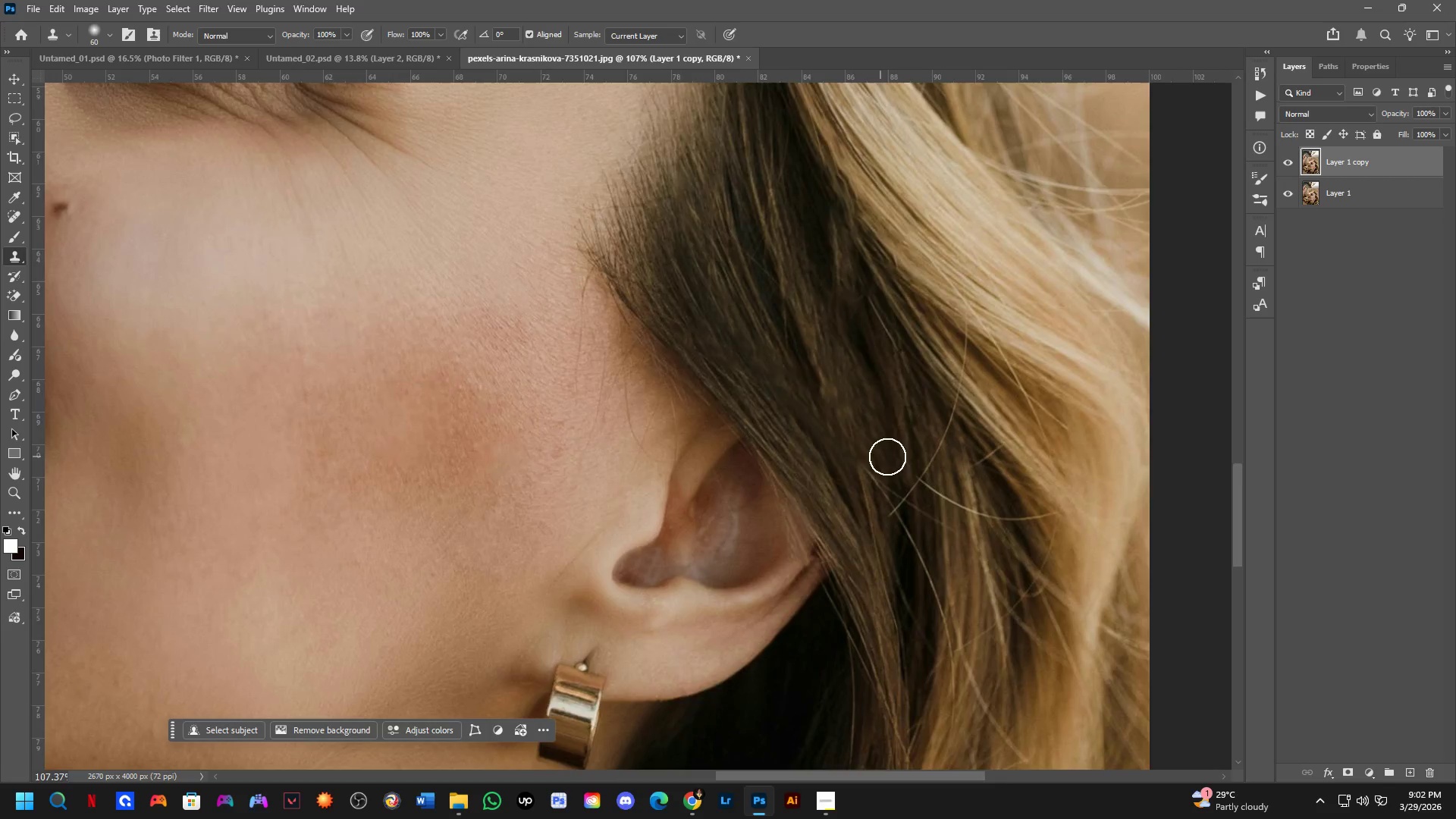 
scroll: coordinate [708, 408], scroll_direction: none, amount: 0.0
 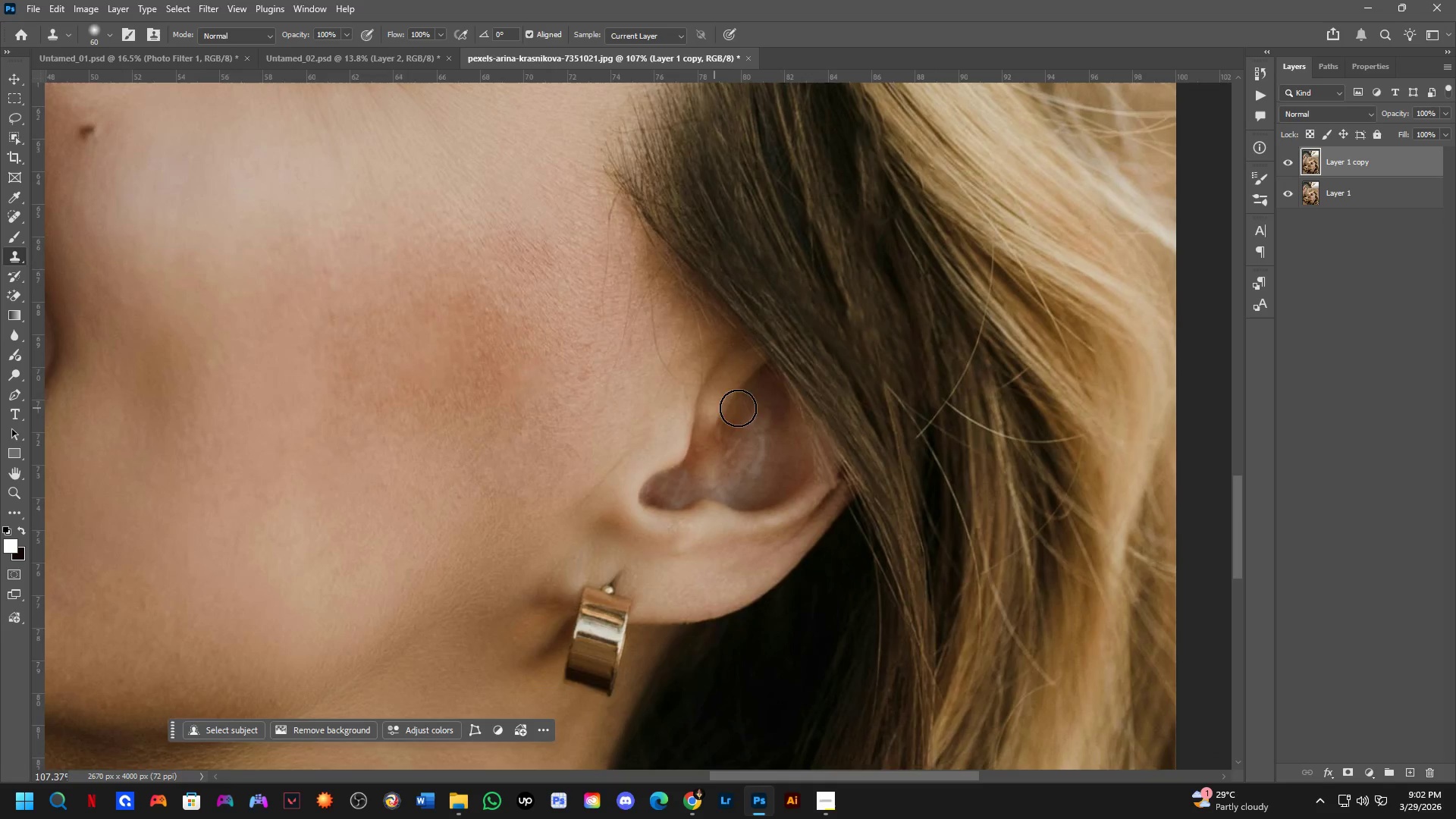 
hold_key(key=AltLeft, duration=0.55)
 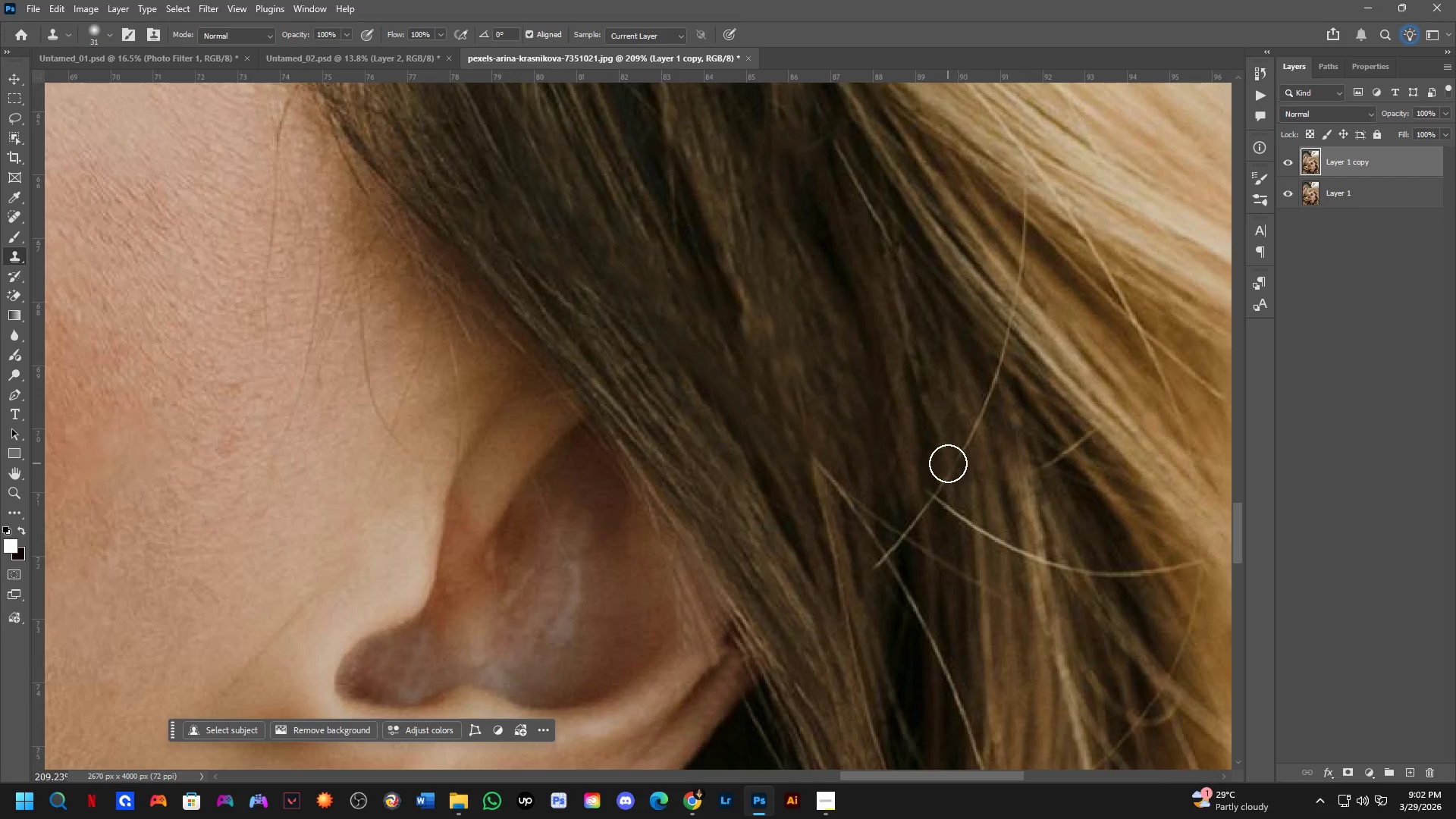 
scroll: coordinate [921, 470], scroll_direction: up, amount: 7.0
 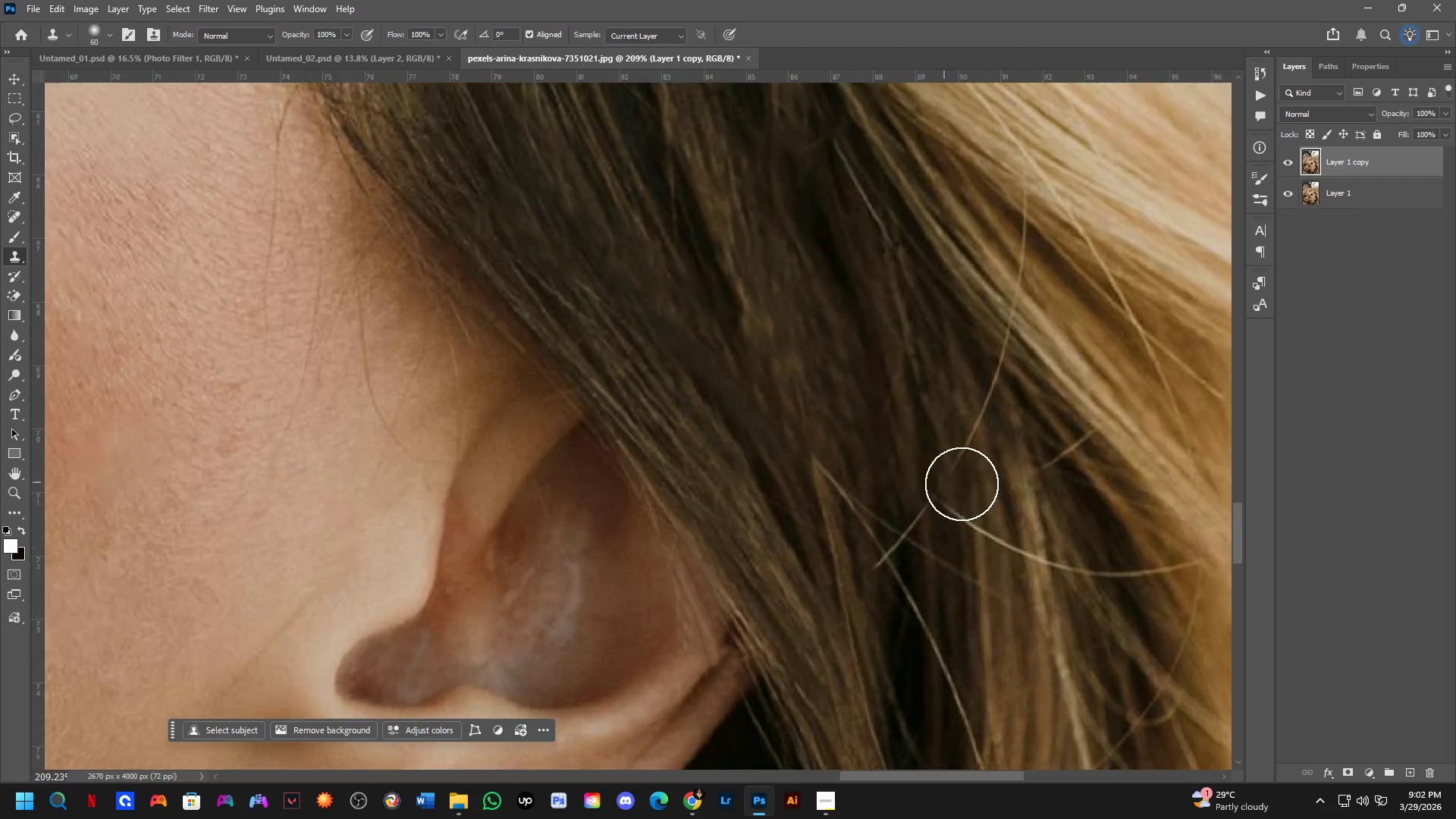 
hold_key(key=AltLeft, duration=1.09)
left_click([929, 454])
 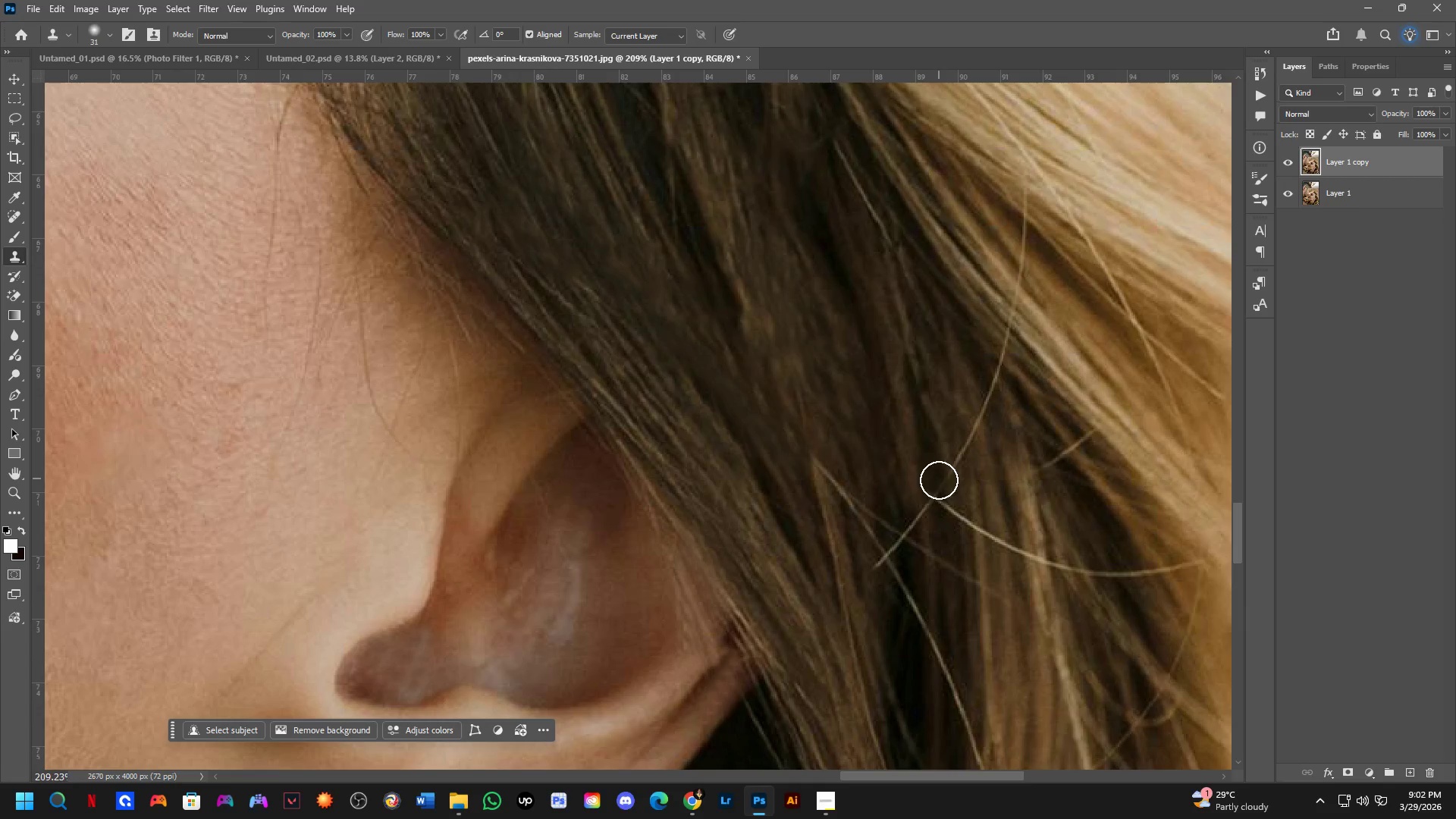 
left_click([939, 483])
 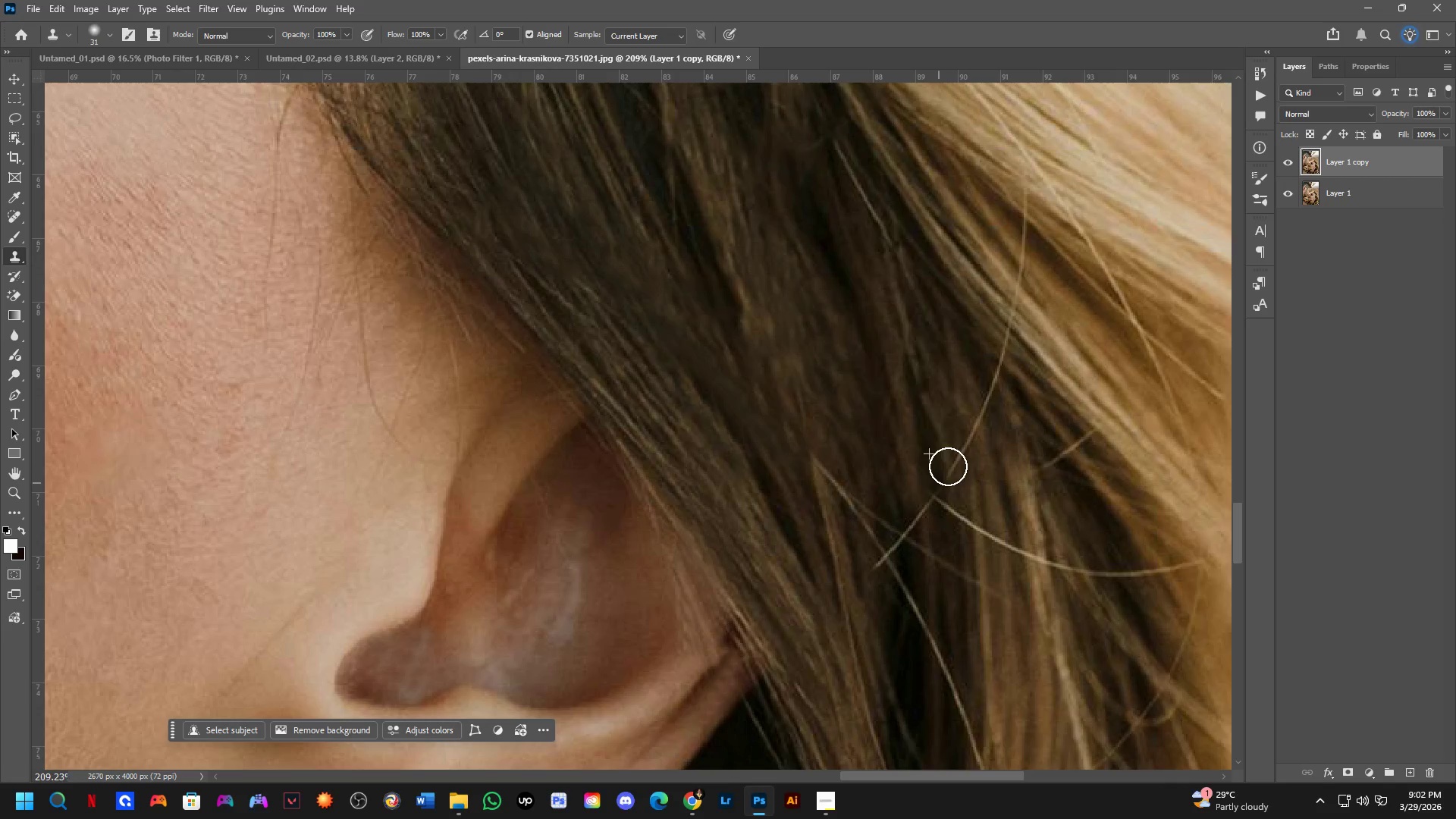 
double_click([949, 459])
 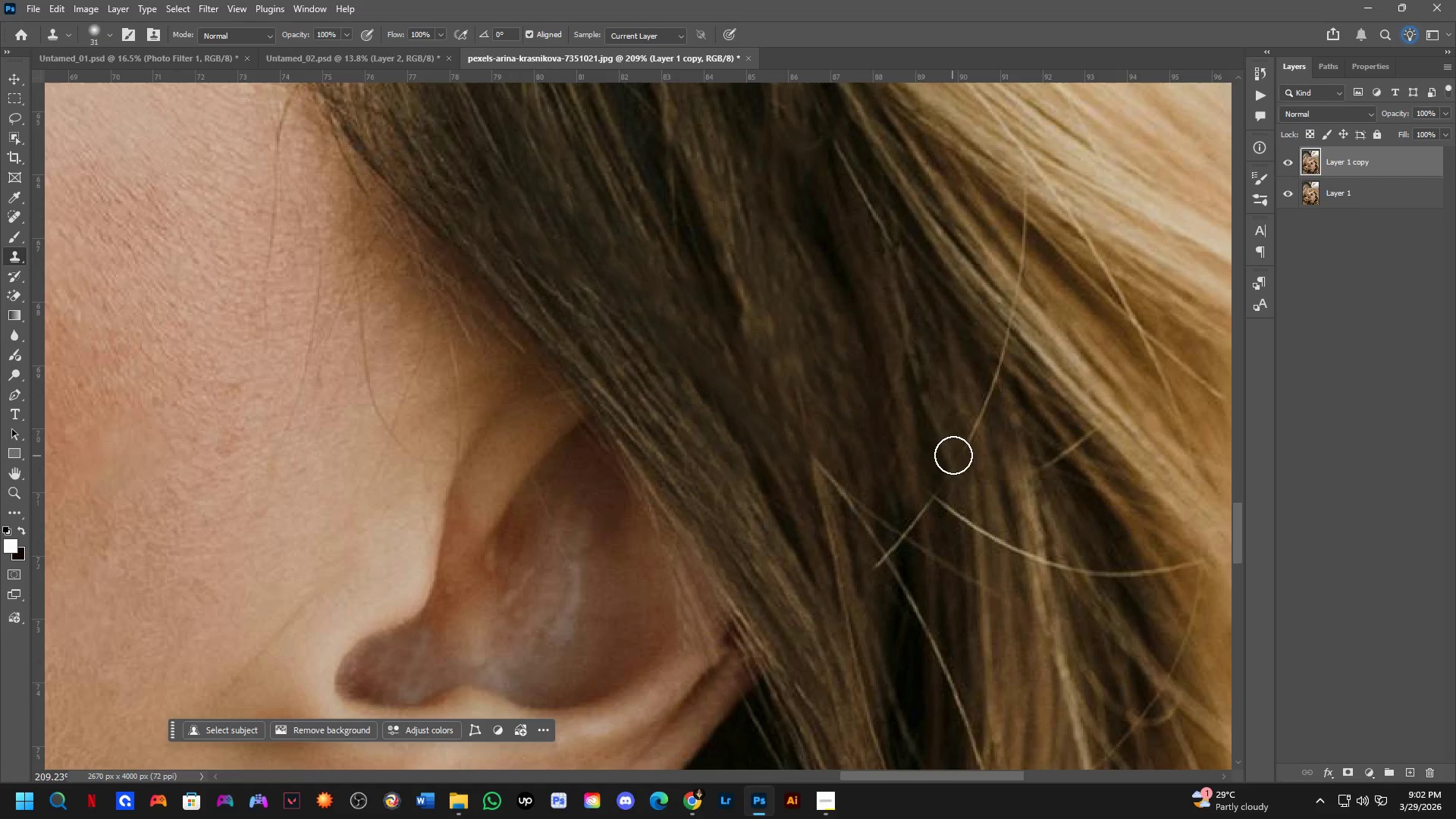 
triple_click([953, 453])
 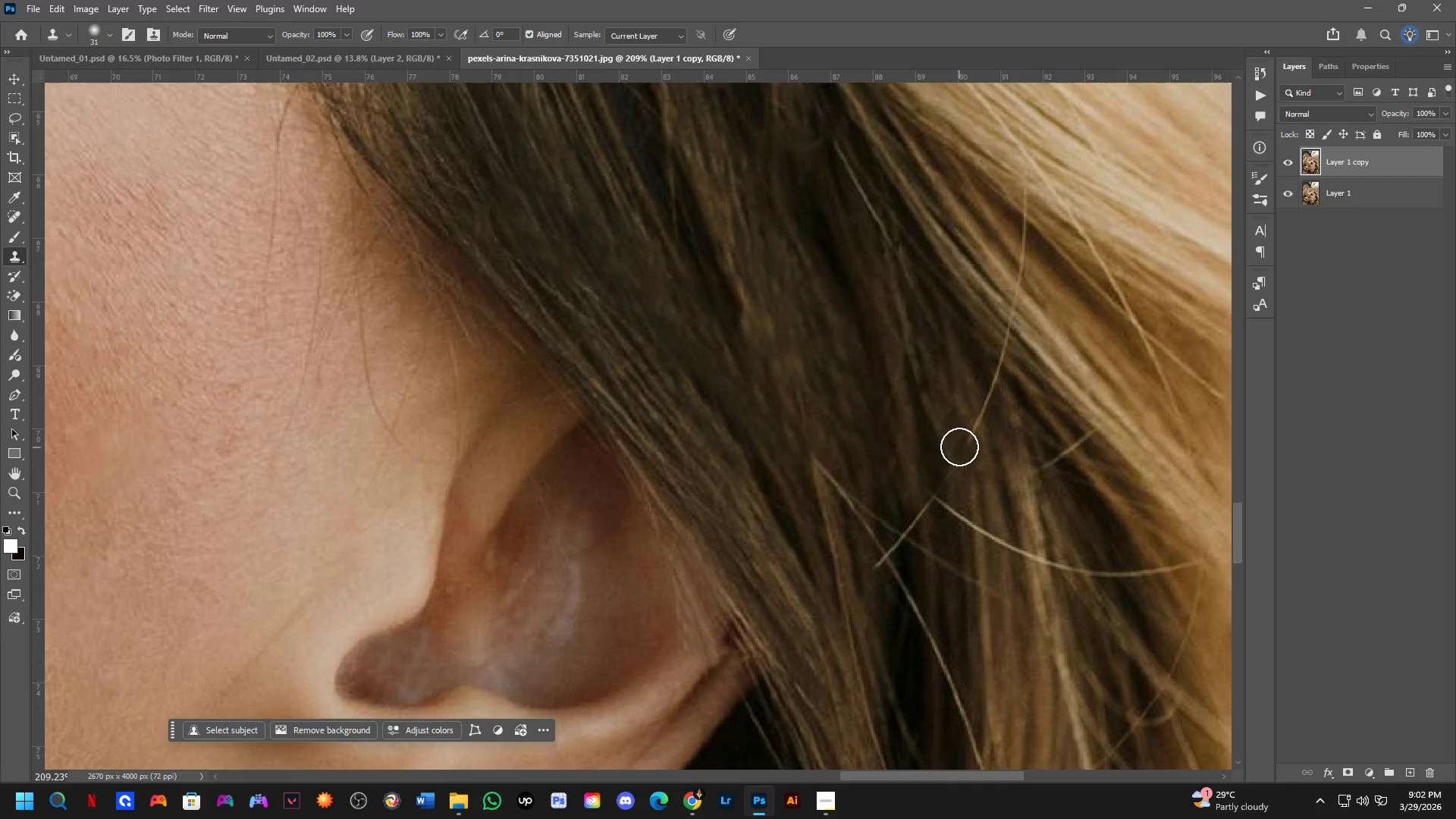 
triple_click([964, 443])
 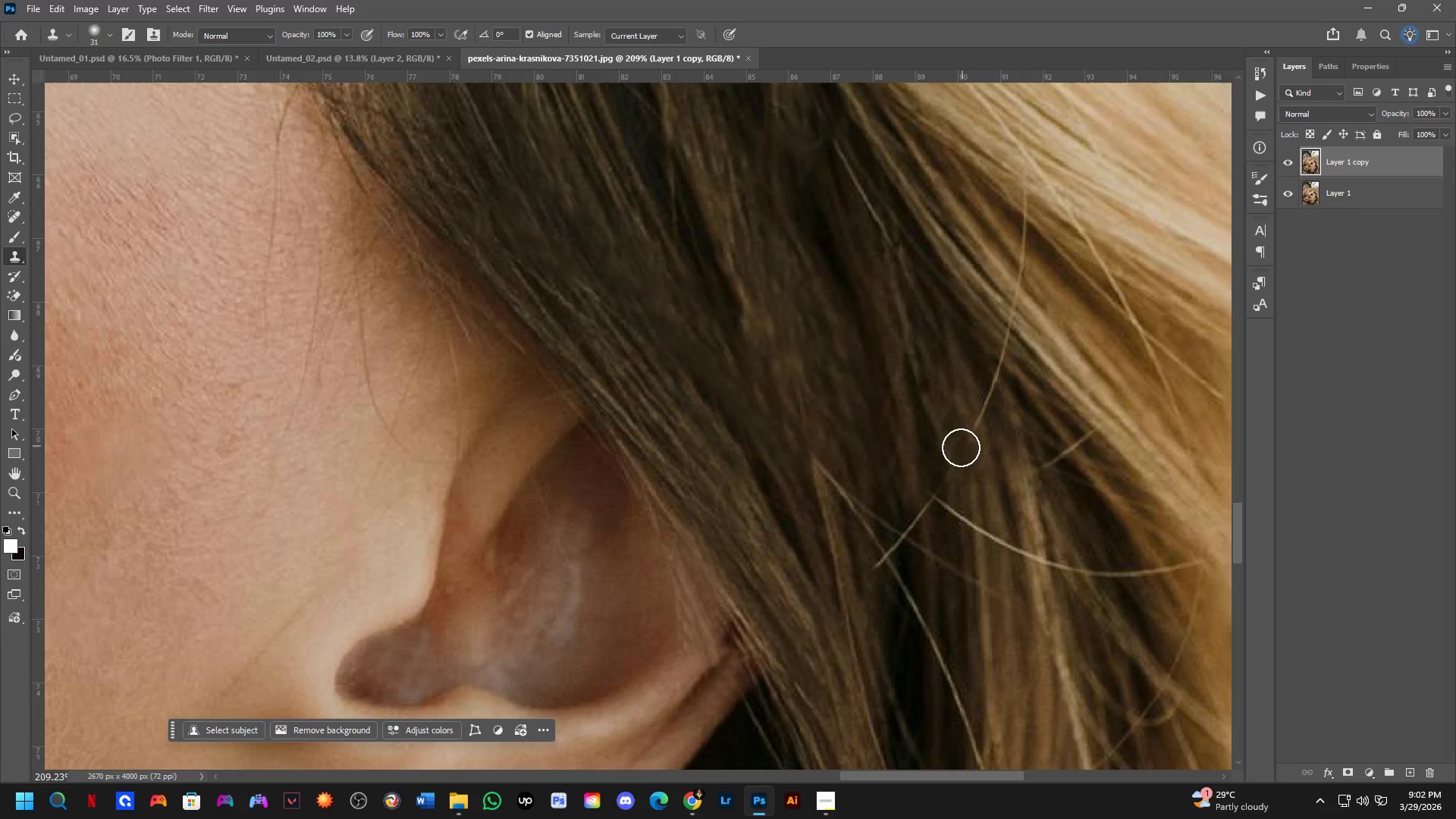 
left_click_drag(start_coordinate=[952, 462], to_coordinate=[948, 471])
 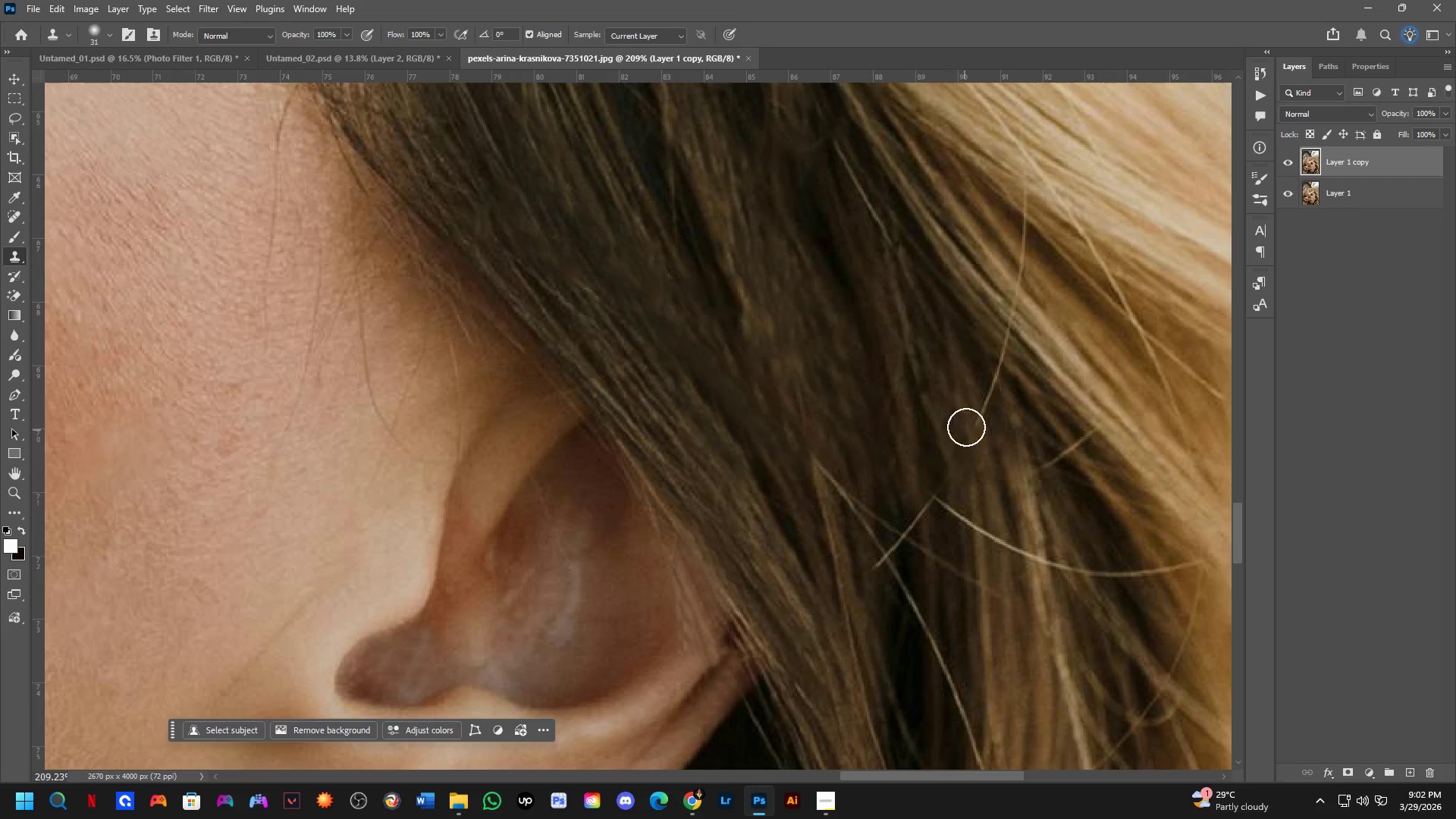 
left_click_drag(start_coordinate=[967, 425], to_coordinate=[976, 410])
 